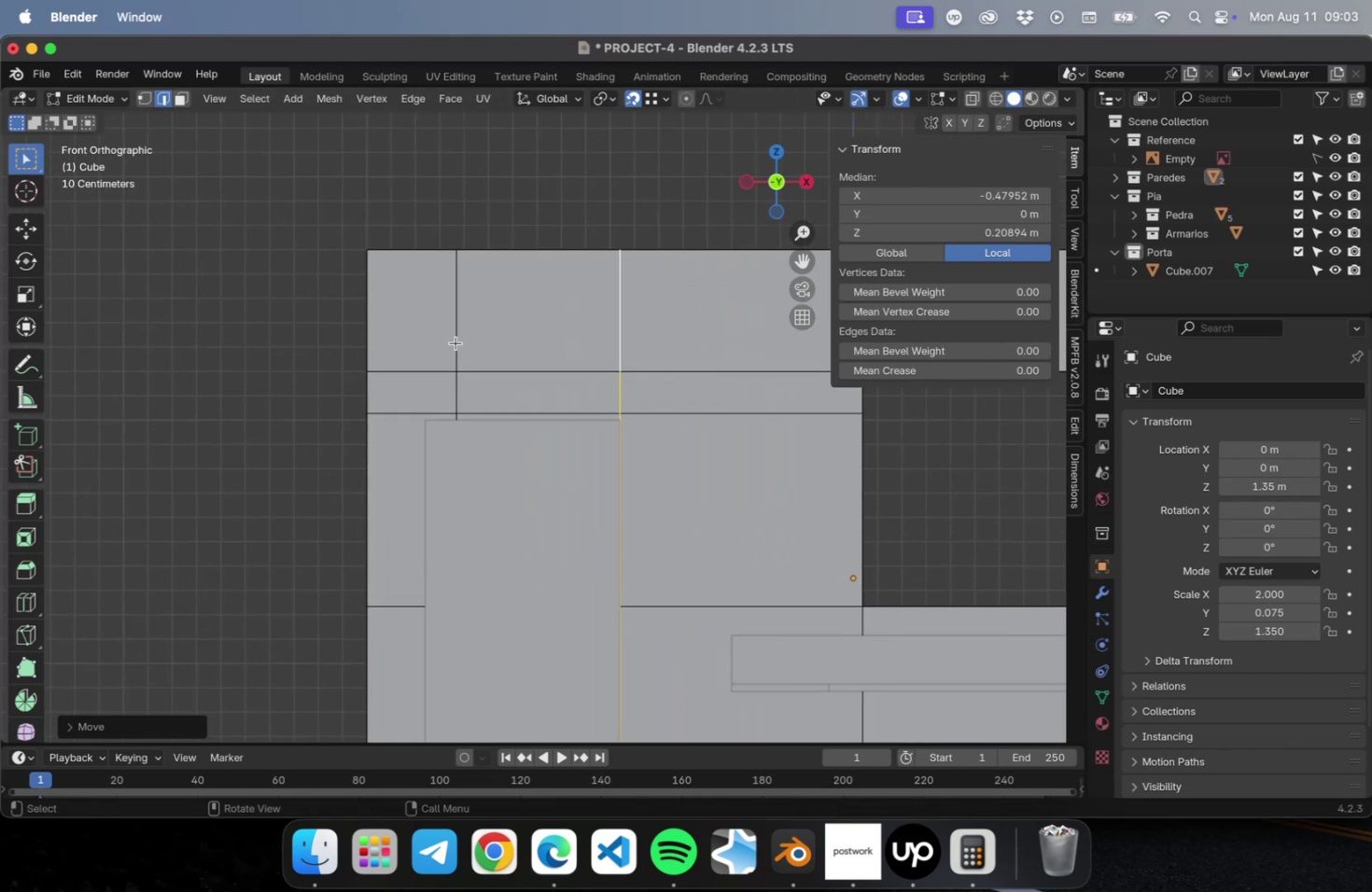 
left_click([455, 342])
 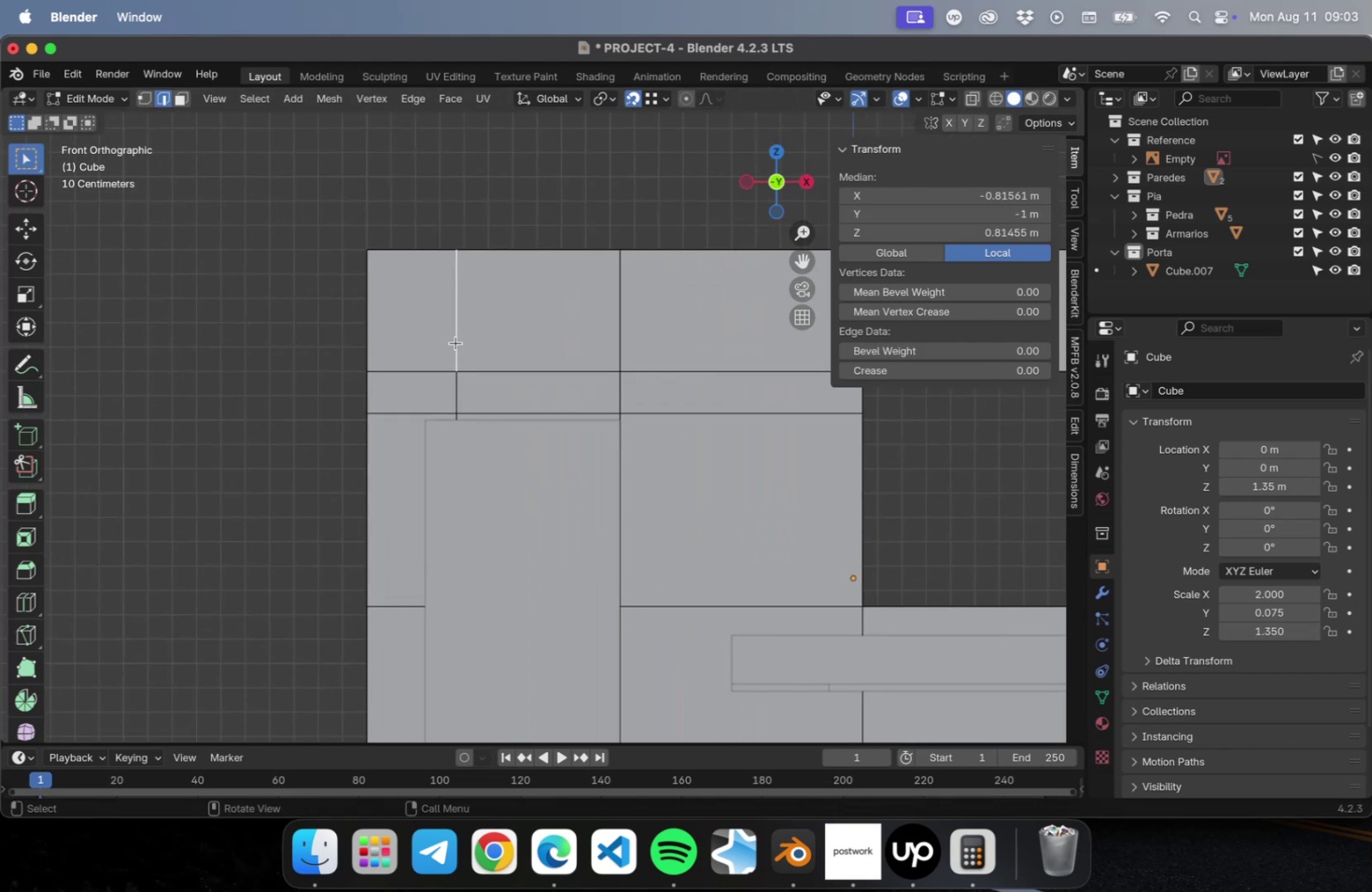 
hold_key(key=CommandLeft, duration=0.48)
double_click([455, 342])
 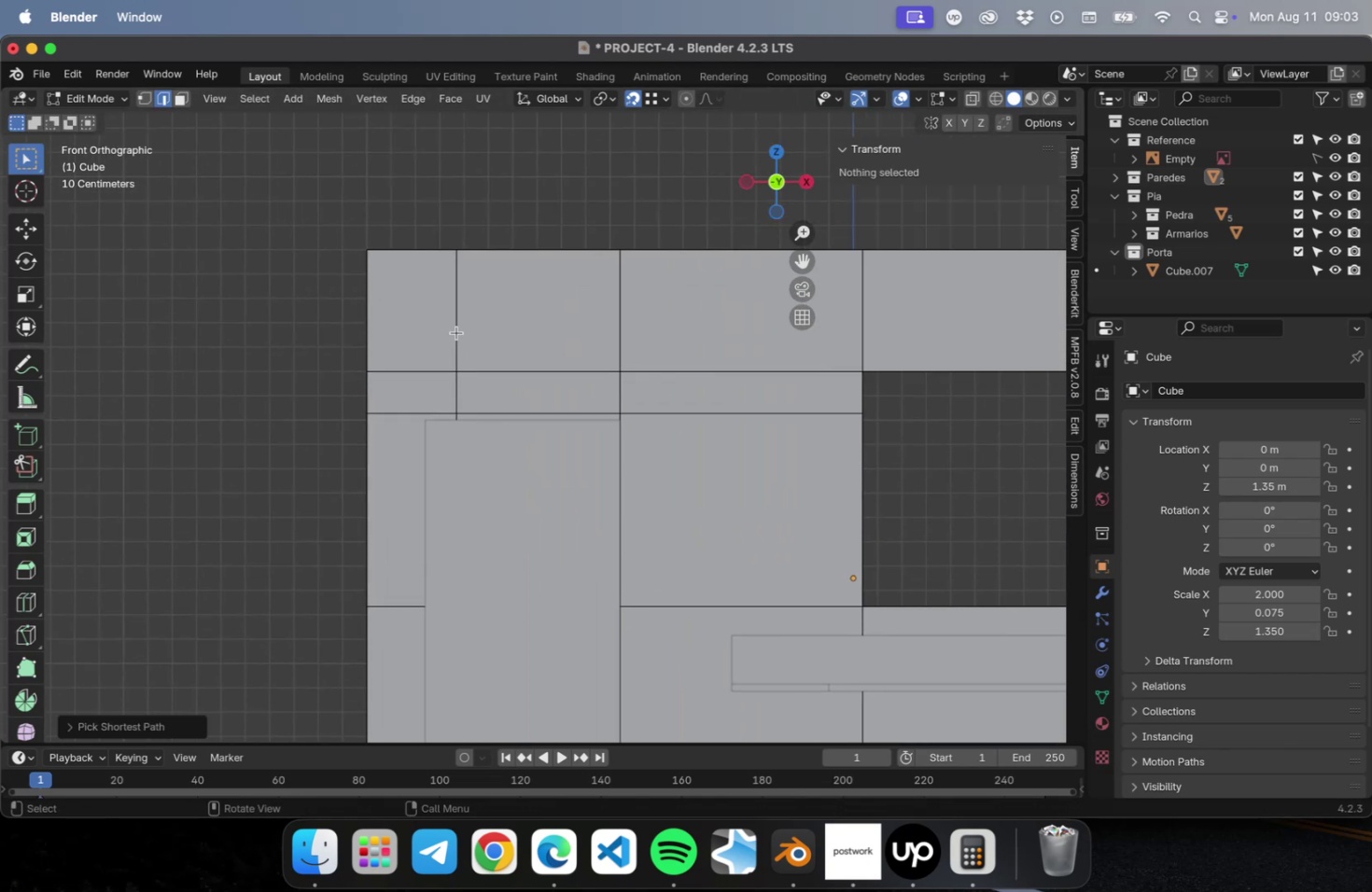 
left_click([456, 332])
 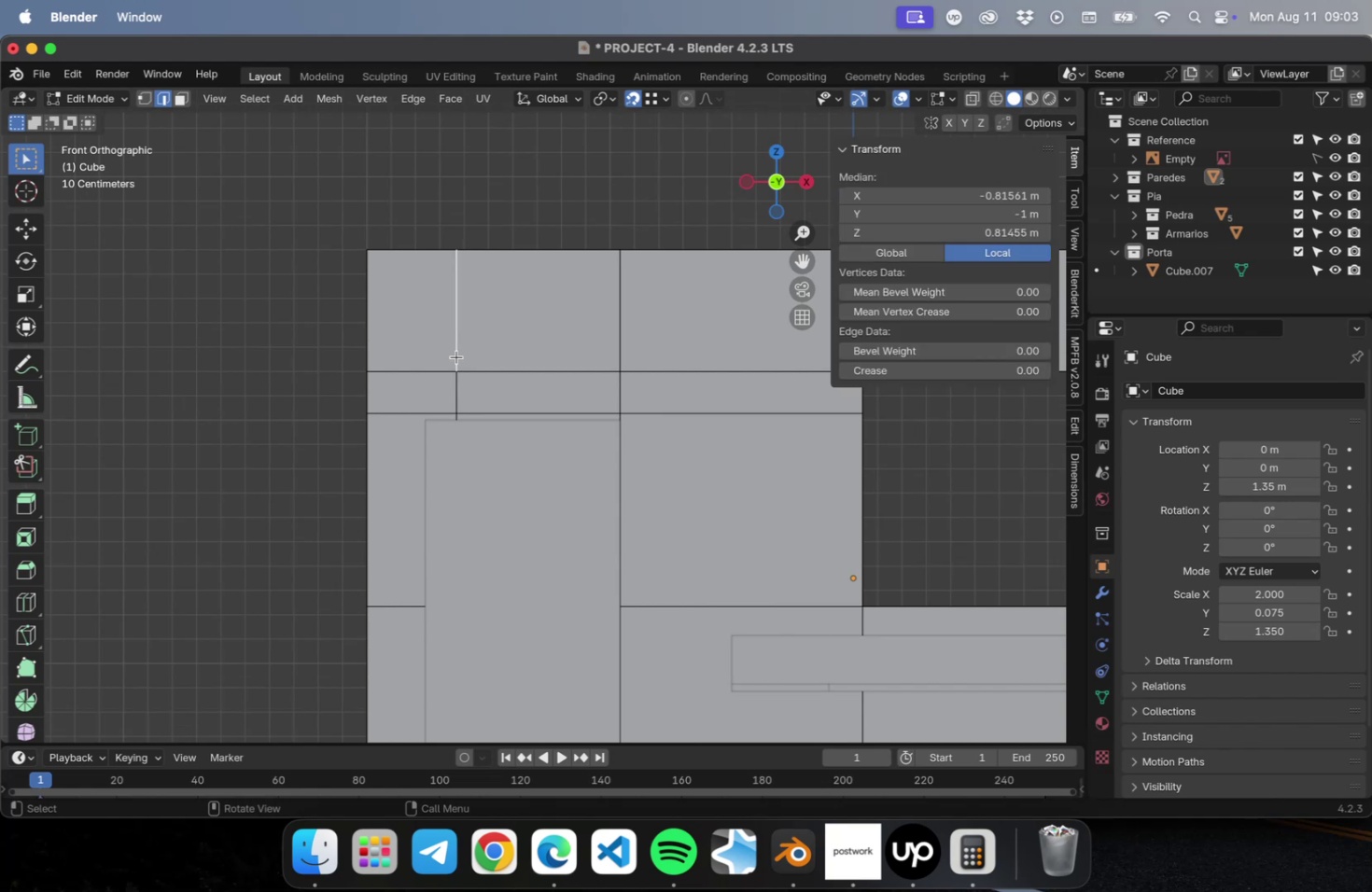 
hold_key(key=CommandLeft, duration=0.77)
 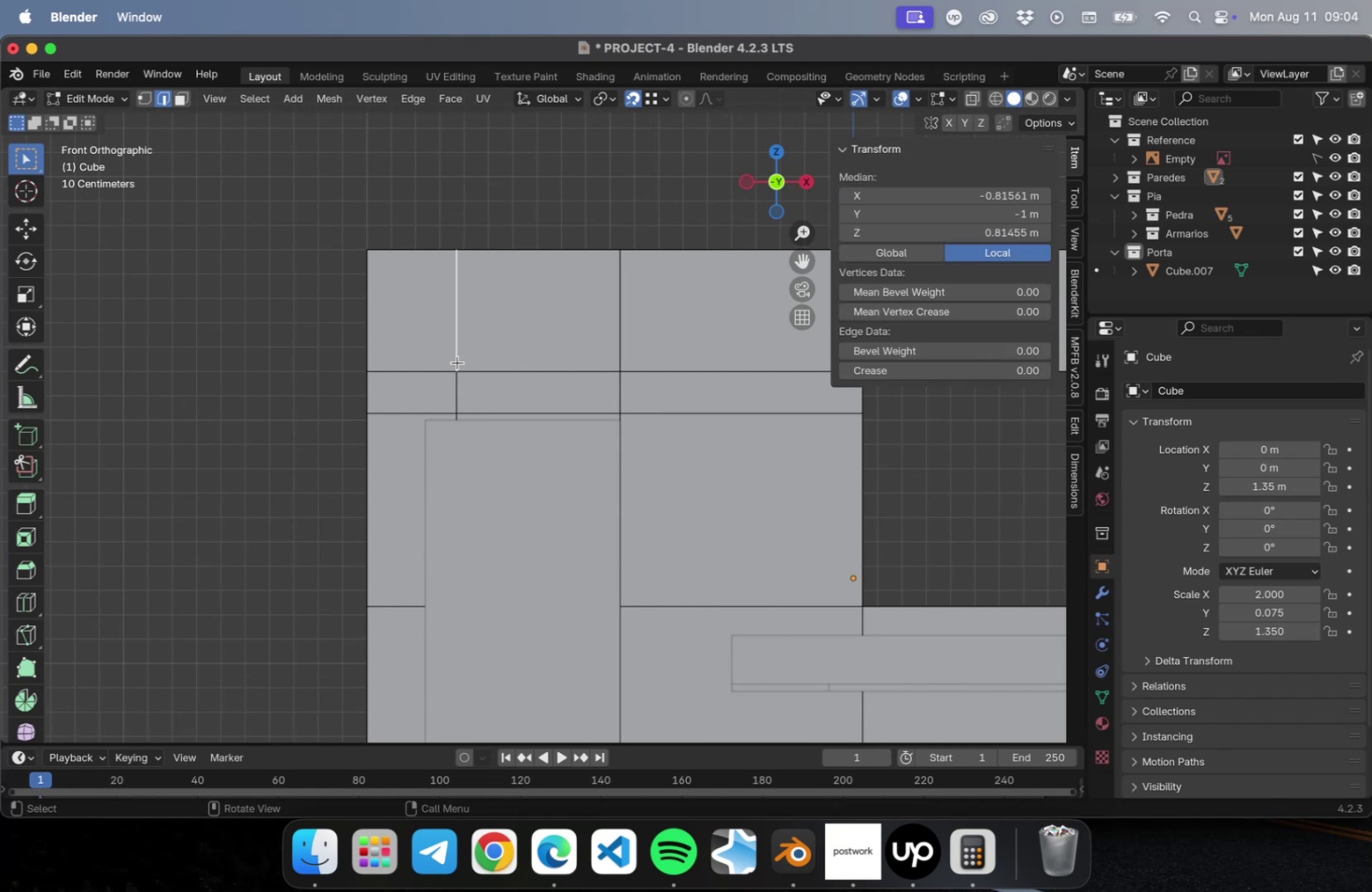 
hold_key(key=ShiftLeft, duration=0.53)
 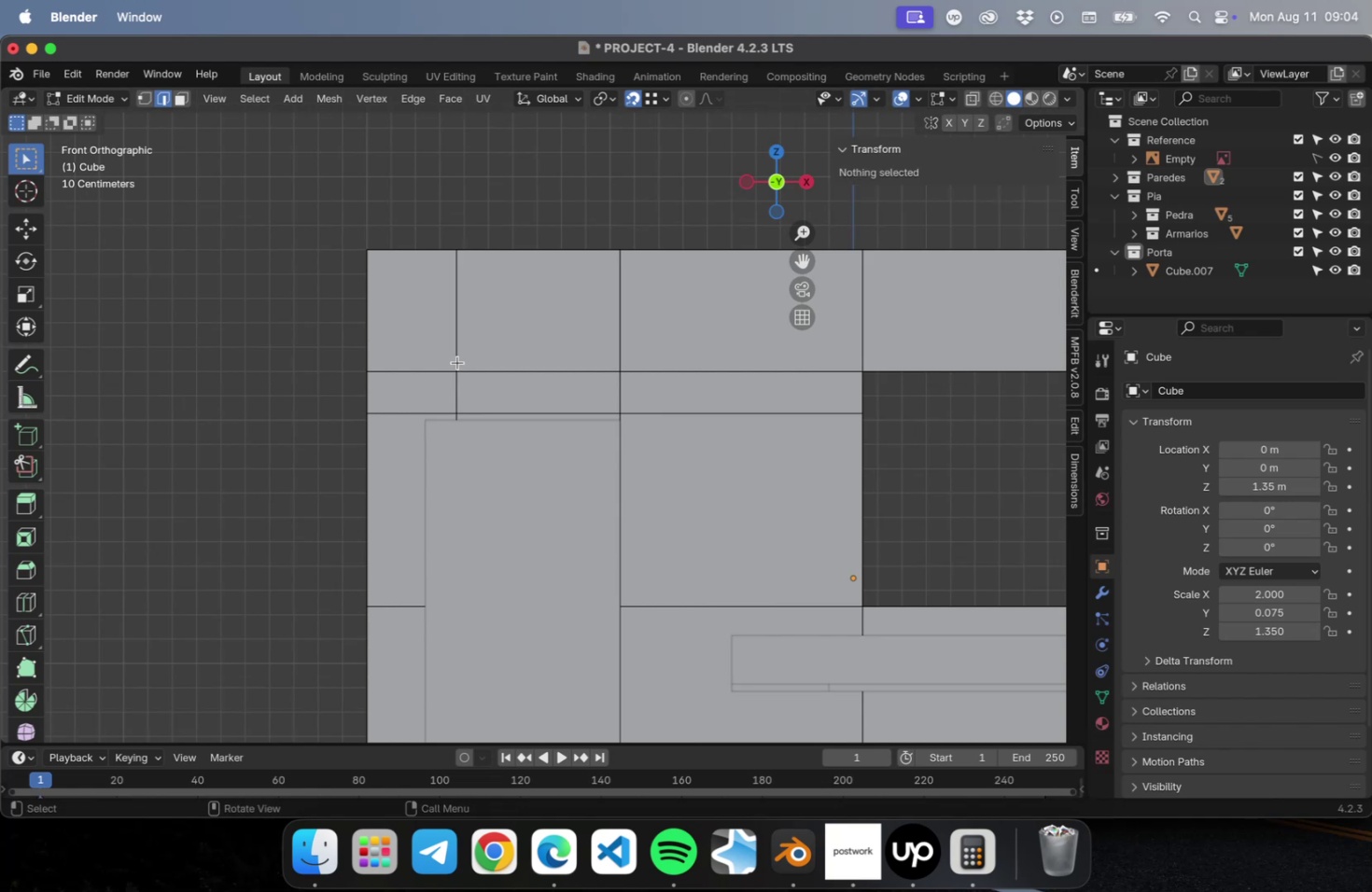 
hold_key(key=OptionLeft, duration=0.68)
 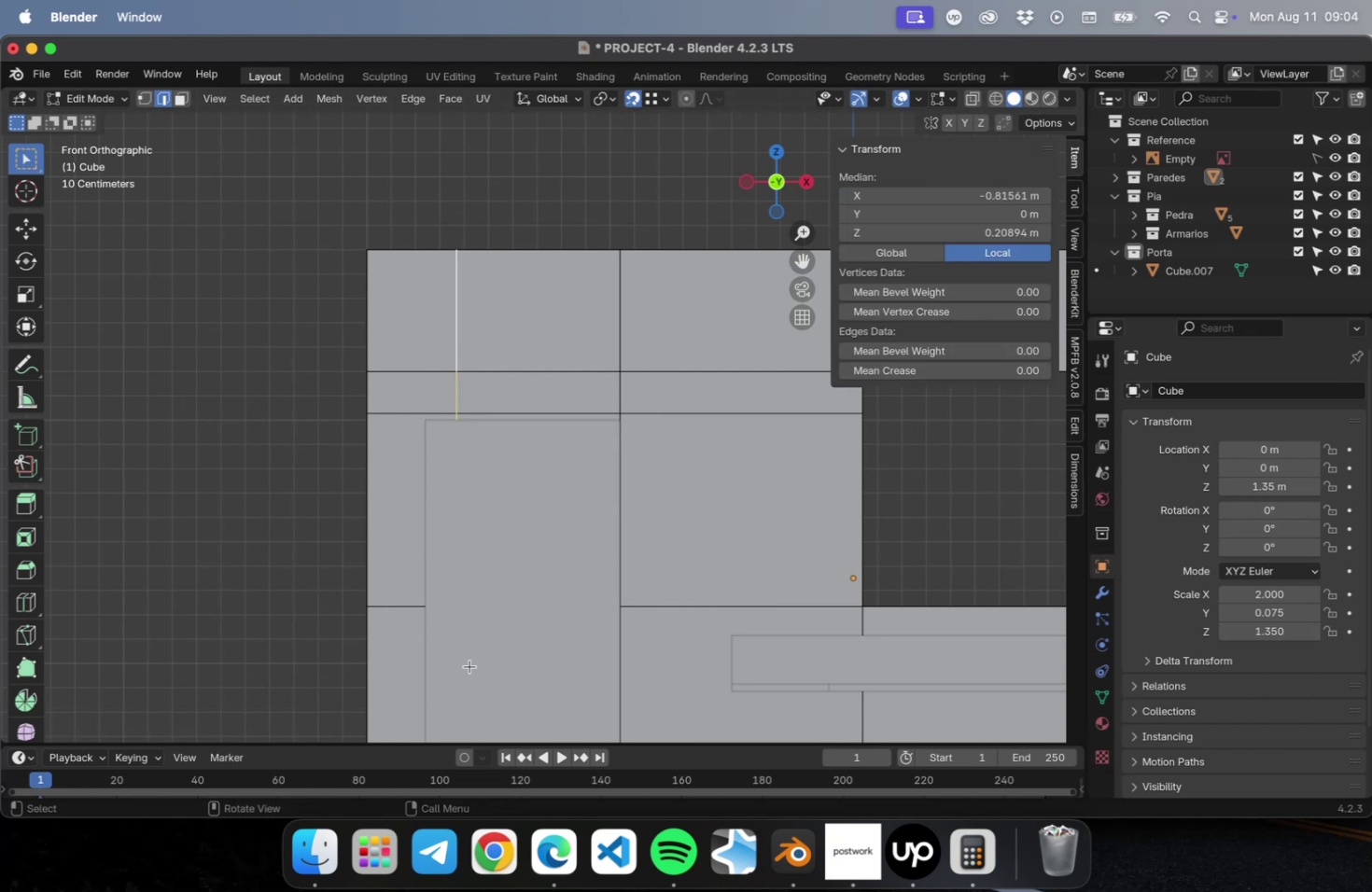 
type([NumLock]1gx)
 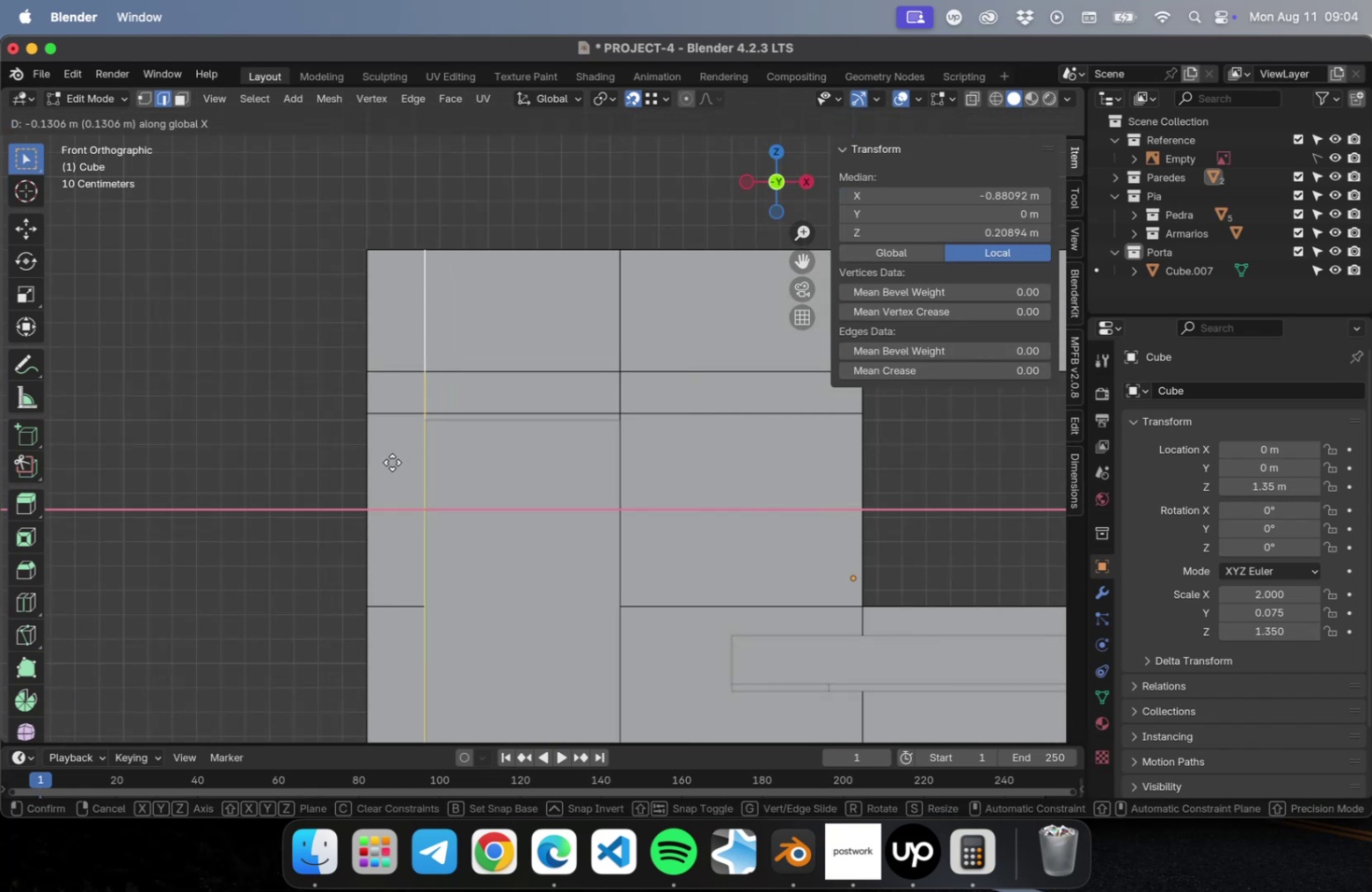 
left_click([392, 462])
 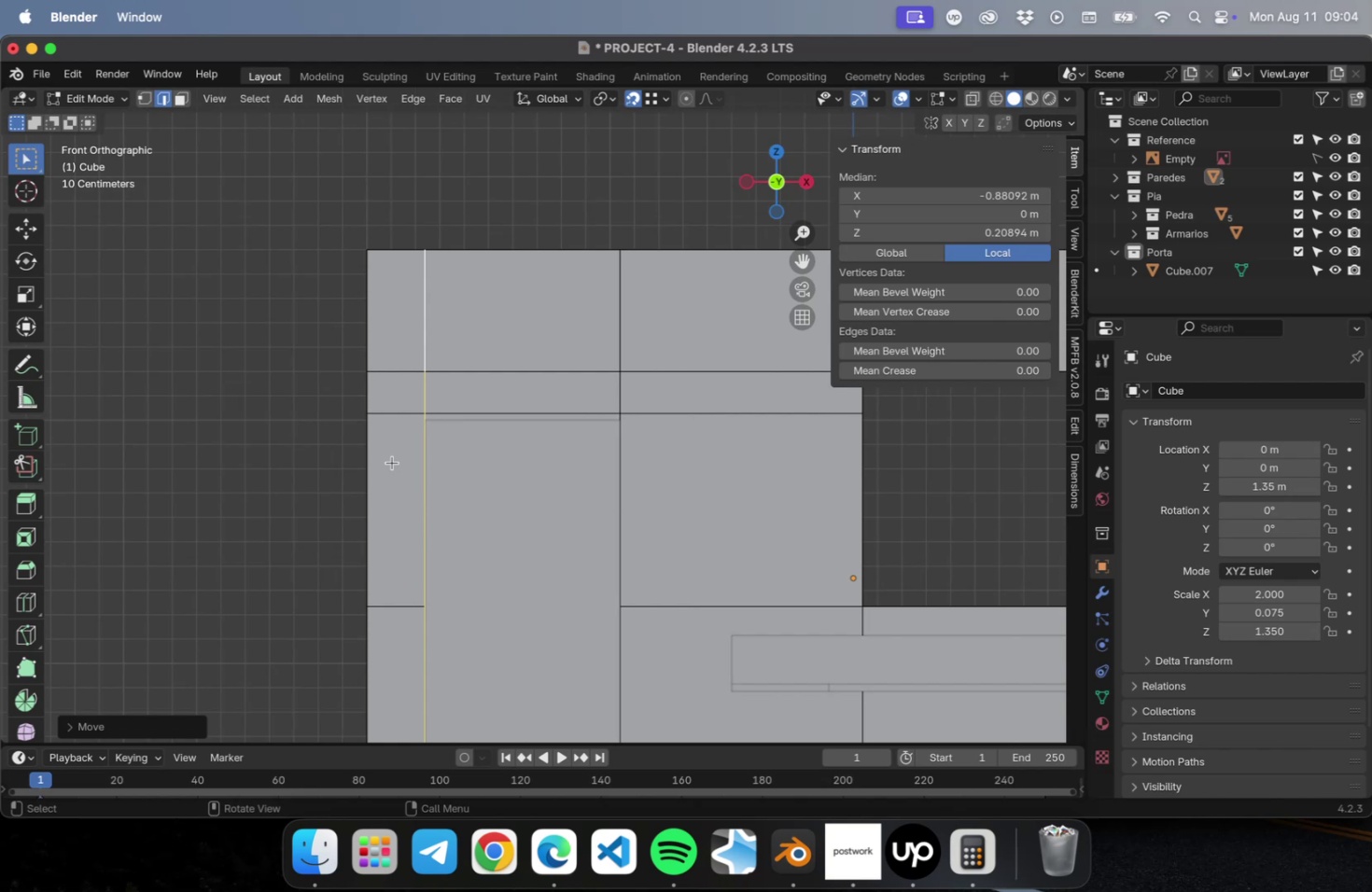 
key(Tab)
 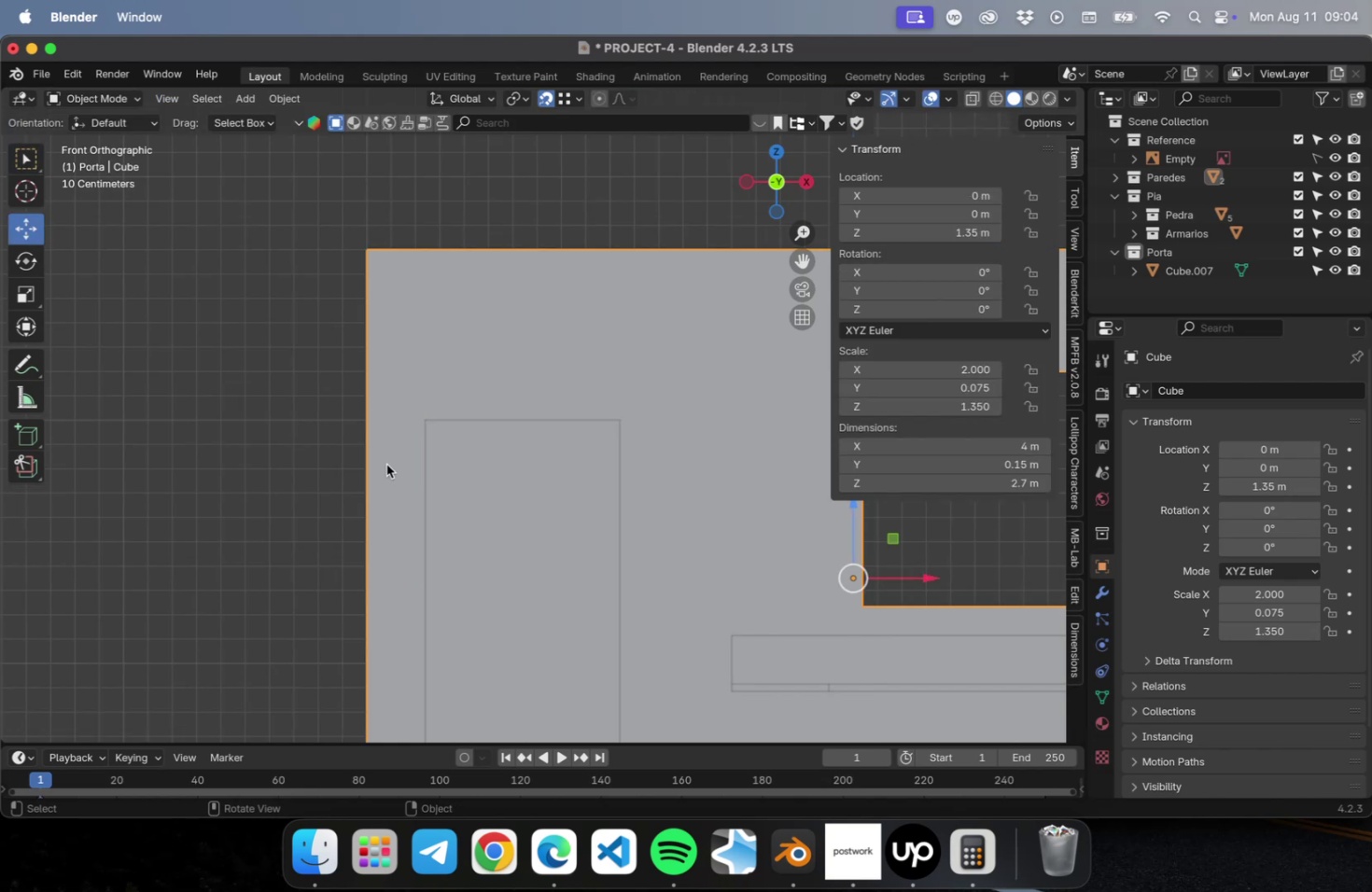 
key(Tab)
 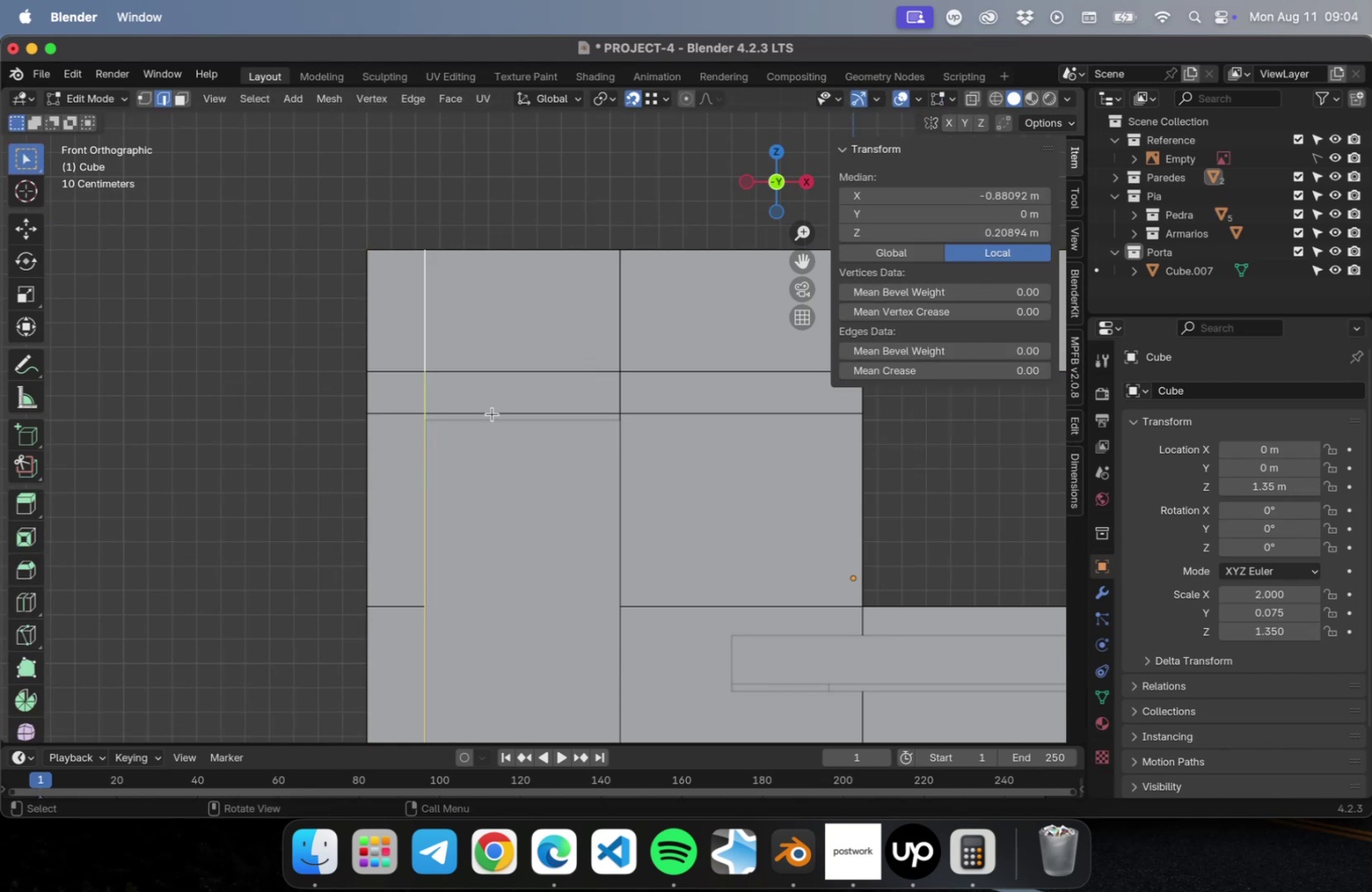 
left_click([492, 412])
 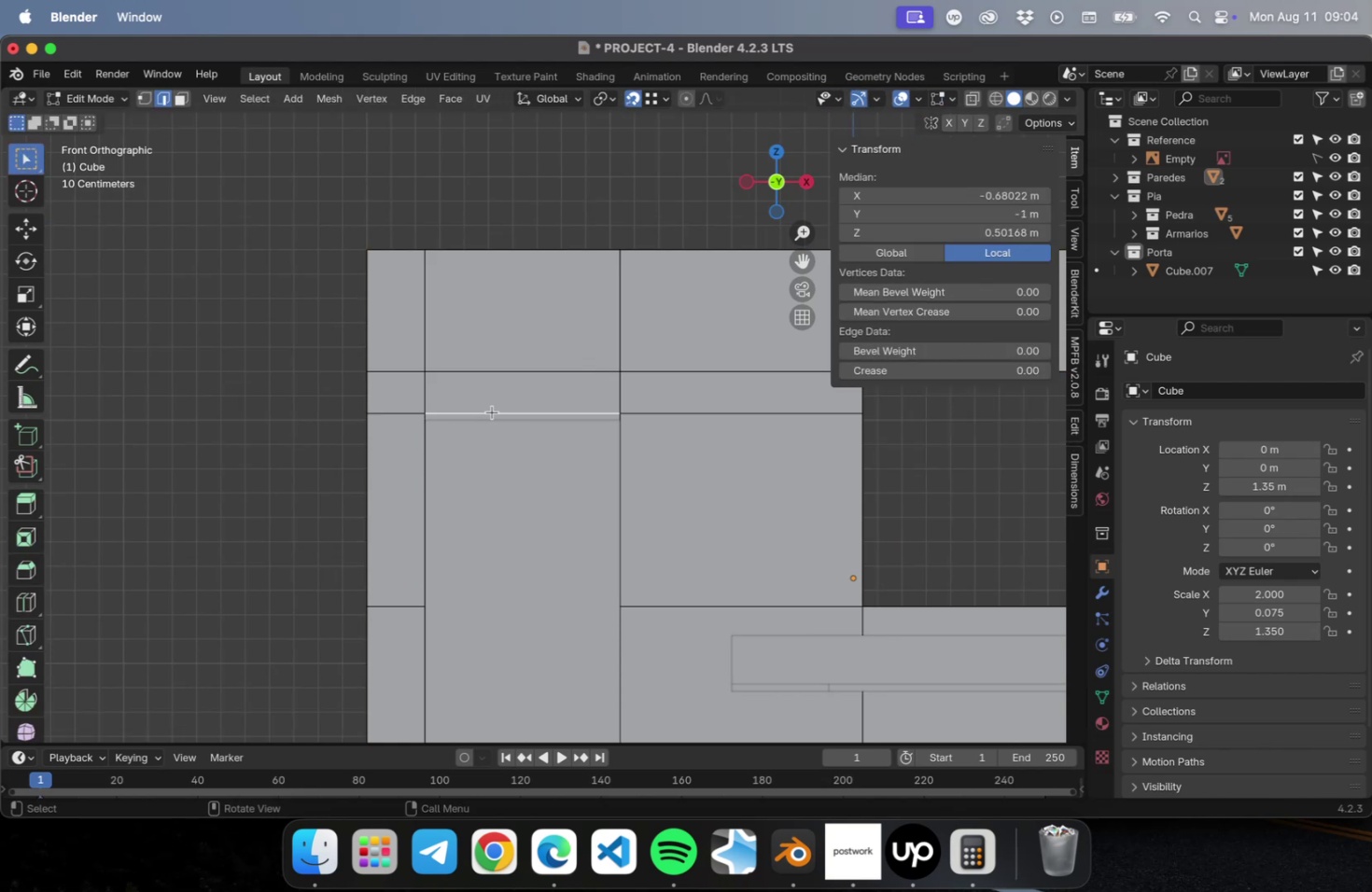 
hold_key(key=OptionLeft, duration=0.88)
left_click([492, 411])
 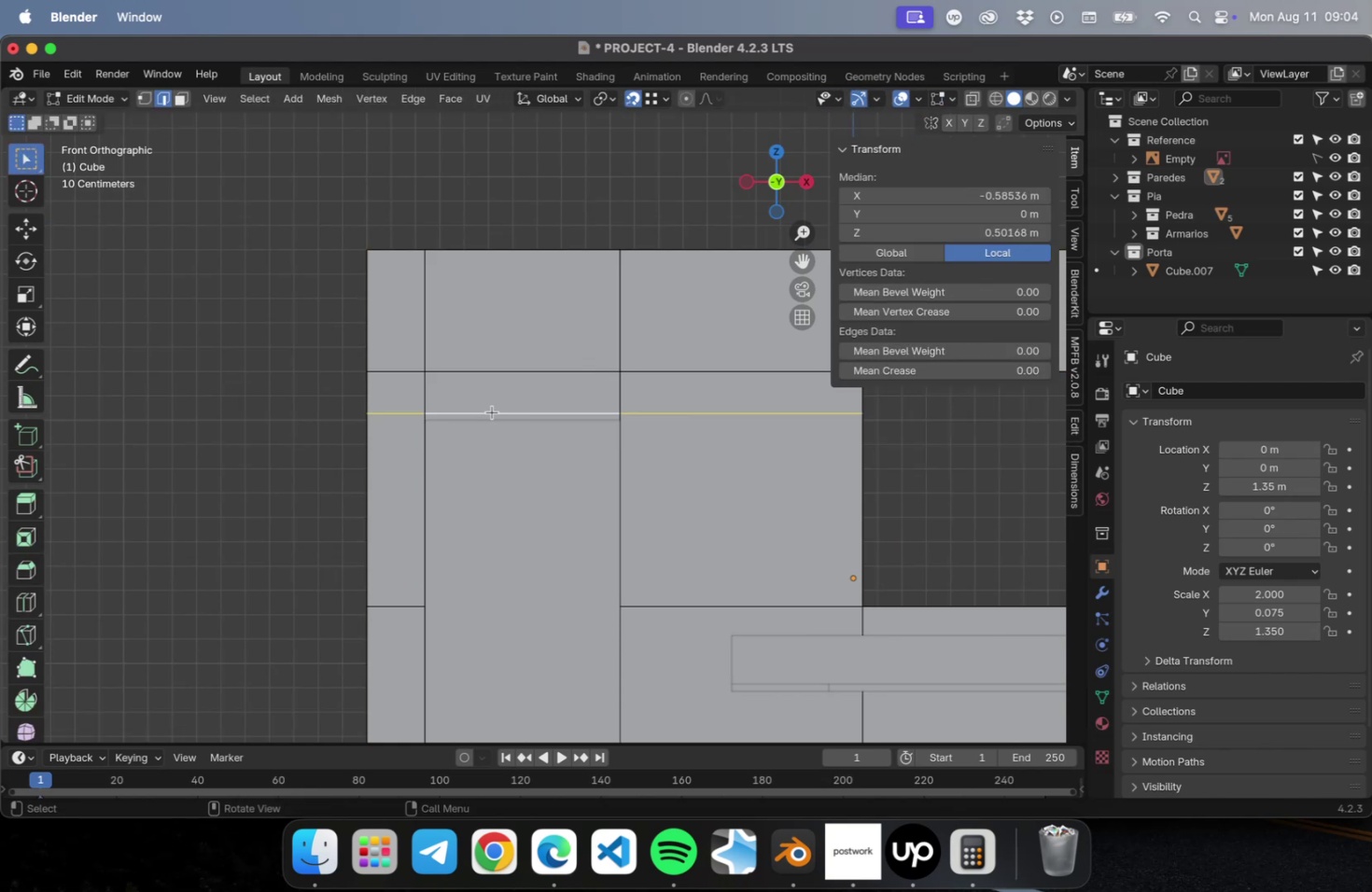 
type(gz)
 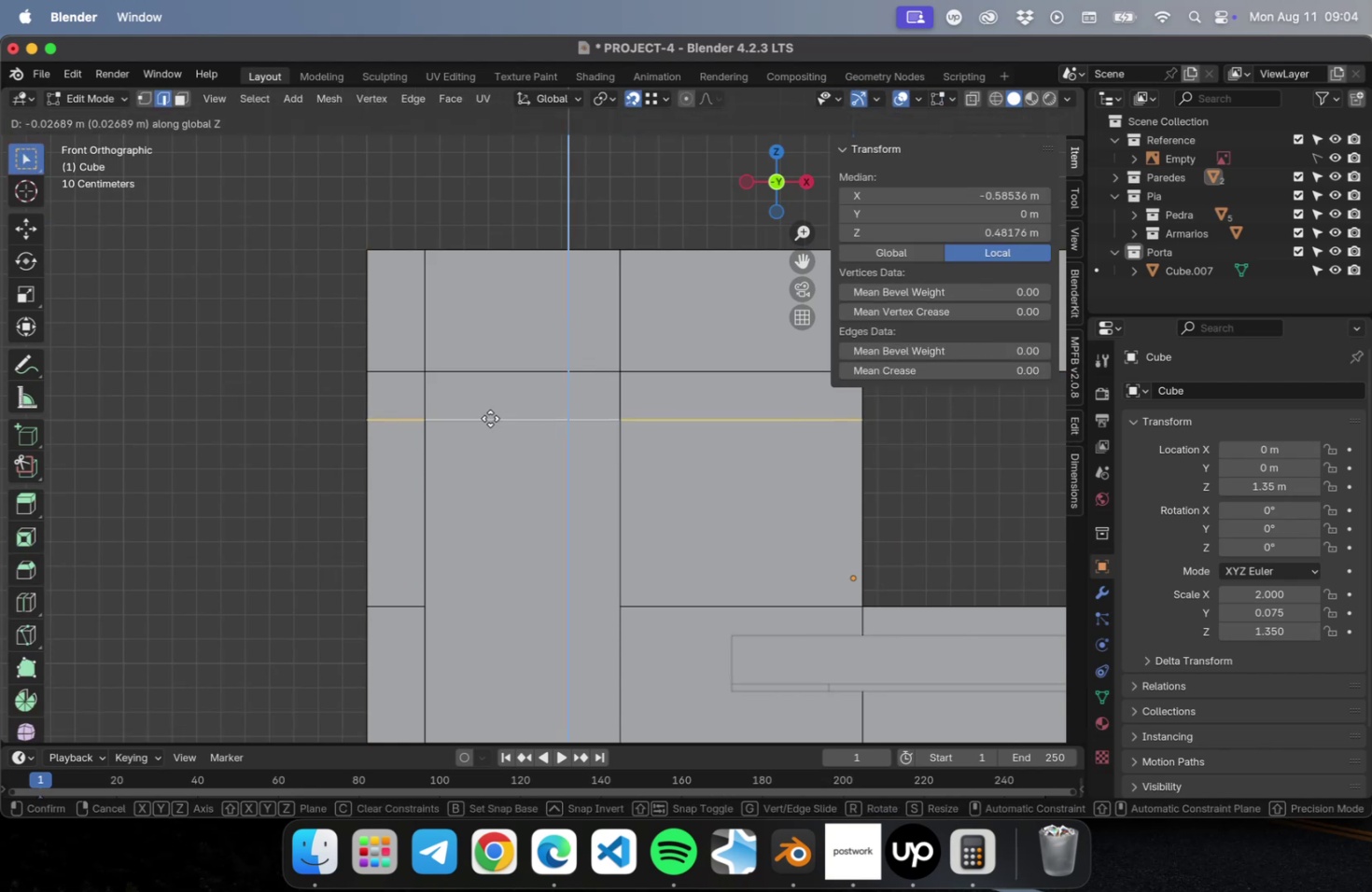 
left_click([490, 418])
 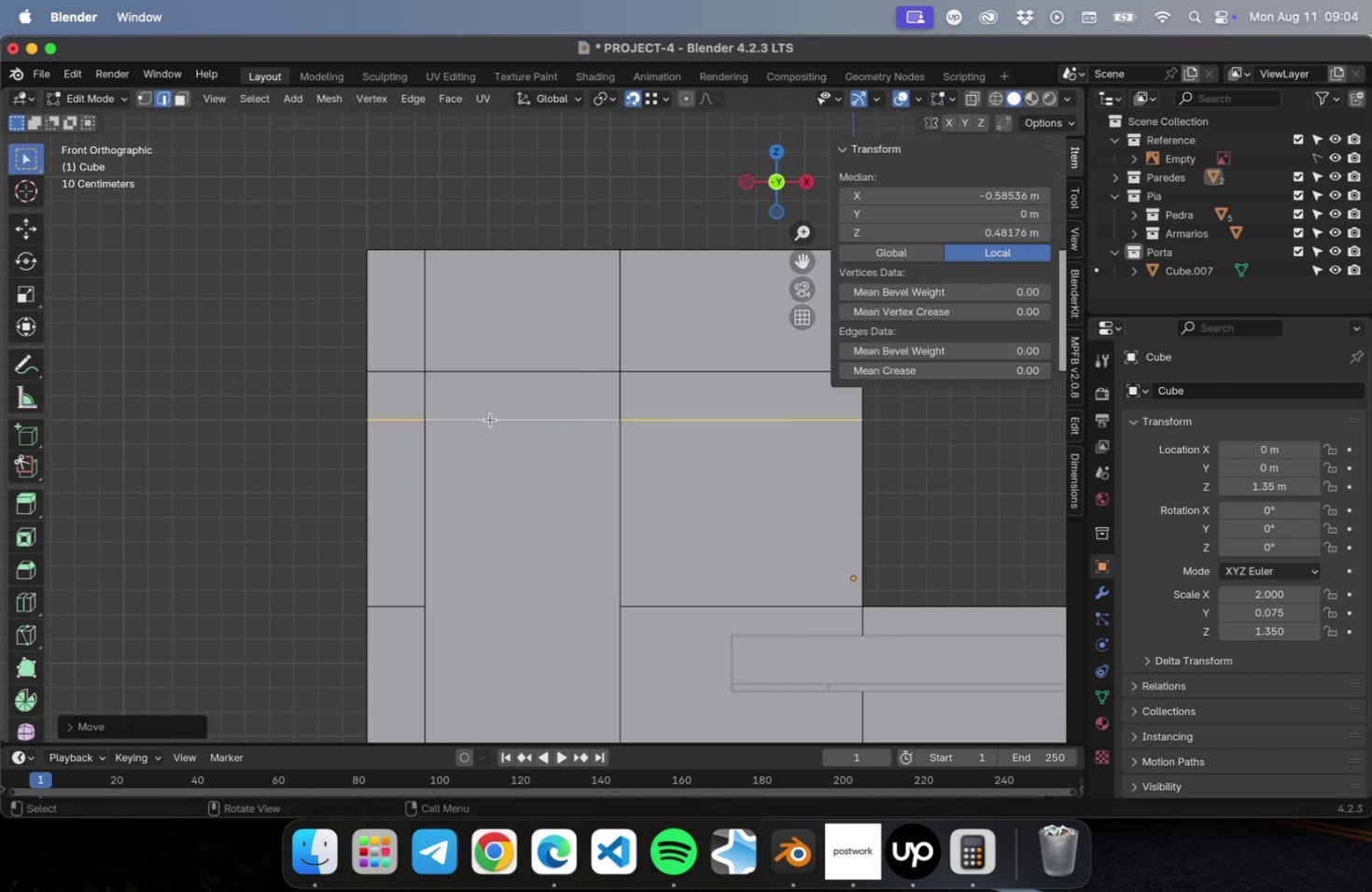 
key(Tab)
 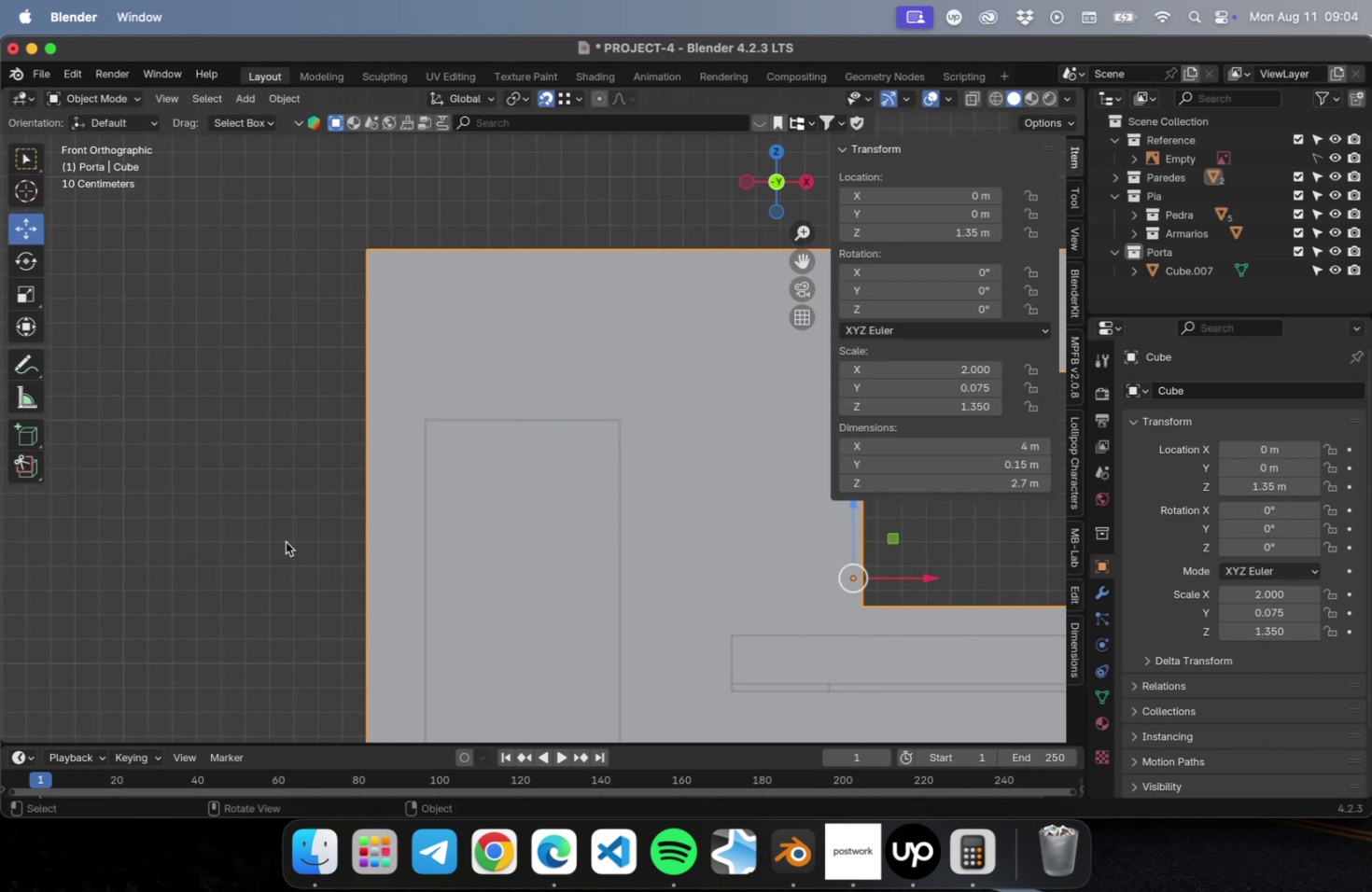 
key(Meta+CommandLeft)
 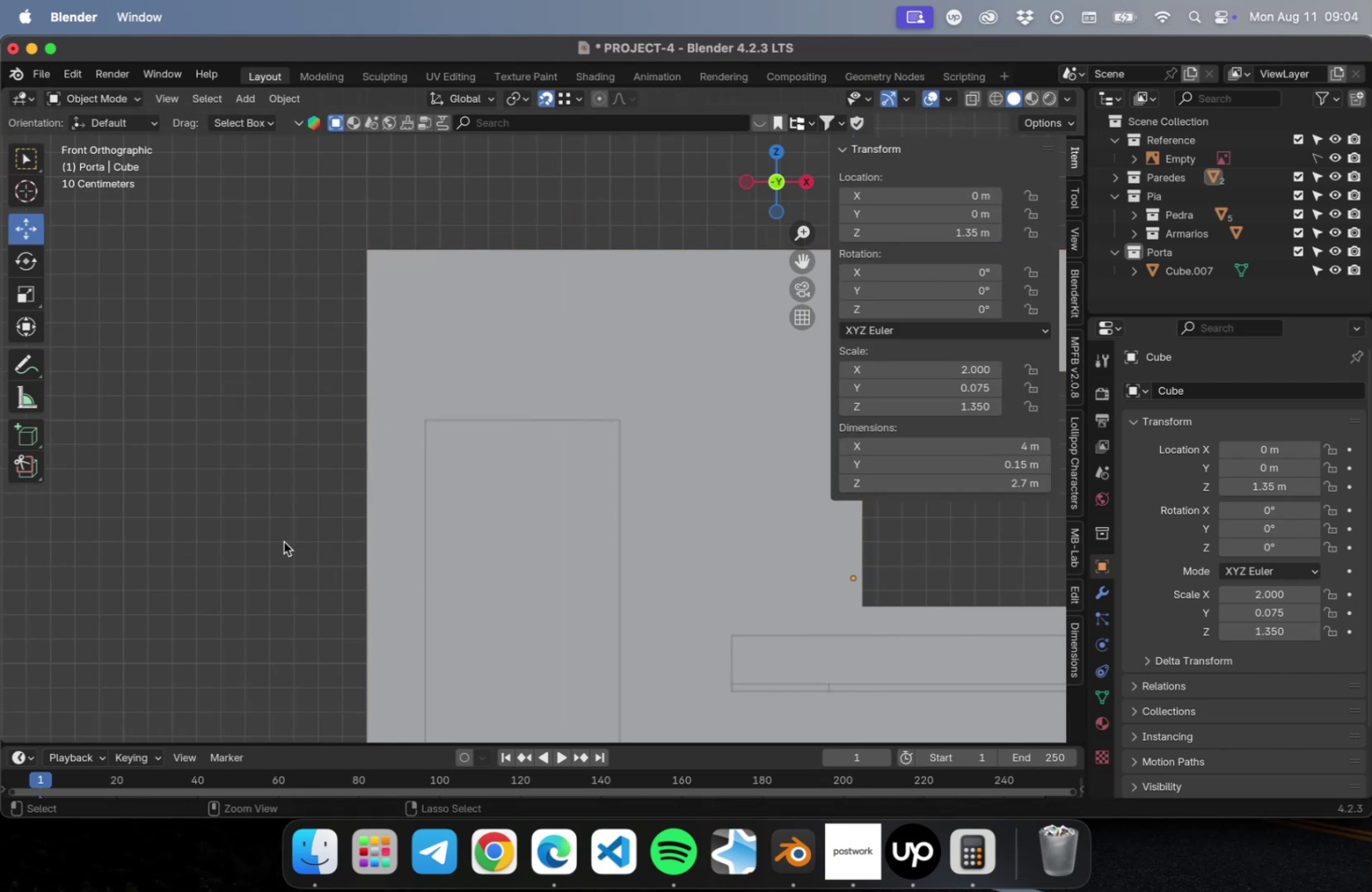 
key(Meta+S)
 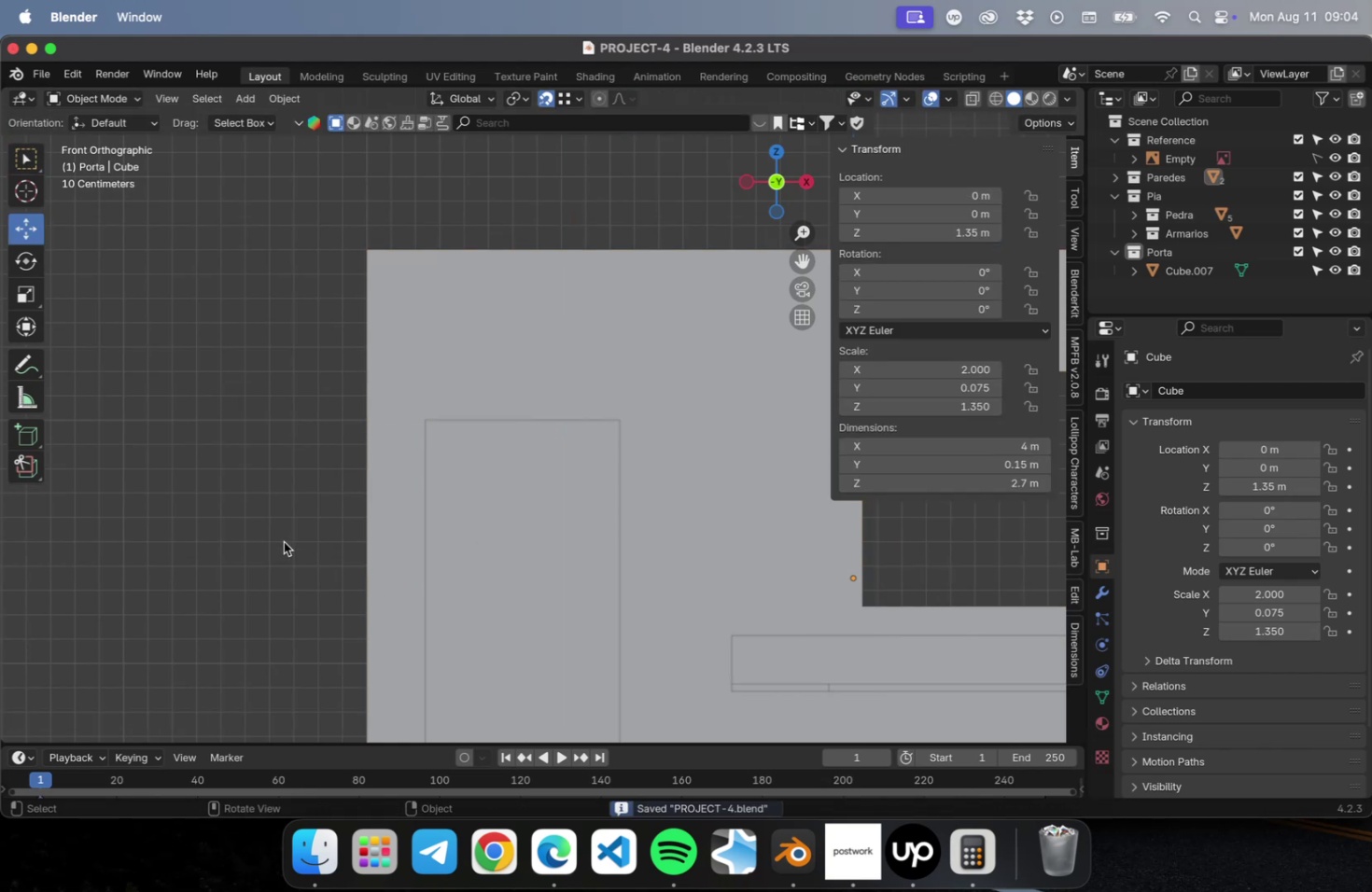 
scroll: coordinate [281, 542], scroll_direction: down, amount: 10.0
 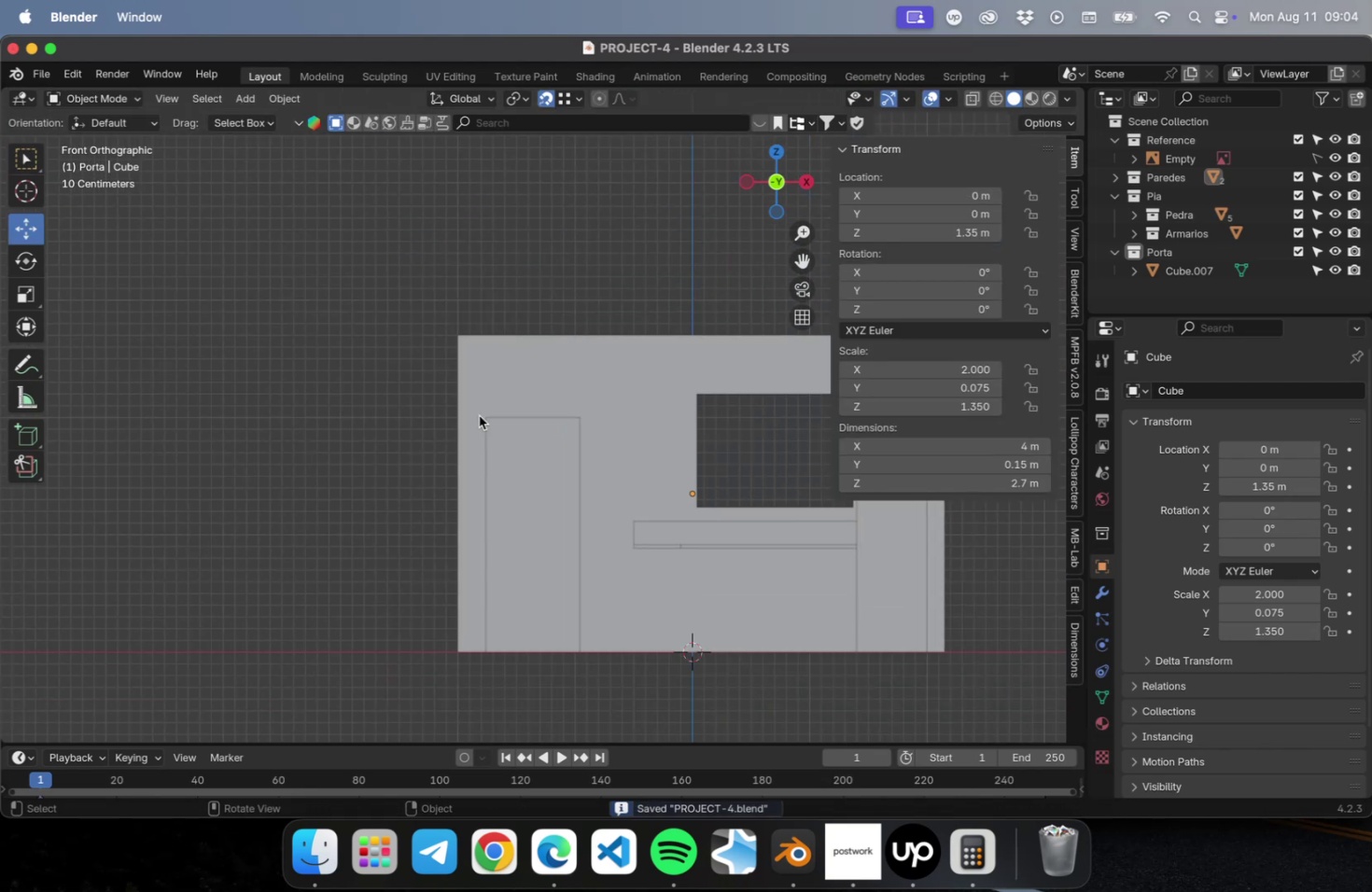 
left_click([479, 414])
 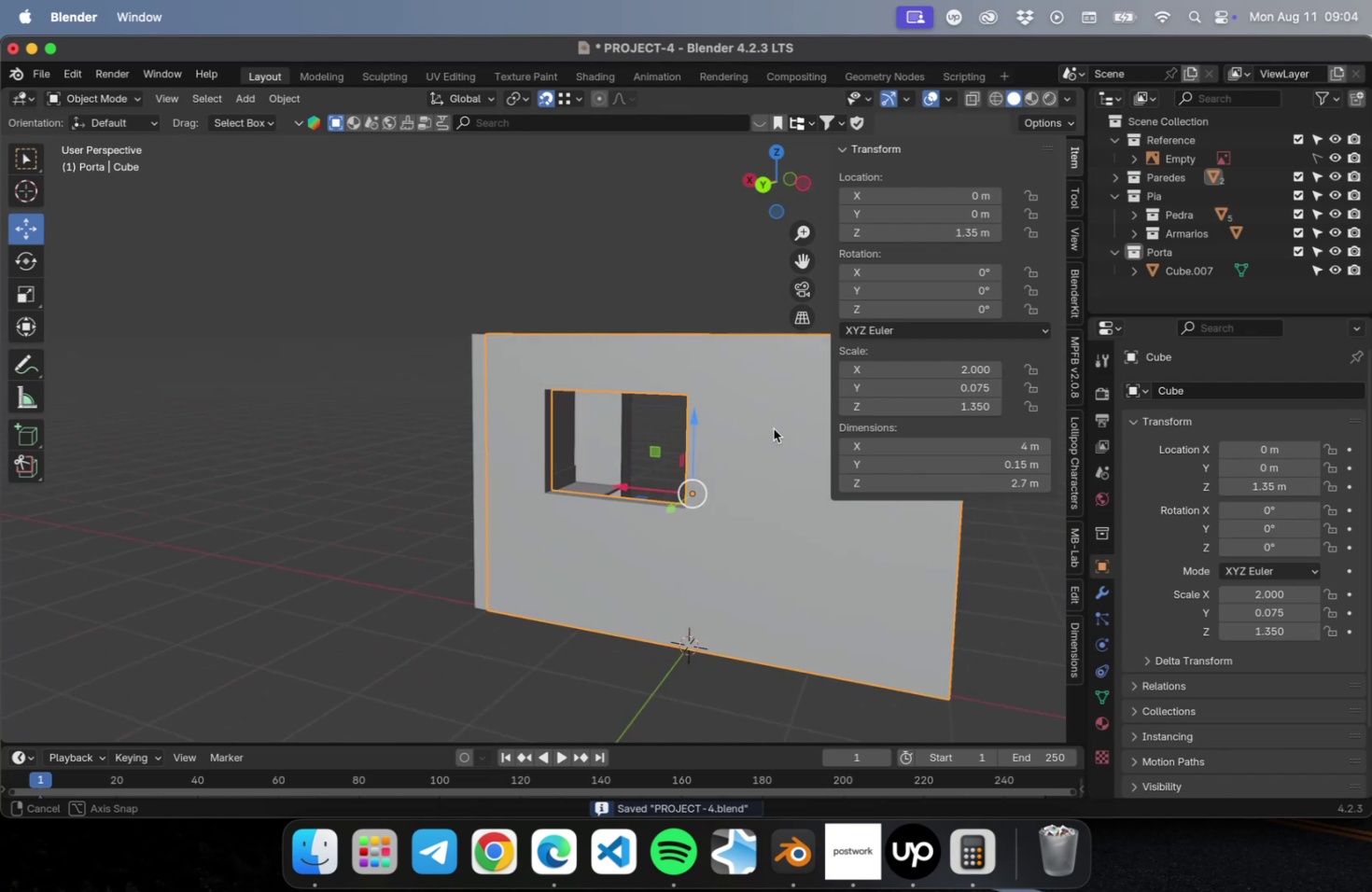 
key(Tab)
 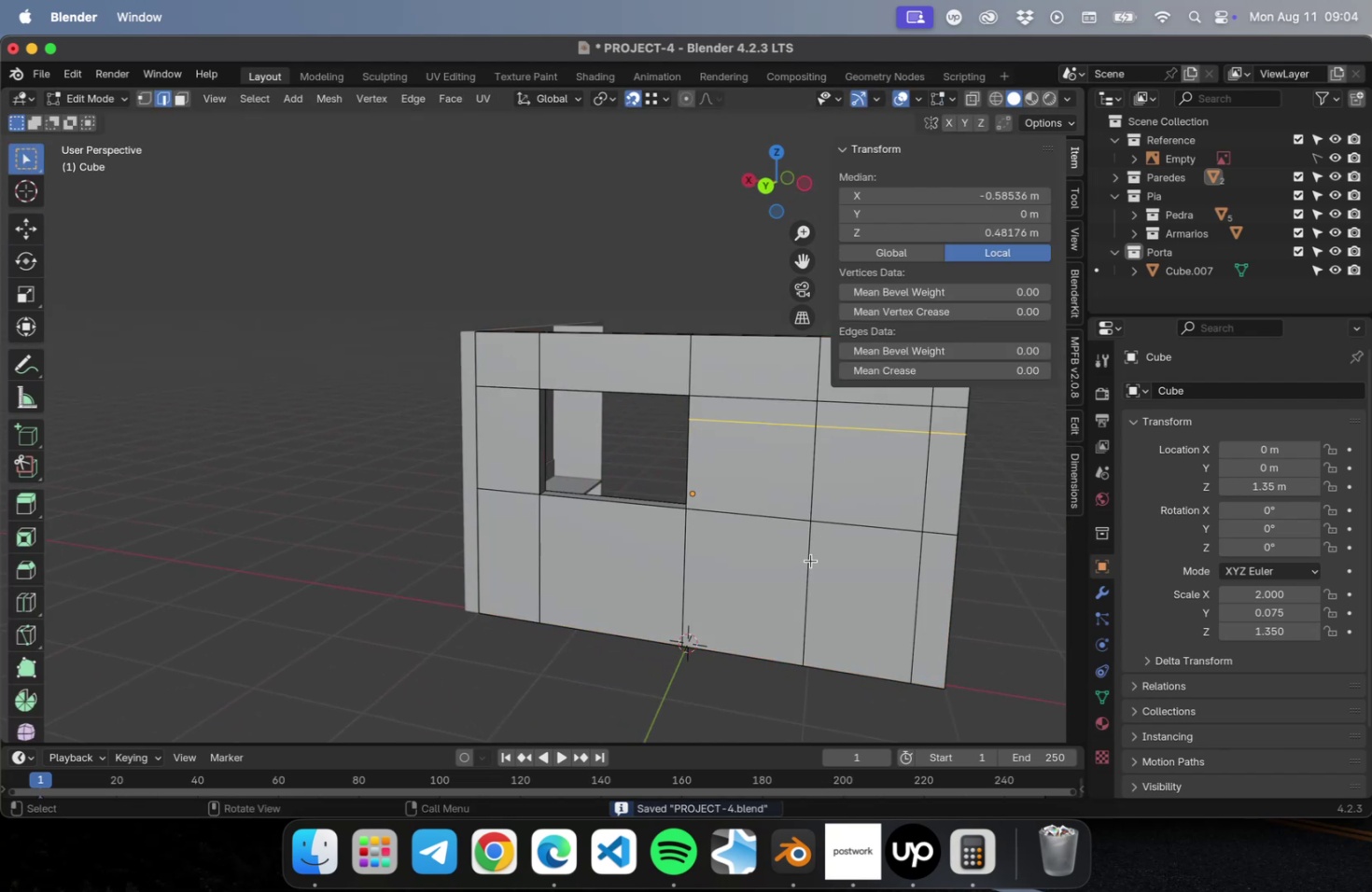 
hold_key(key=ShiftLeft, duration=0.34)
 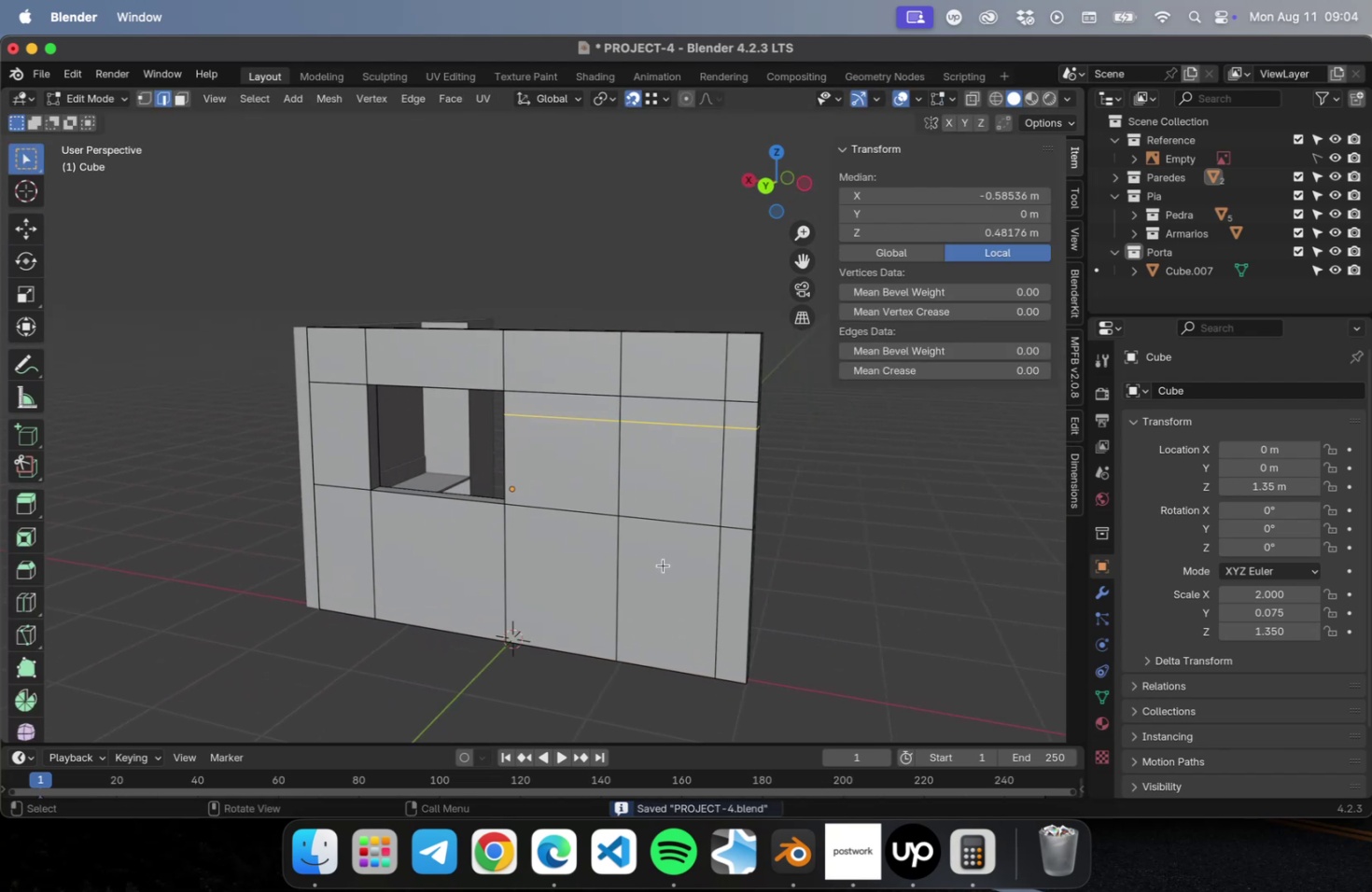 
left_click([663, 564])
 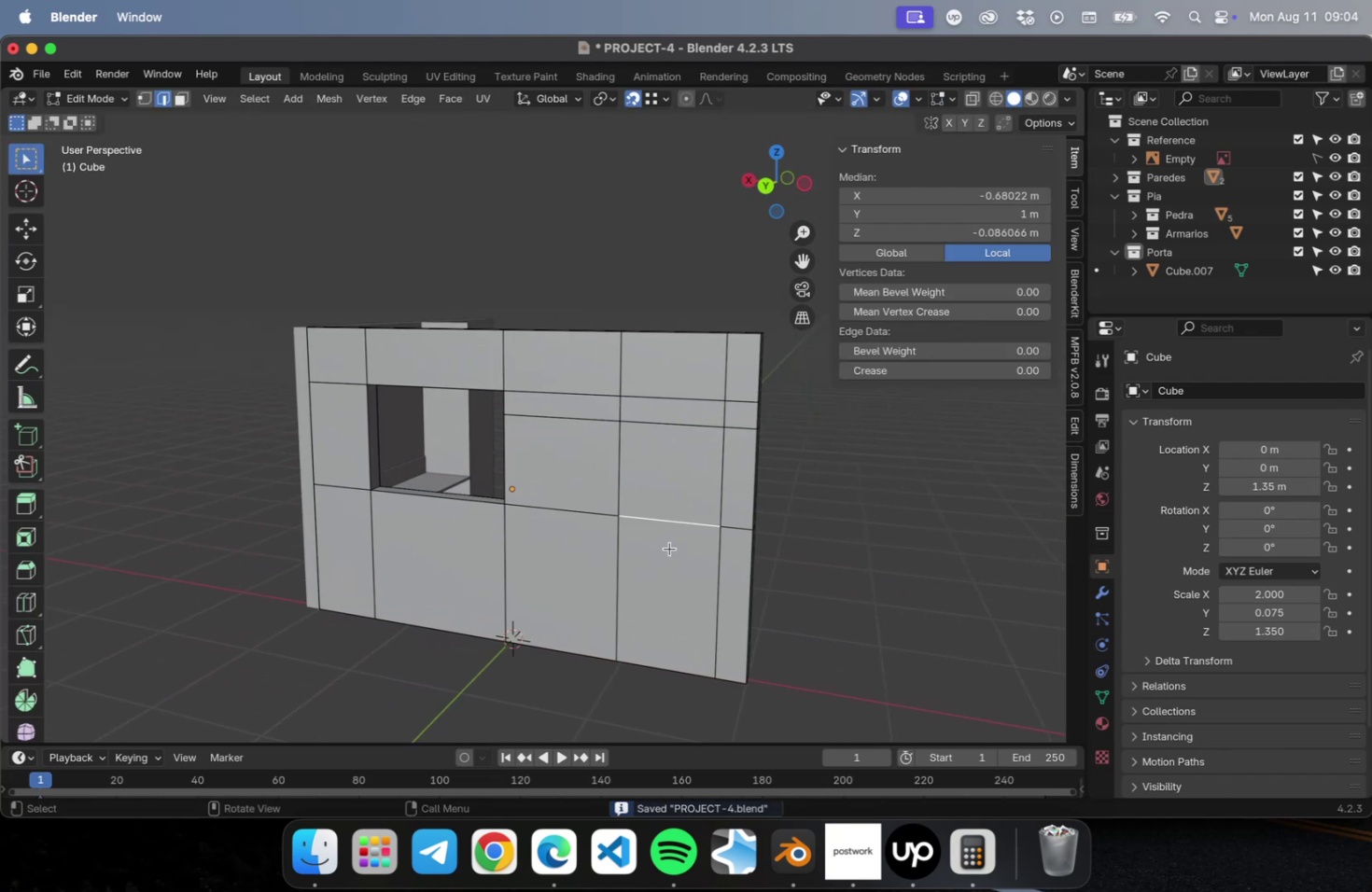 
hold_key(key=ShiftLeft, duration=0.33)
double_click([677, 467])
 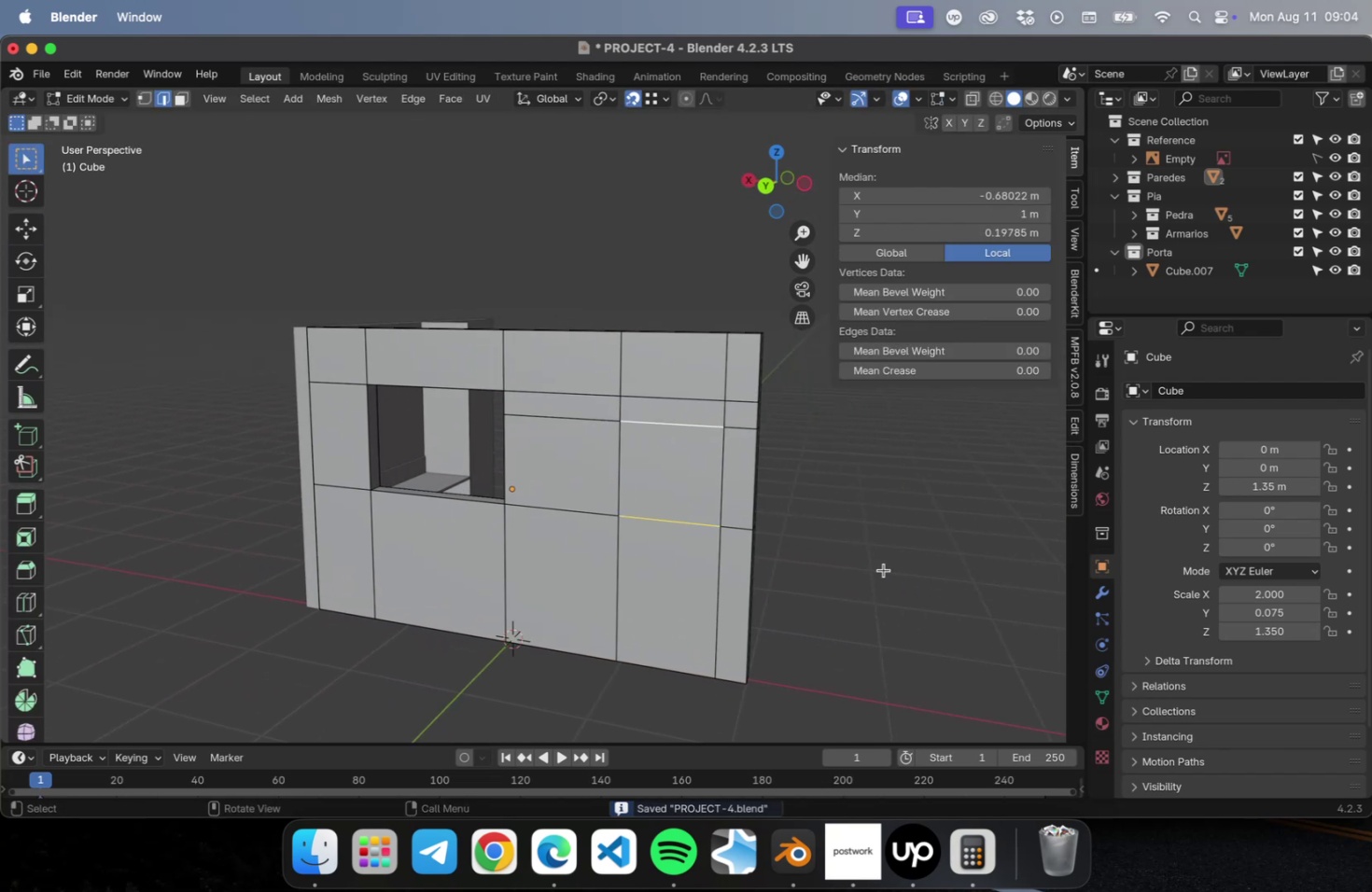 
key(Tab)
 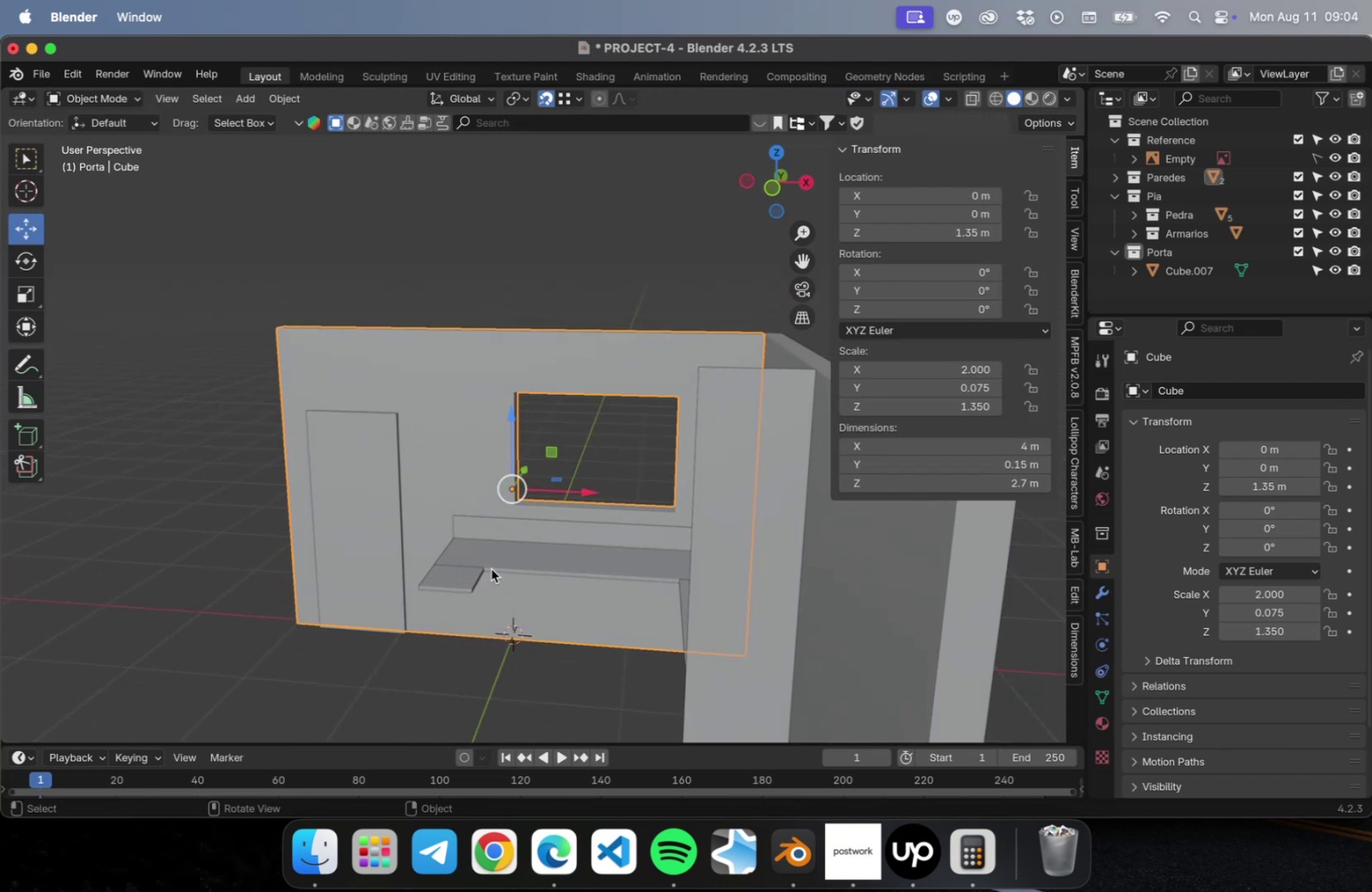 
left_click([378, 533])
 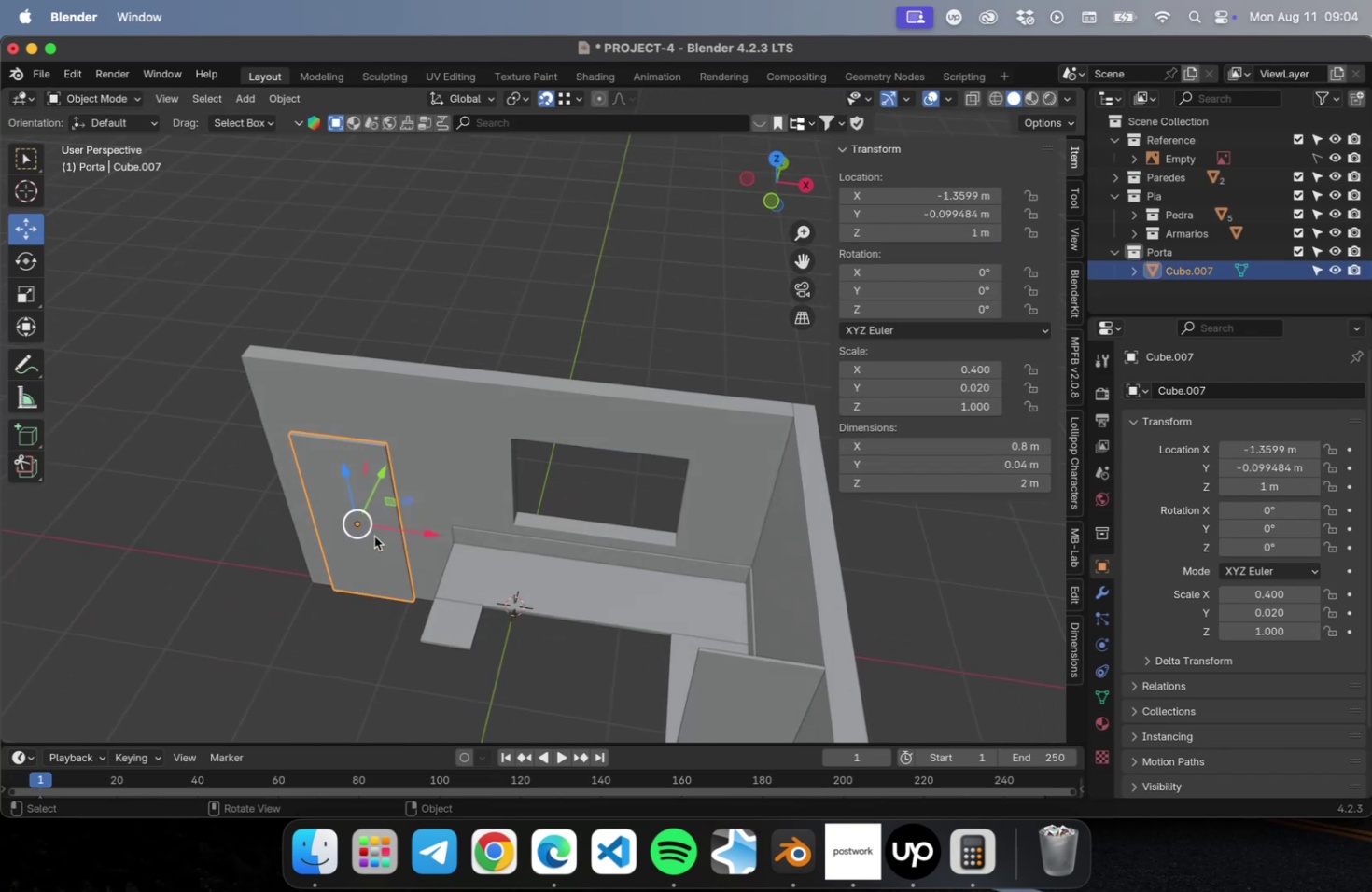 
left_click_drag(start_coordinate=[376, 500], to_coordinate=[388, 419])
 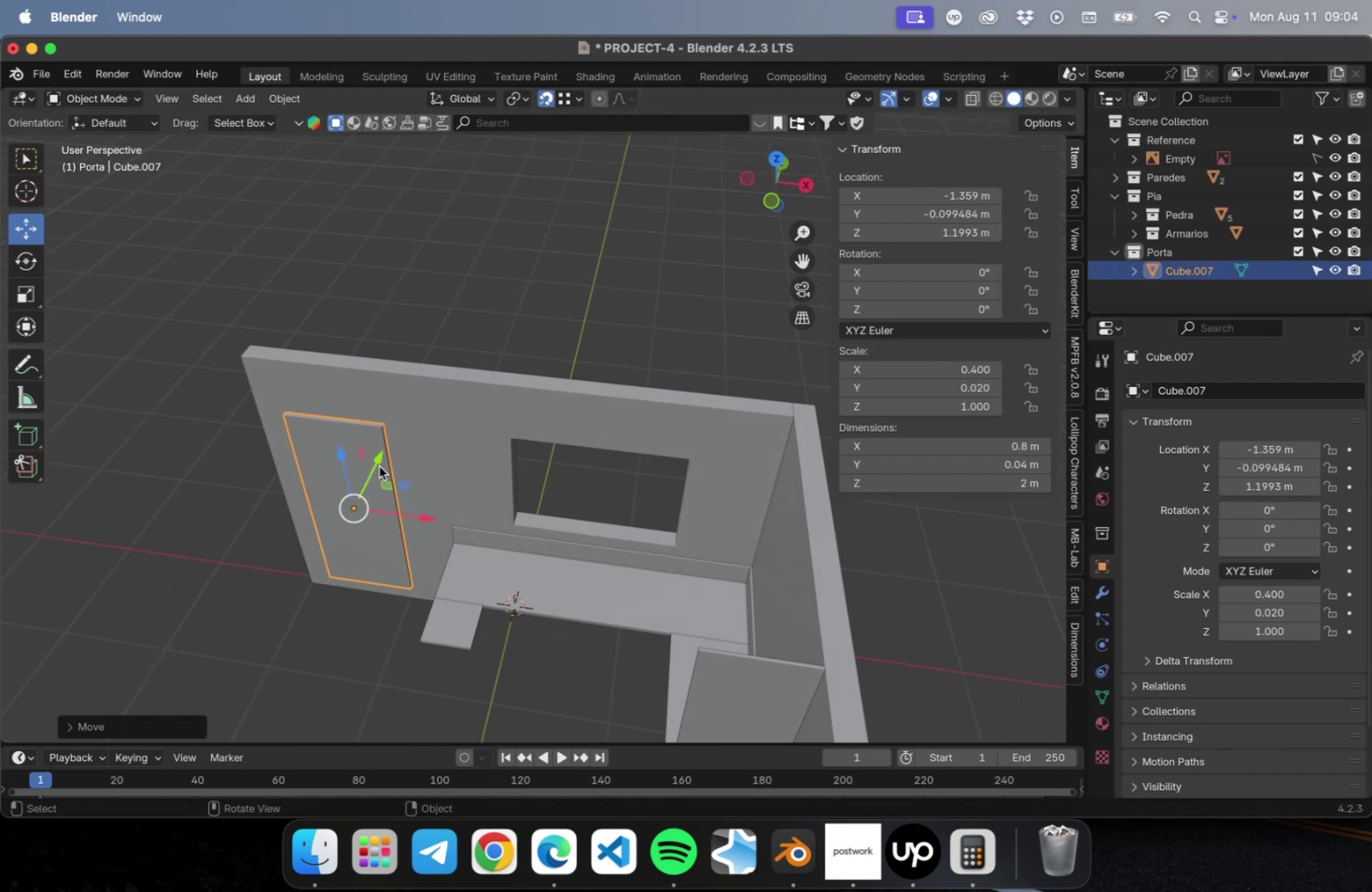 
key(Meta+Z)
 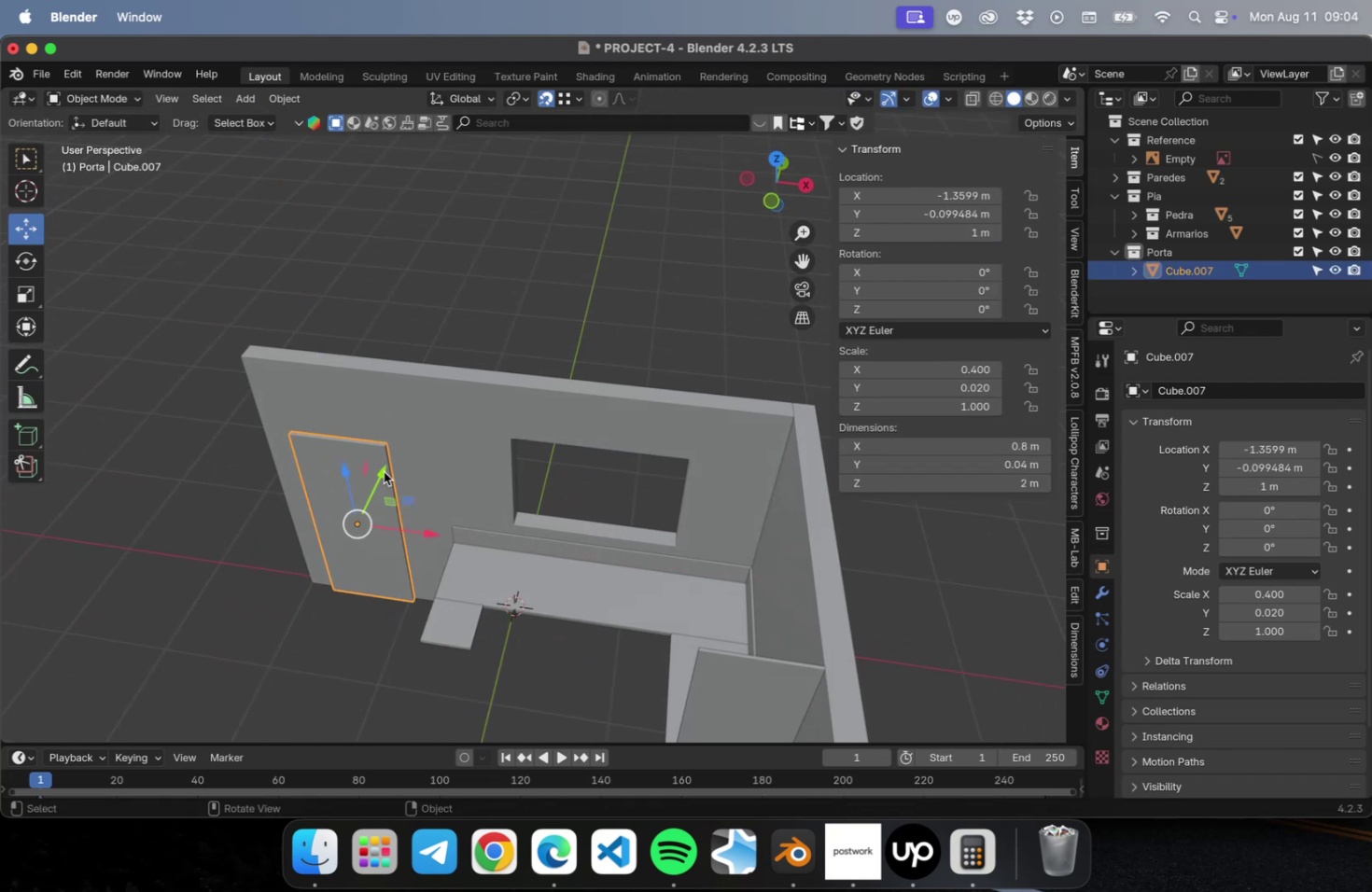 
left_click_drag(start_coordinate=[384, 471], to_coordinate=[447, 337])
 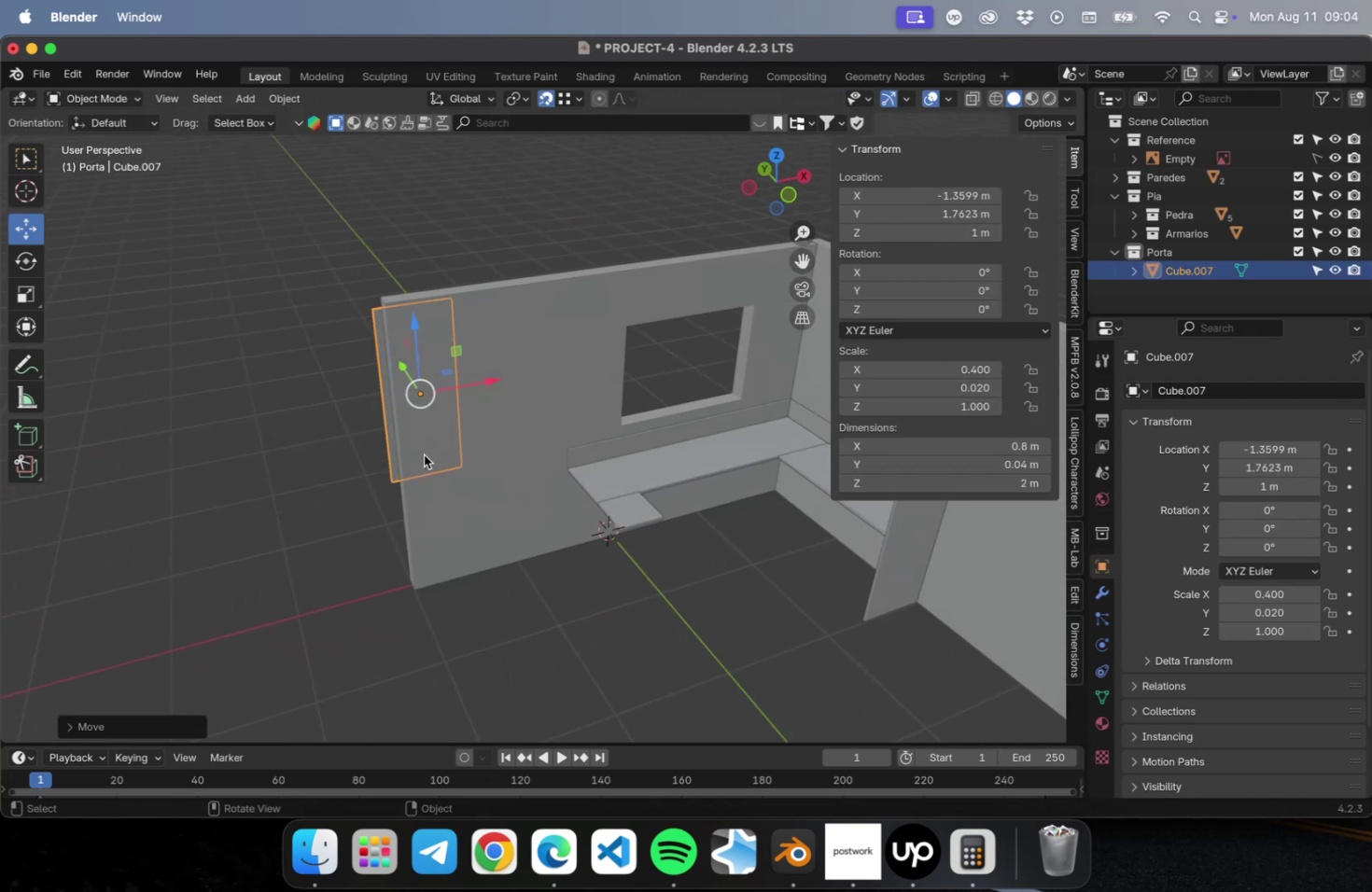 
left_click([473, 445])
 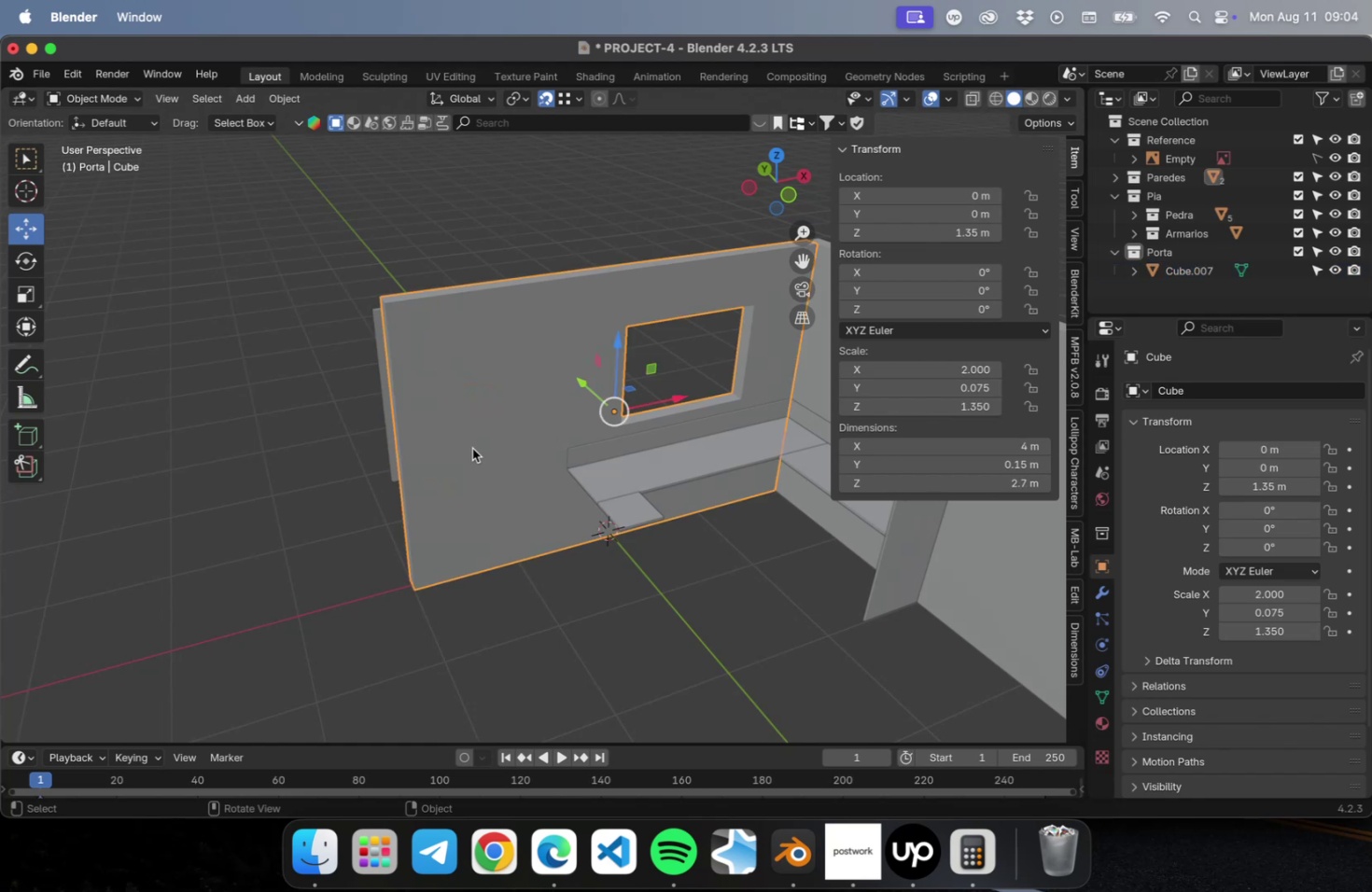 
key(Tab)
 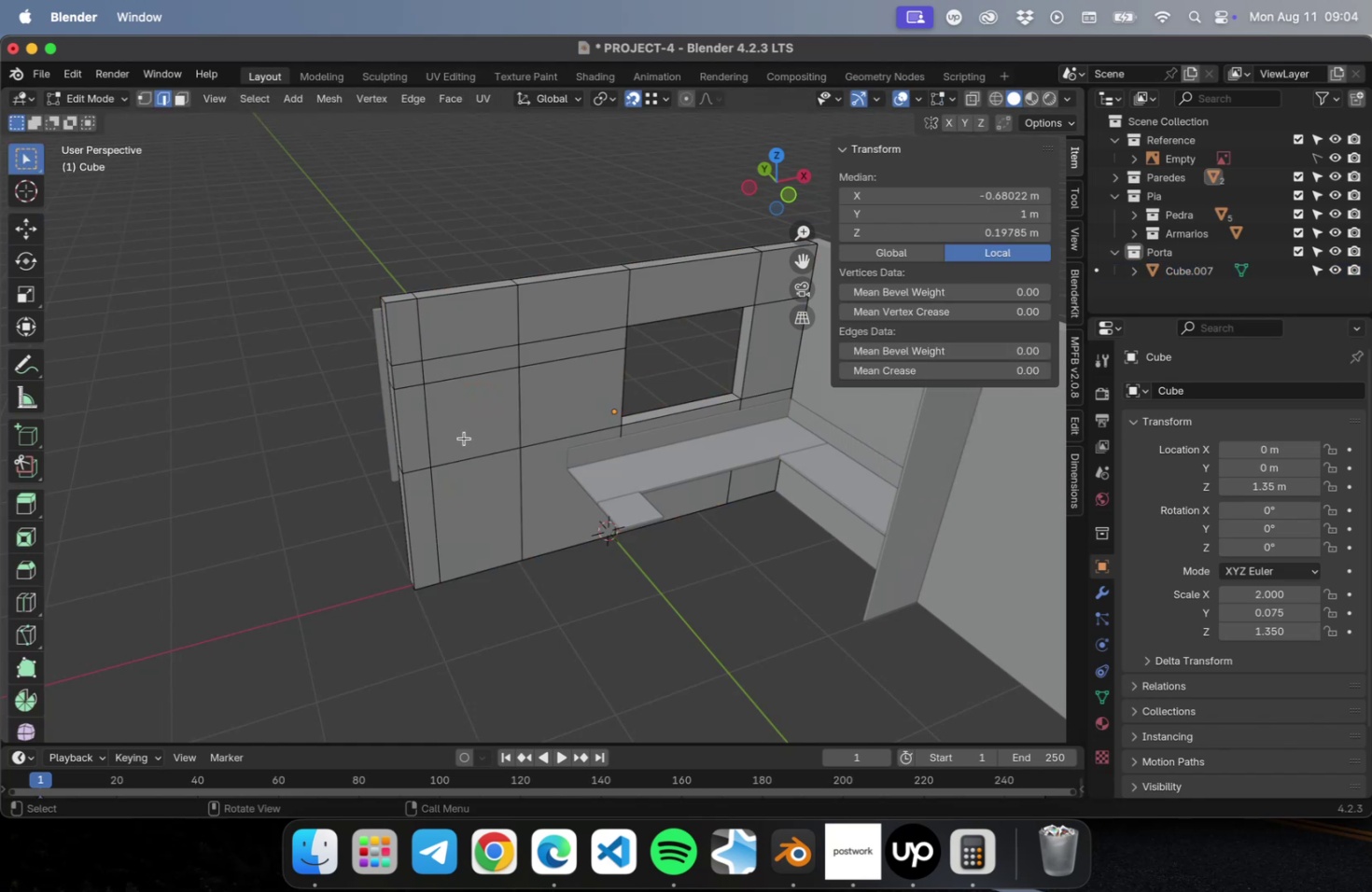 
key(3)
 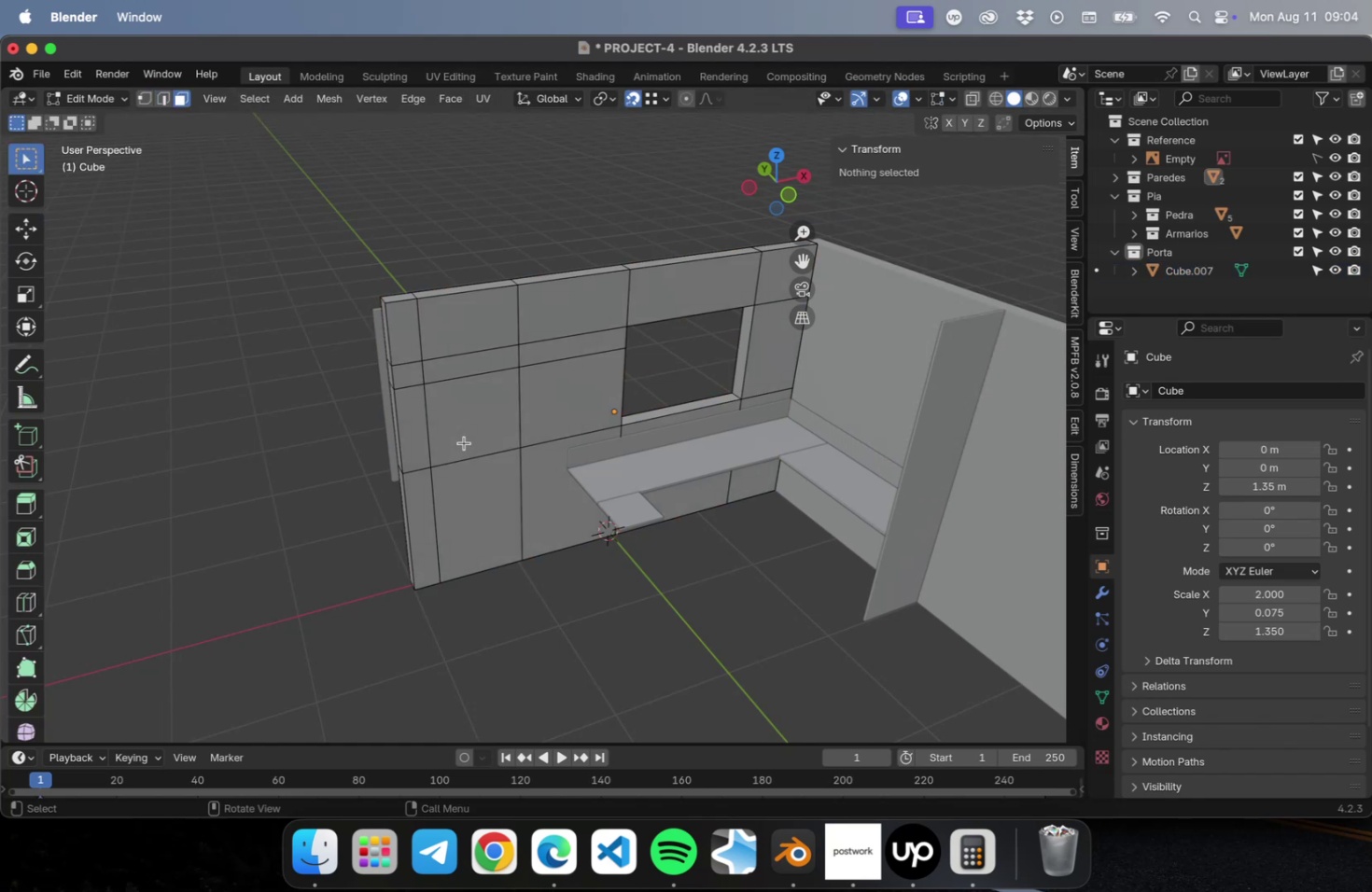 
left_click([464, 442])
 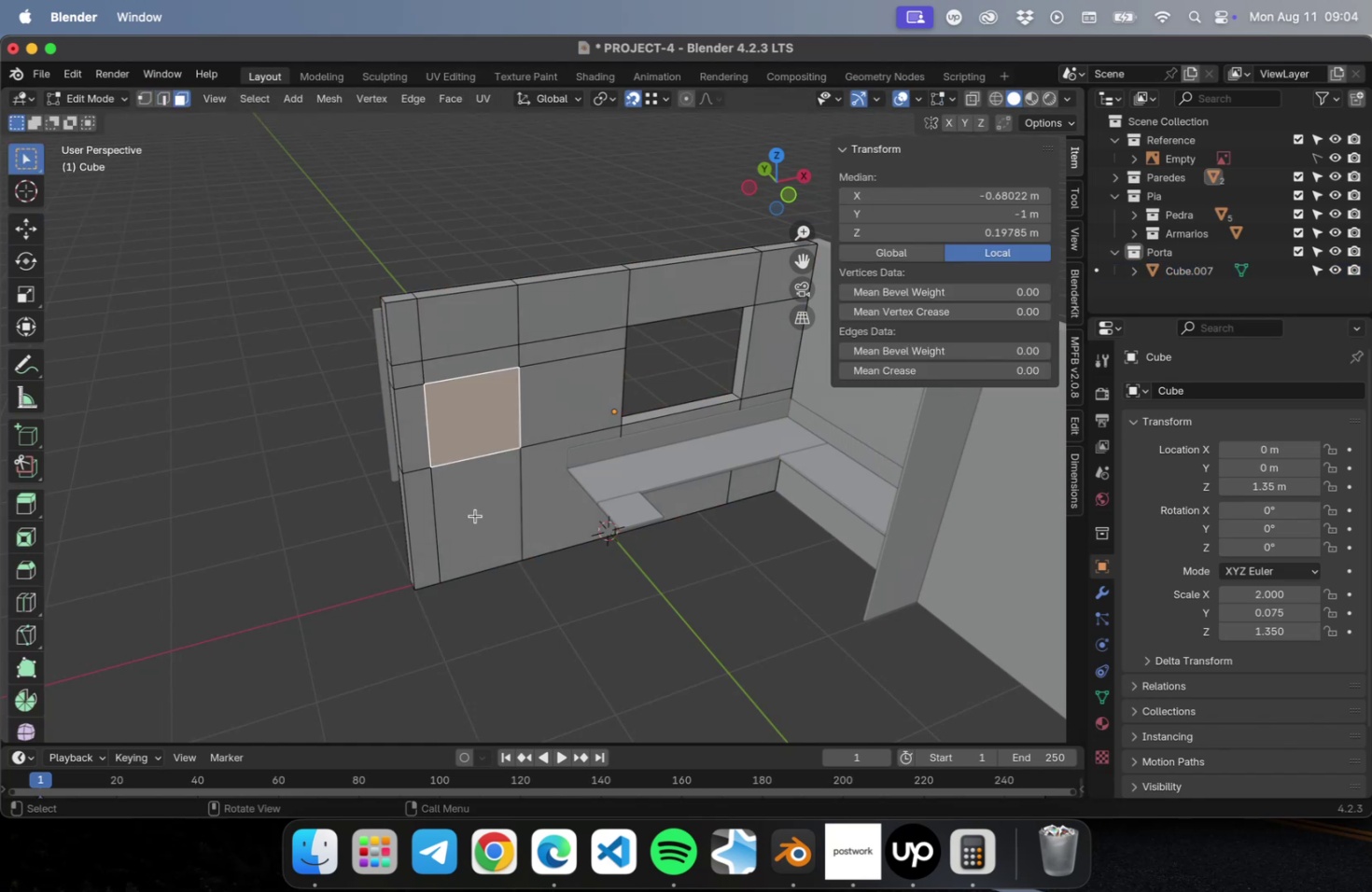 
hold_key(key=ShiftLeft, duration=0.41)
left_click([474, 512])
 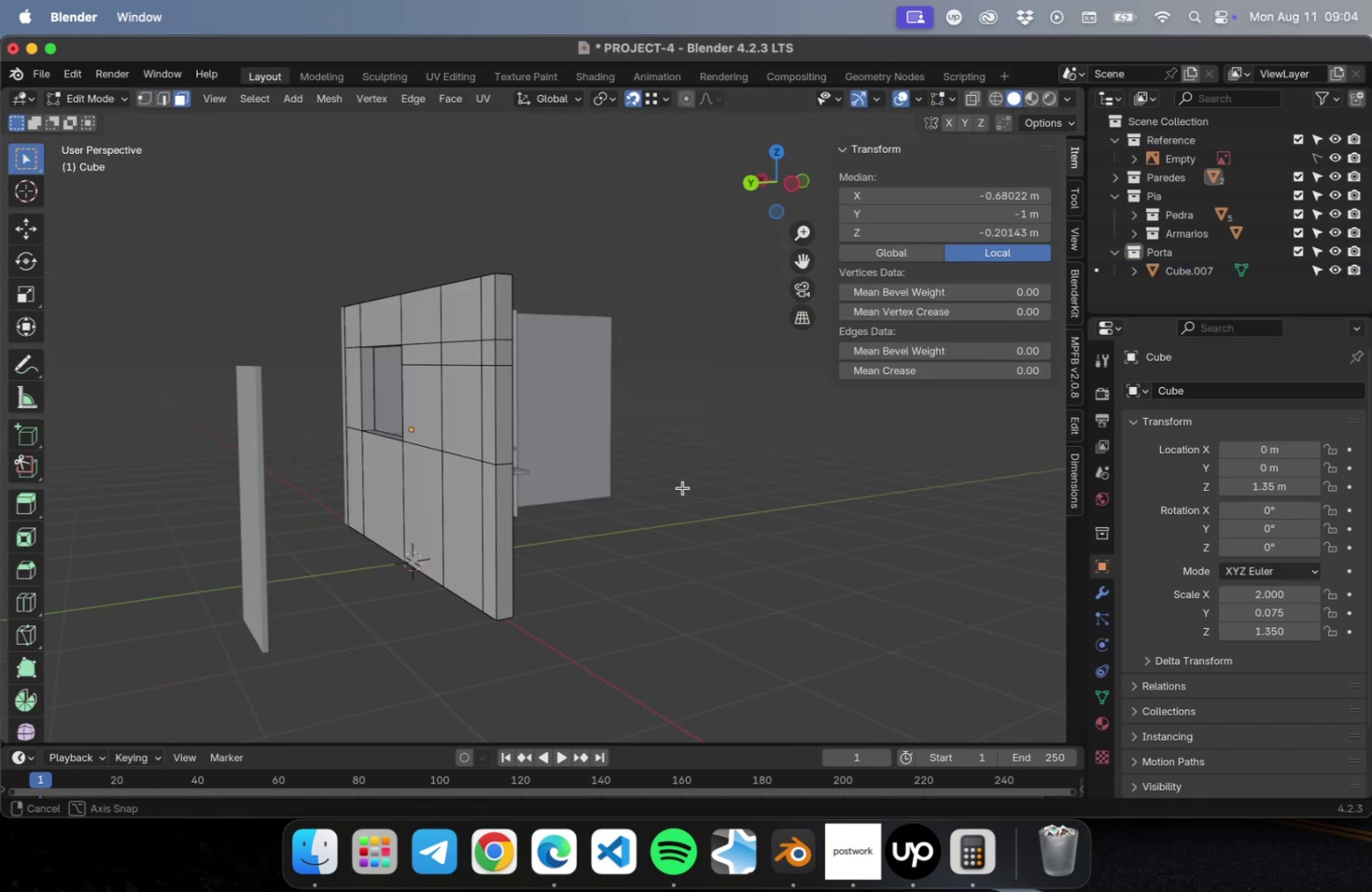 
hold_key(key=ShiftLeft, duration=1.33)
double_click([494, 408])
 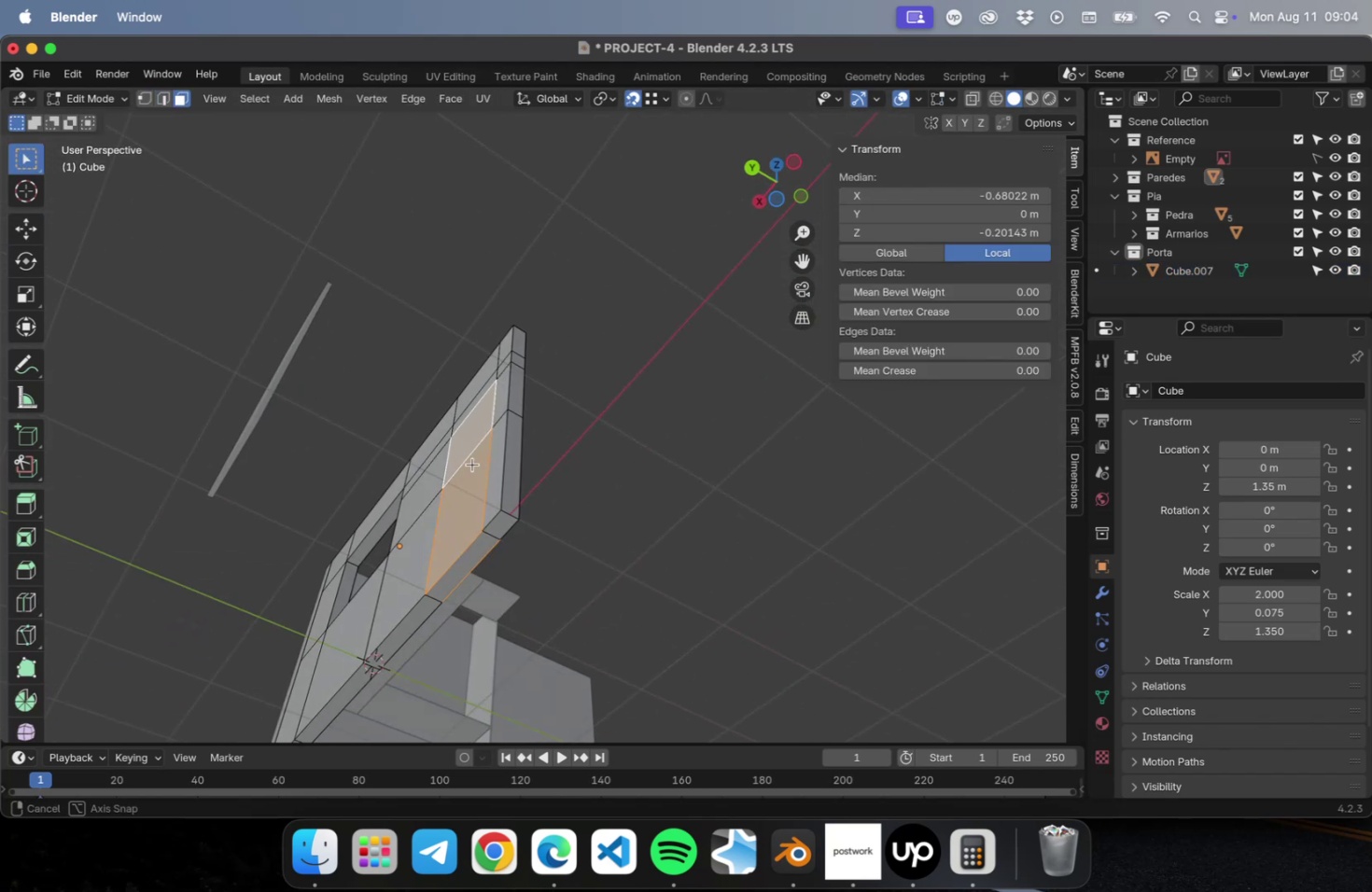 
hold_key(key=ShiftLeft, duration=0.65)
left_click([474, 557])
 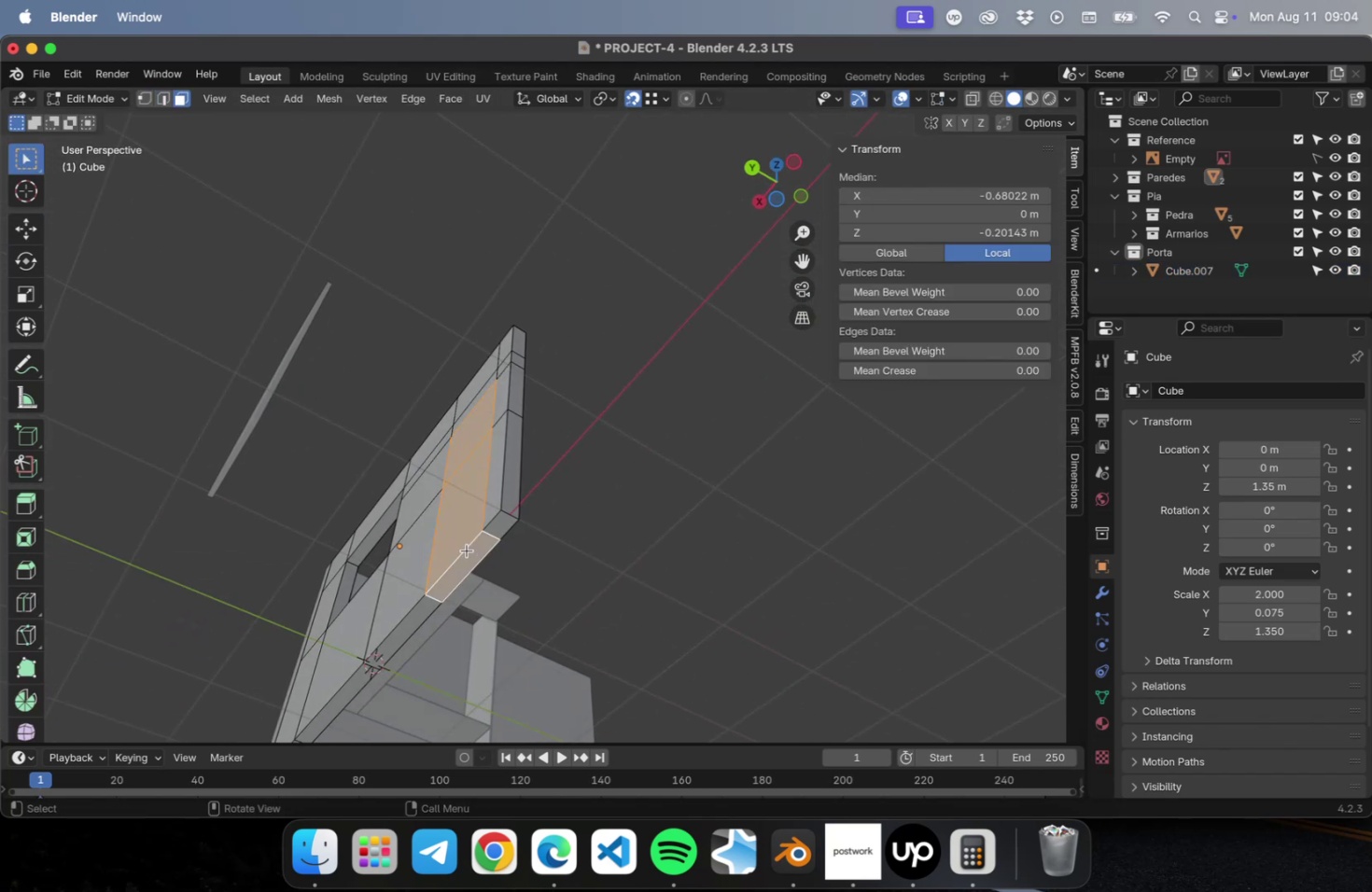 
mouse_move([448, 559])
 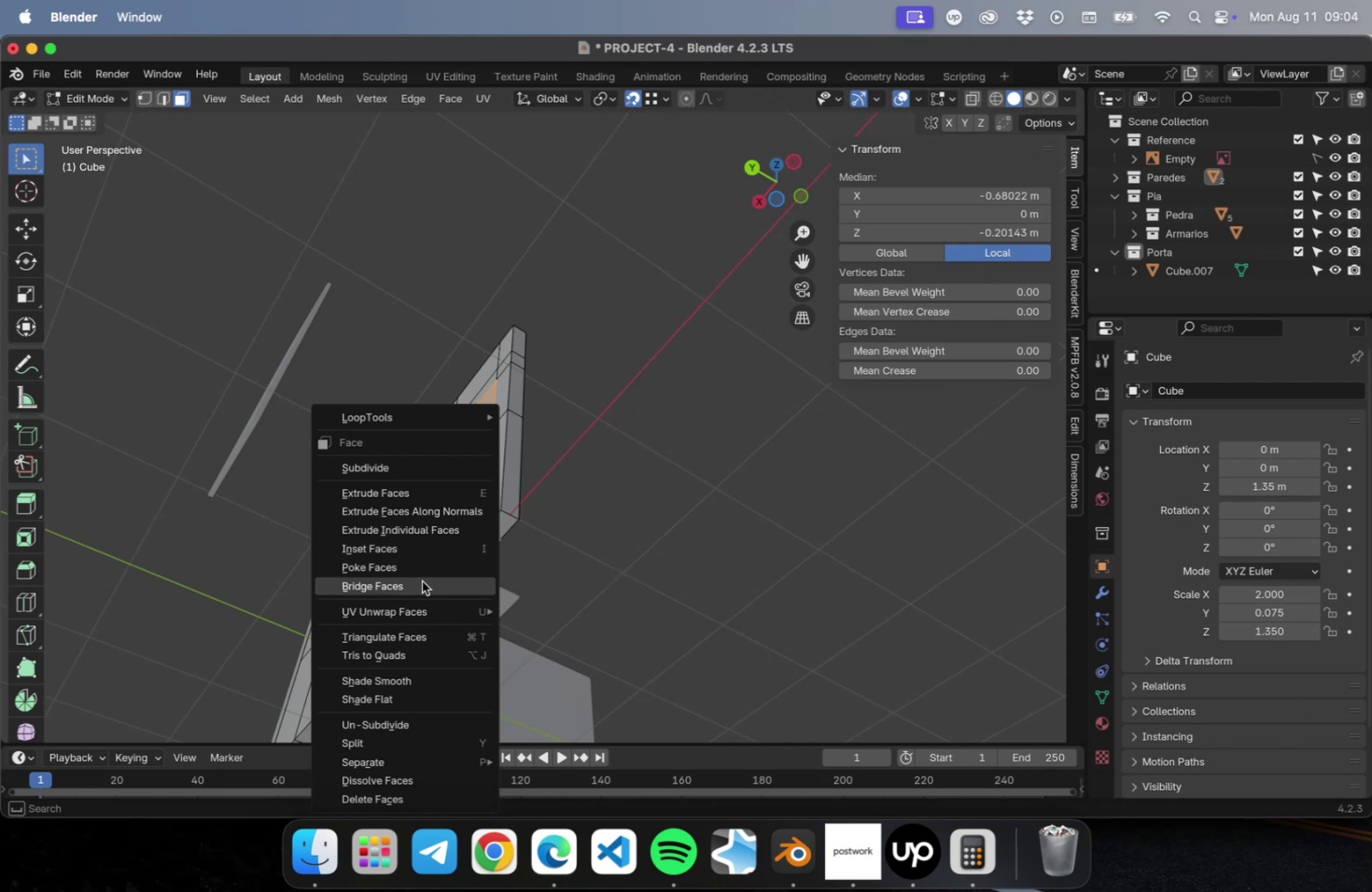 
left_click([422, 580])
 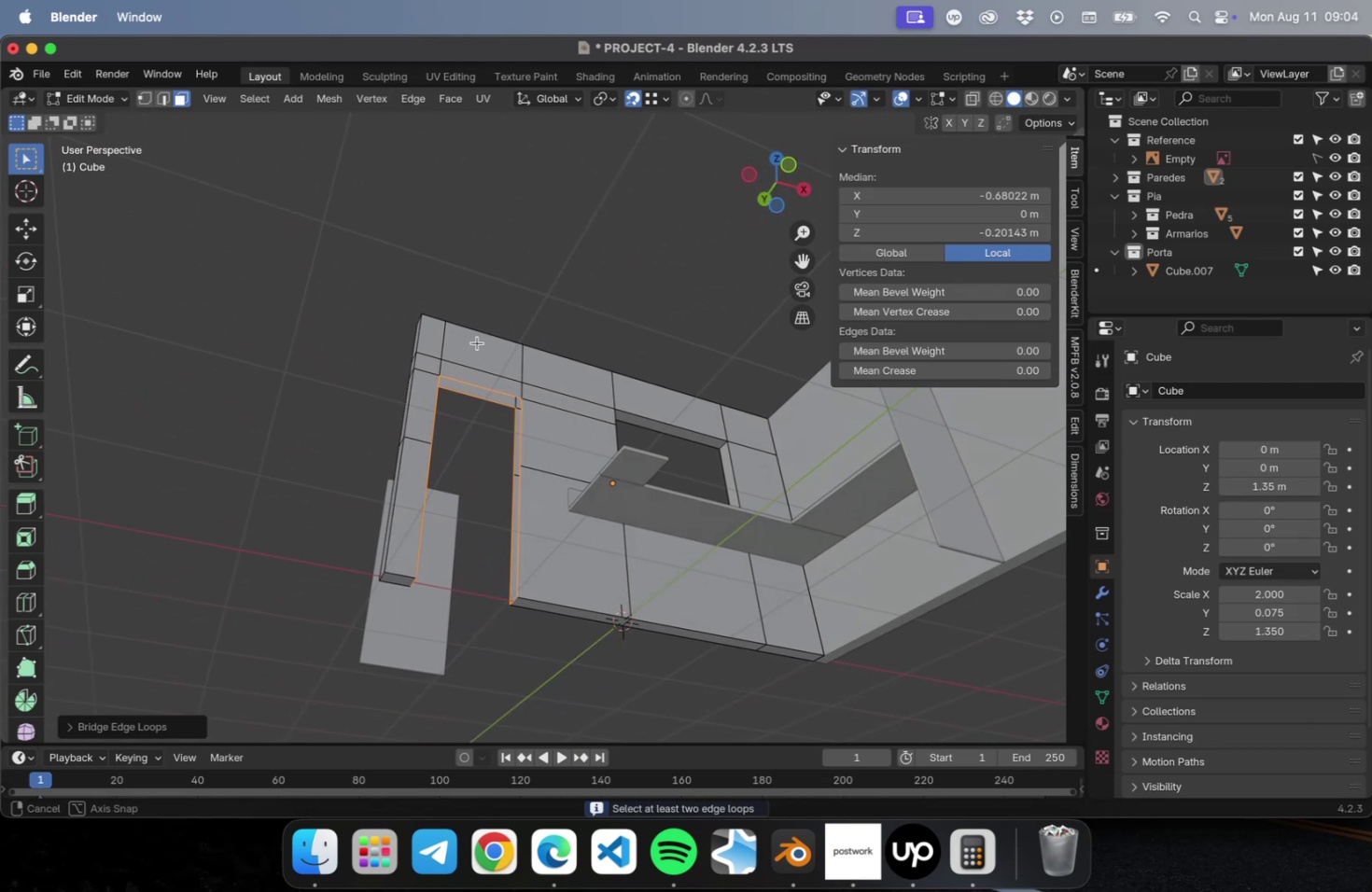 
key(3)
 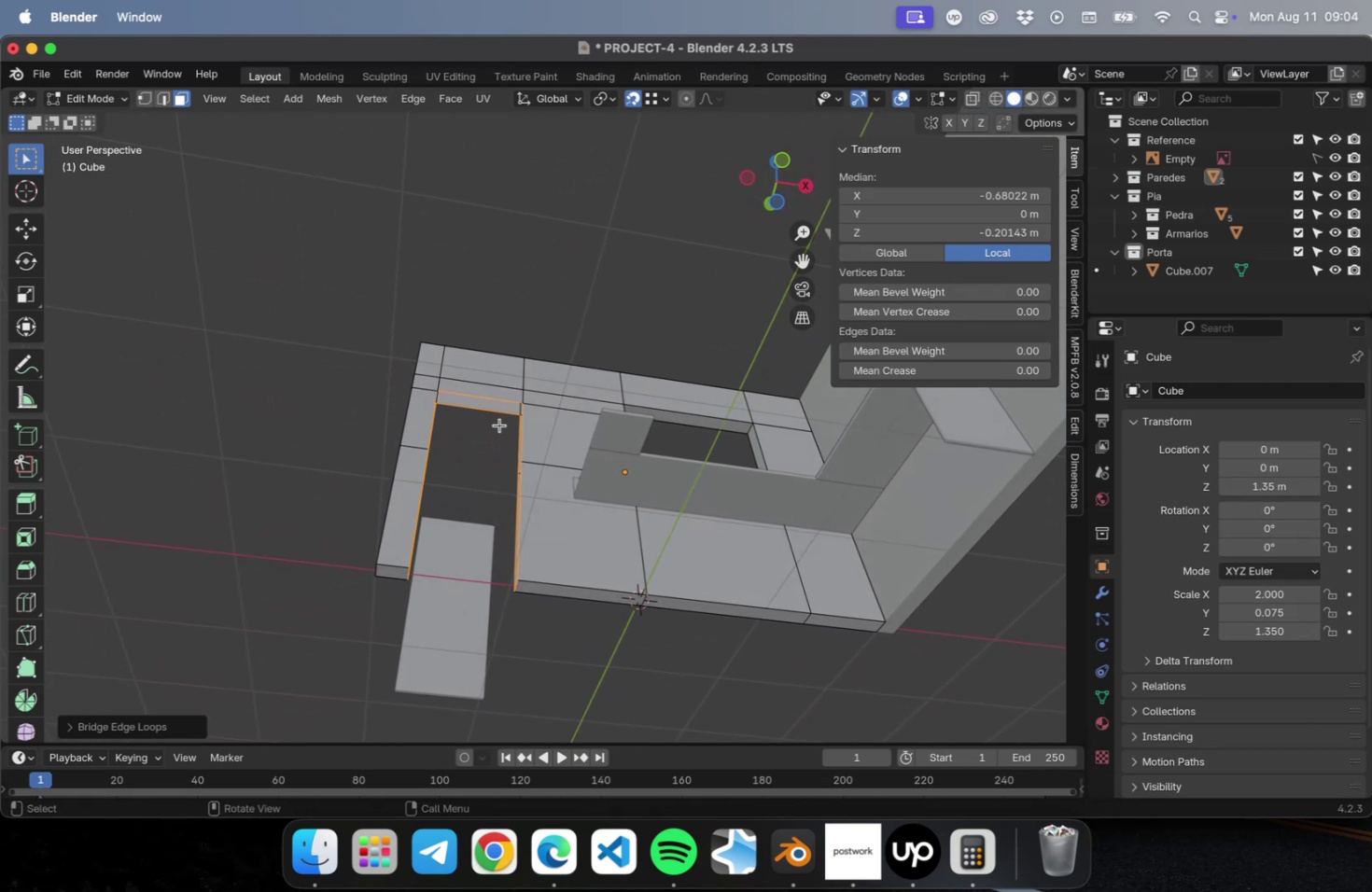 
left_click([499, 425])
 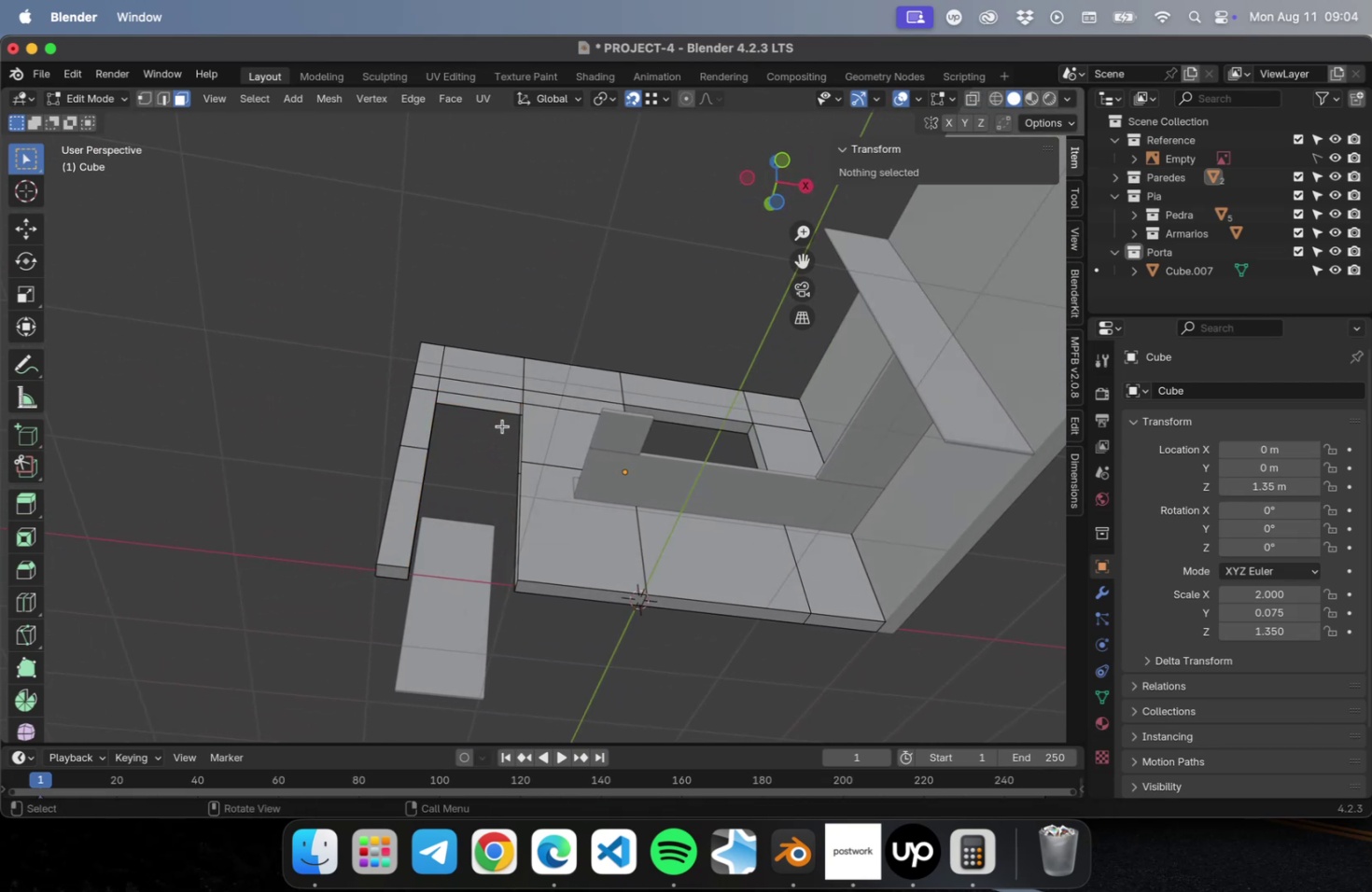 
left_click_drag(start_coordinate=[502, 425], to_coordinate=[483, 399])
 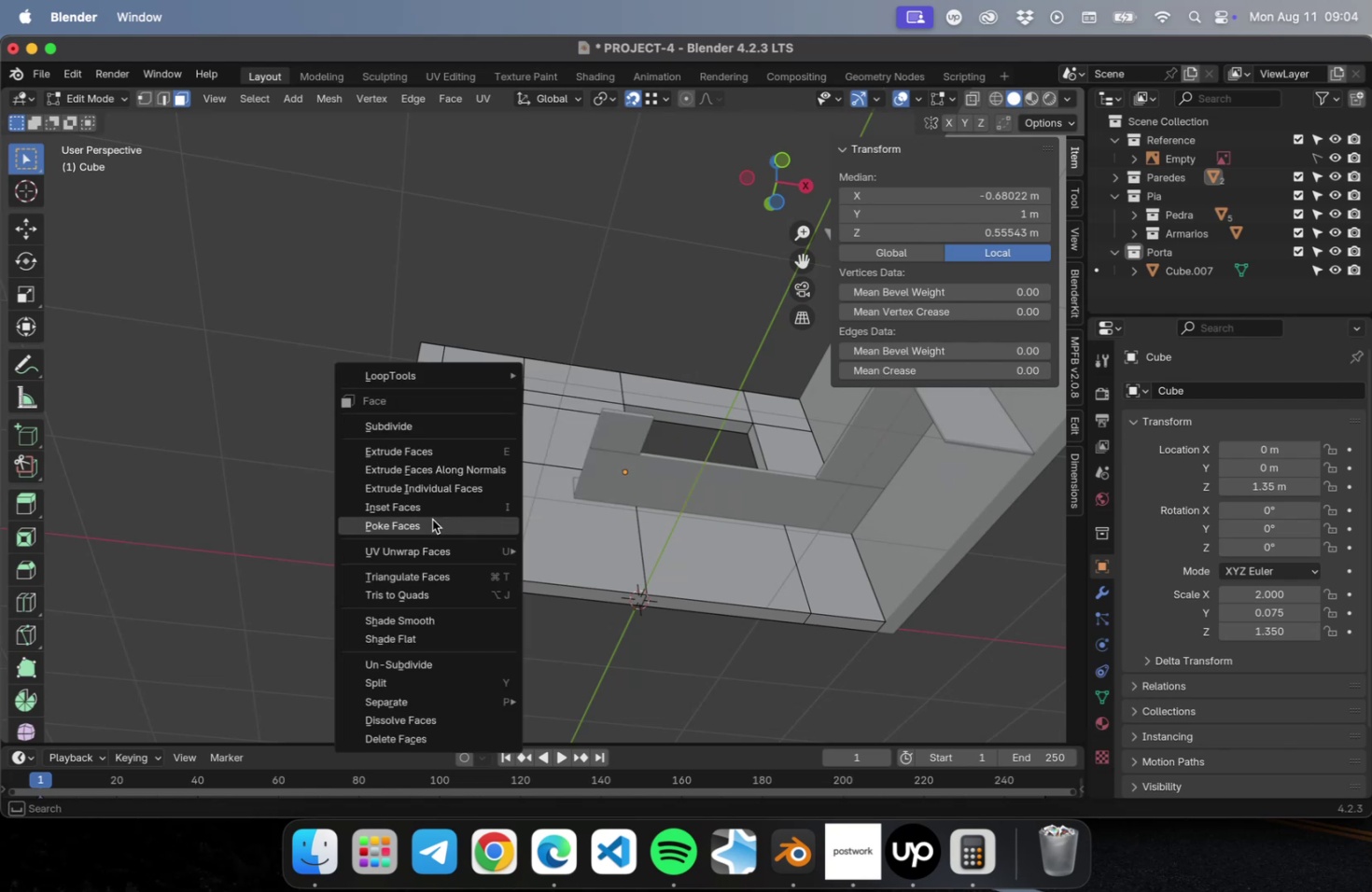 
key(Escape)
 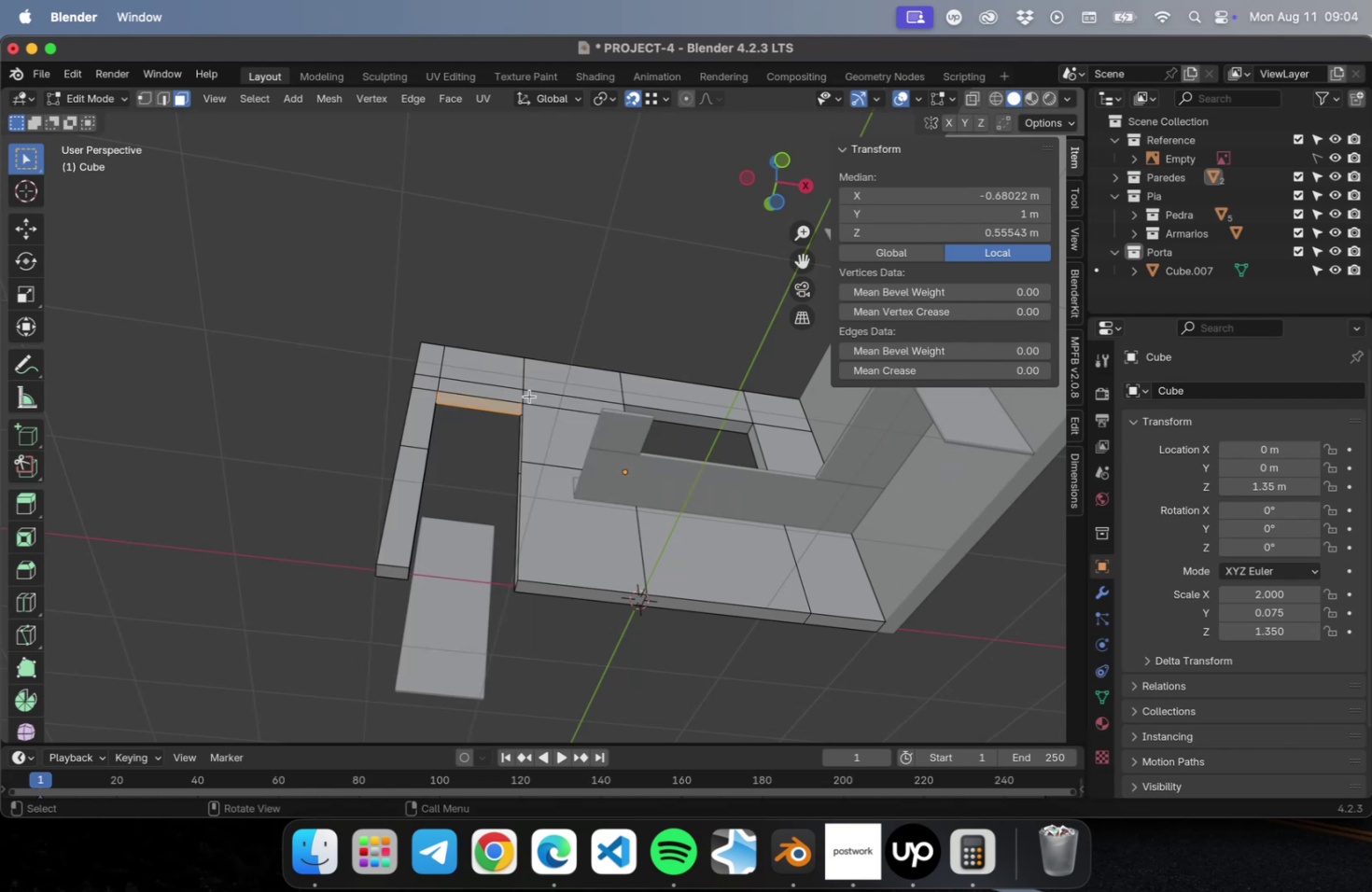 
scroll: coordinate [502, 382], scroll_direction: up, amount: 16.0
 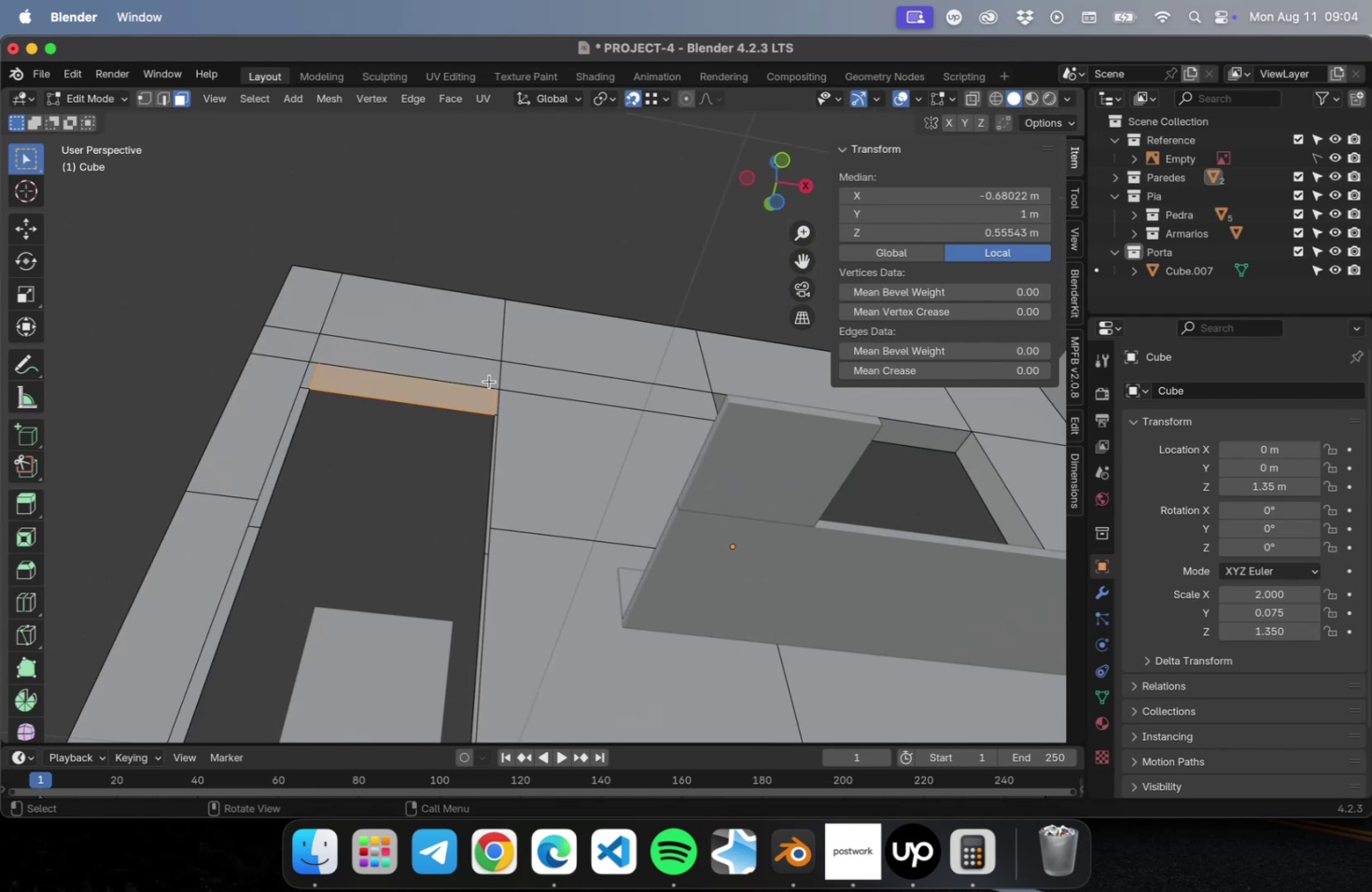 
hold_key(key=ShiftLeft, duration=0.48)
 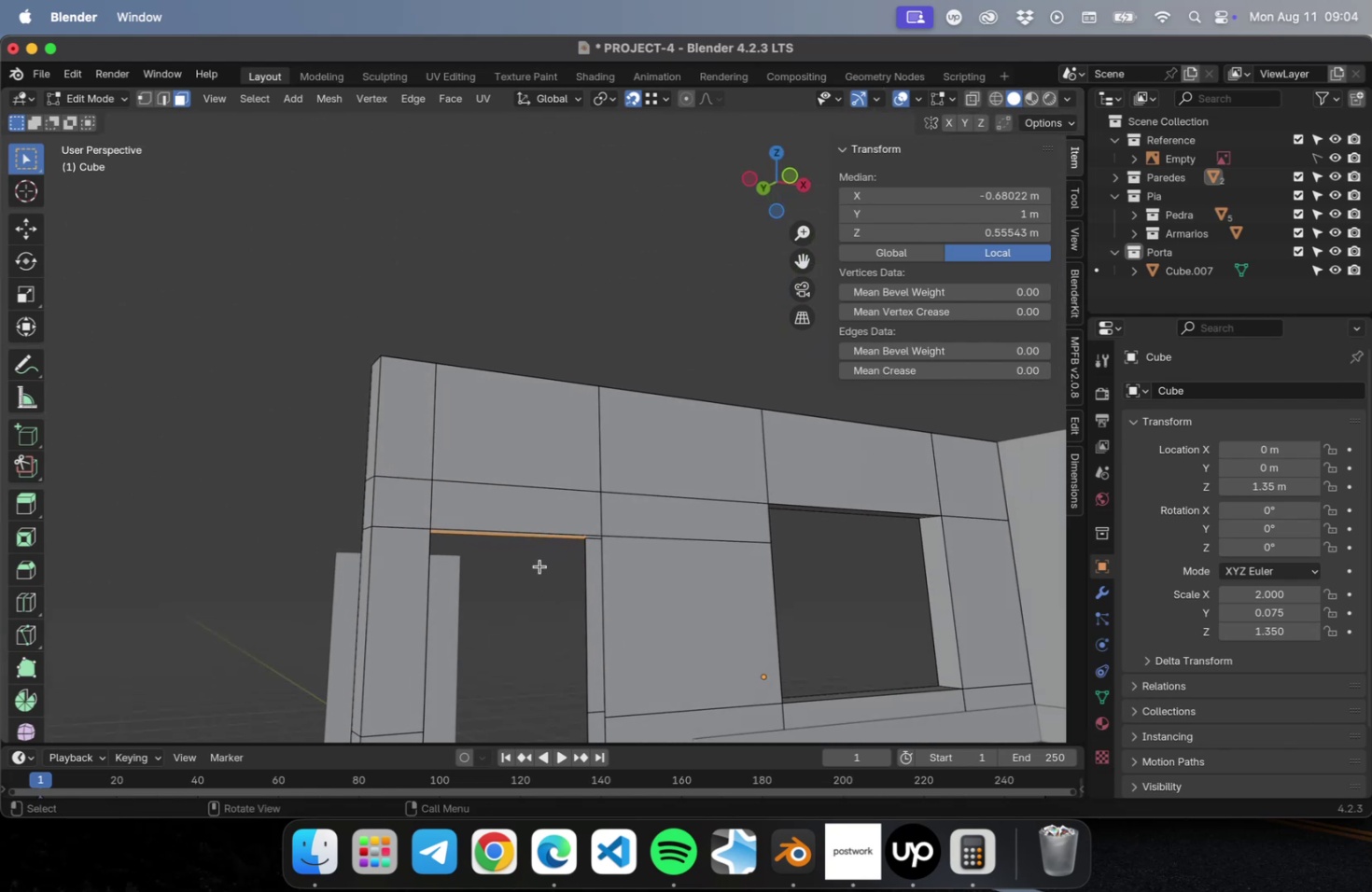 
key(2)
 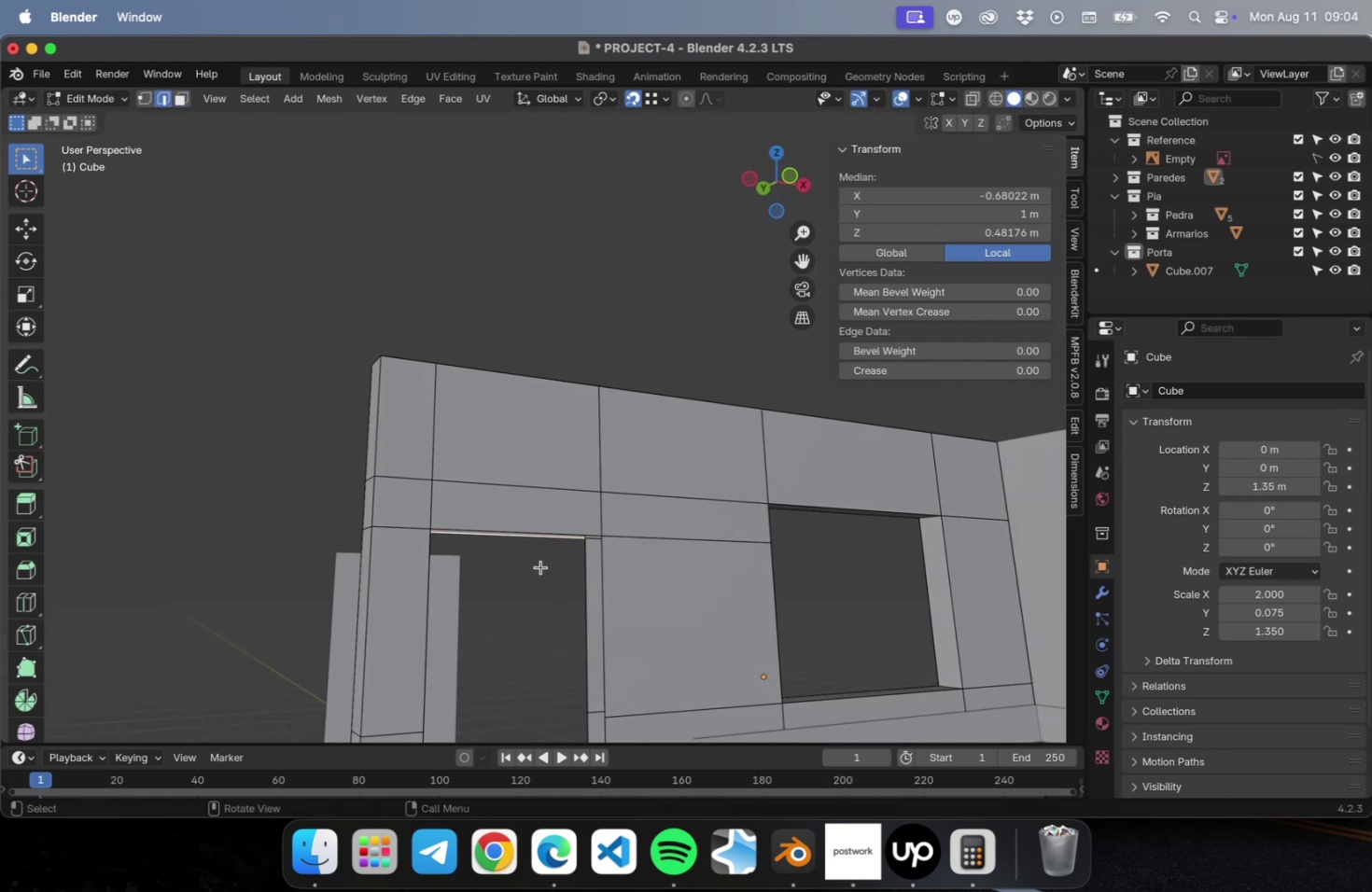 
left_click_drag(start_coordinate=[551, 567], to_coordinate=[526, 526])
 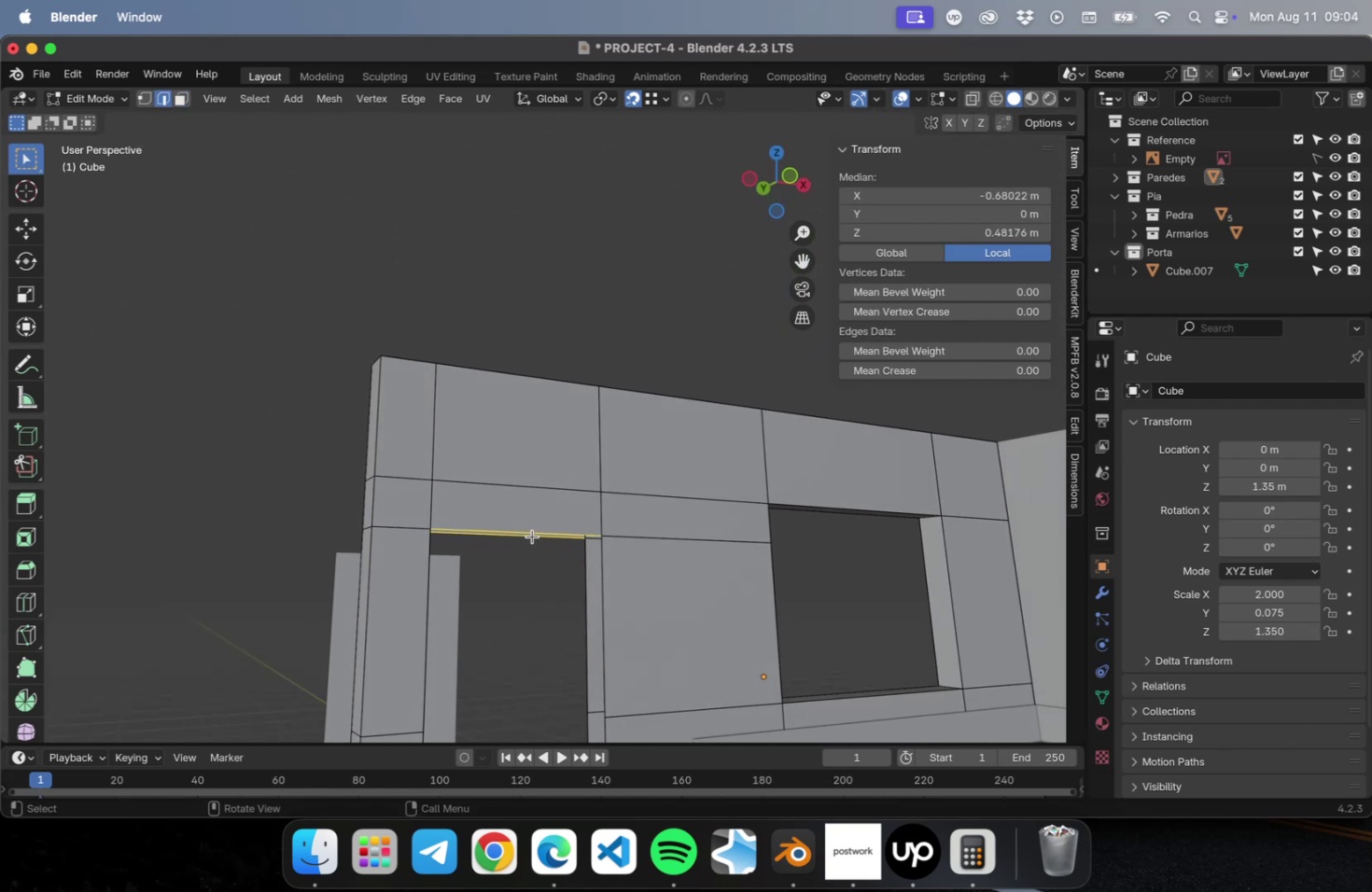 
right_click([531, 536])
 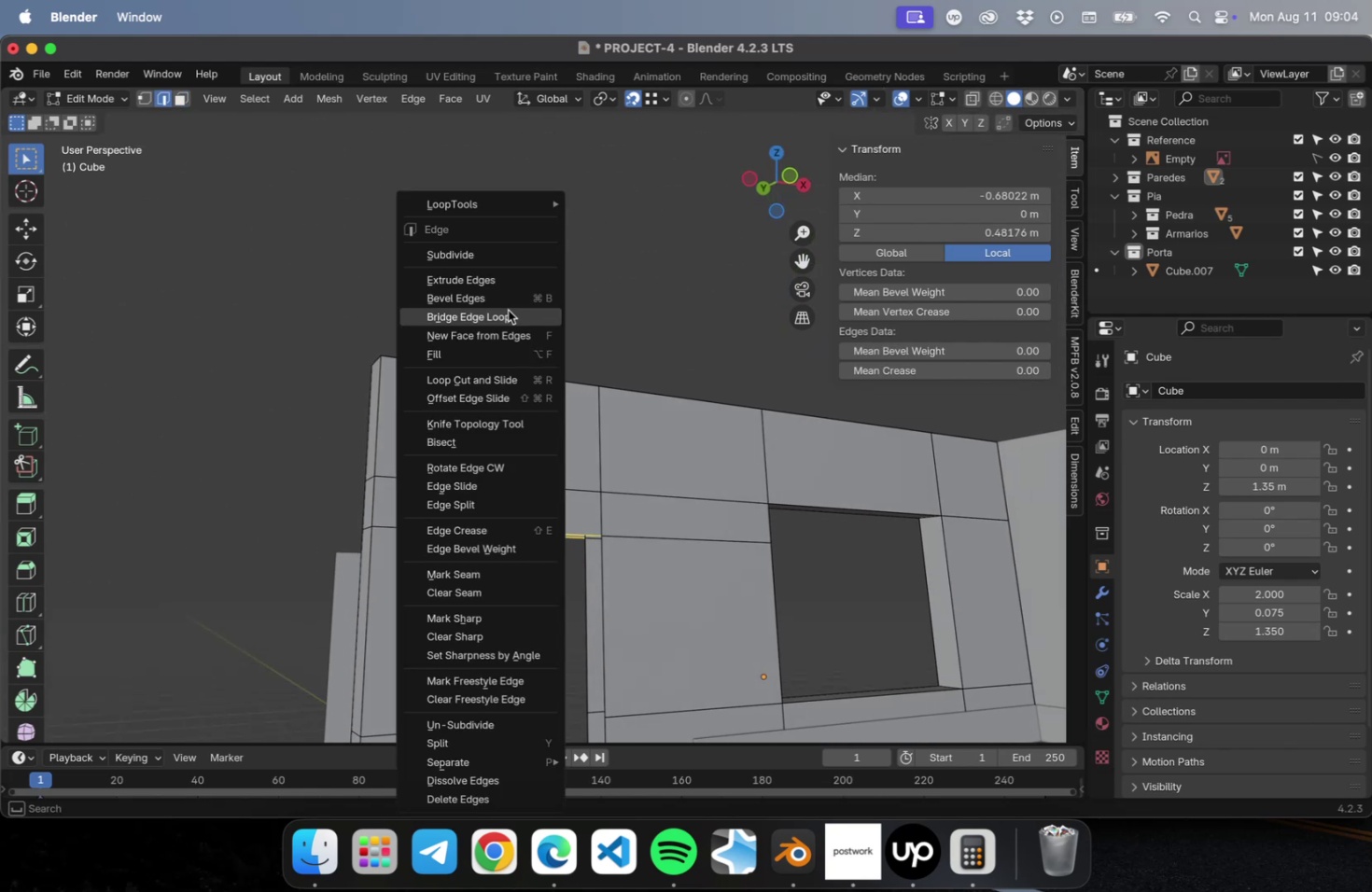 
left_click([508, 310])
 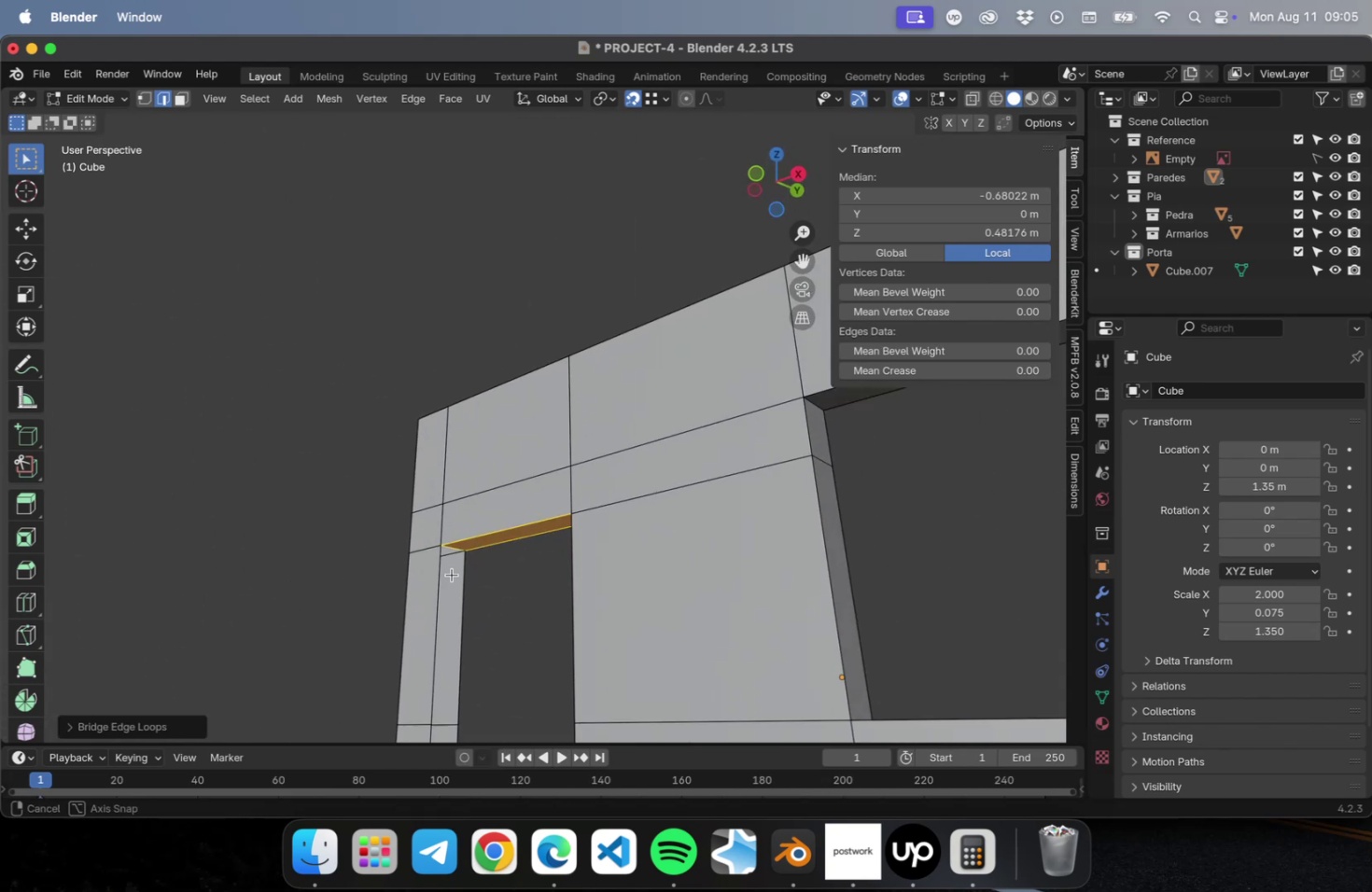 
key(Shift+ShiftLeft)
 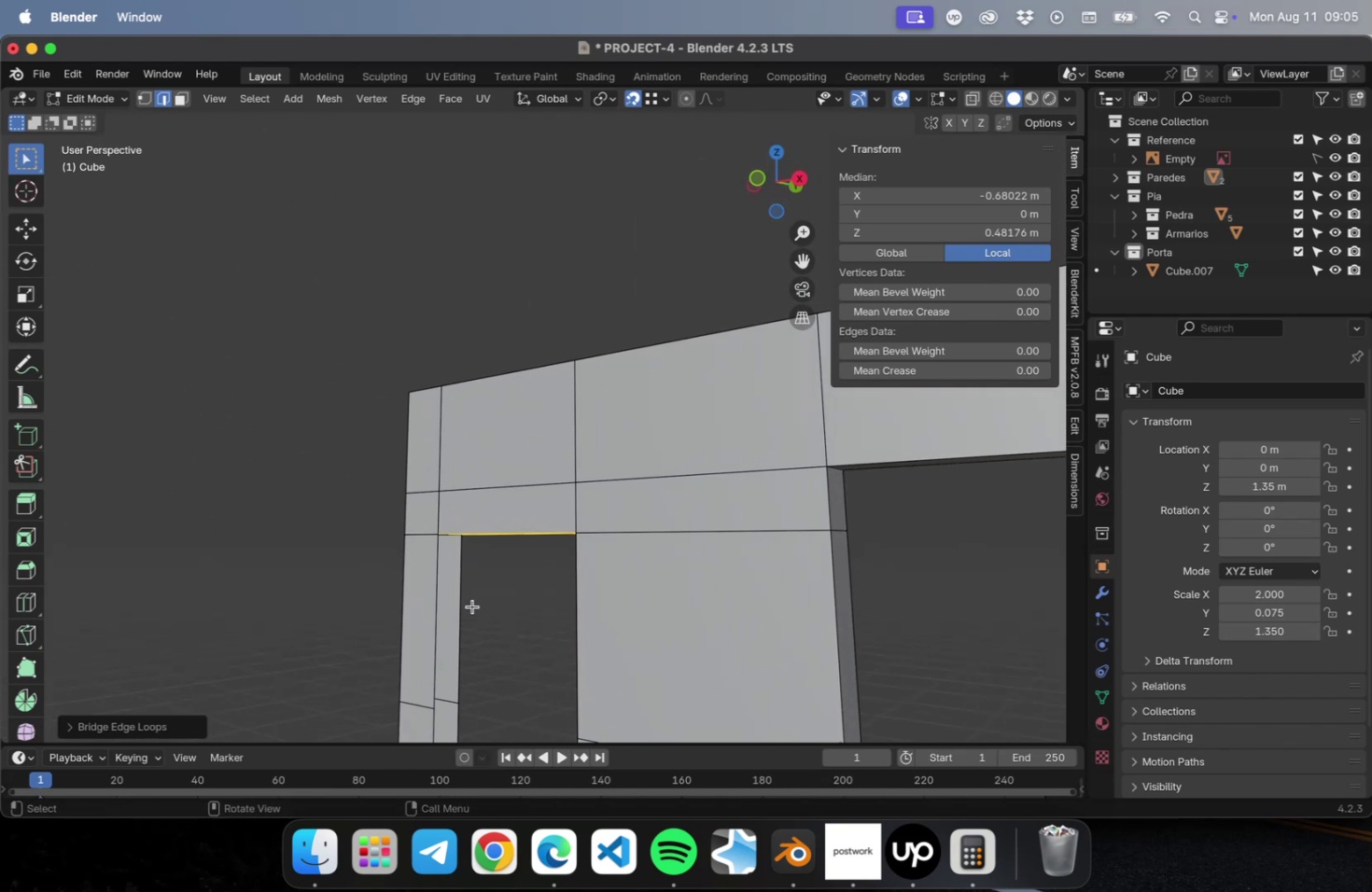 
left_click_drag(start_coordinate=[472, 606], to_coordinate=[430, 622])
 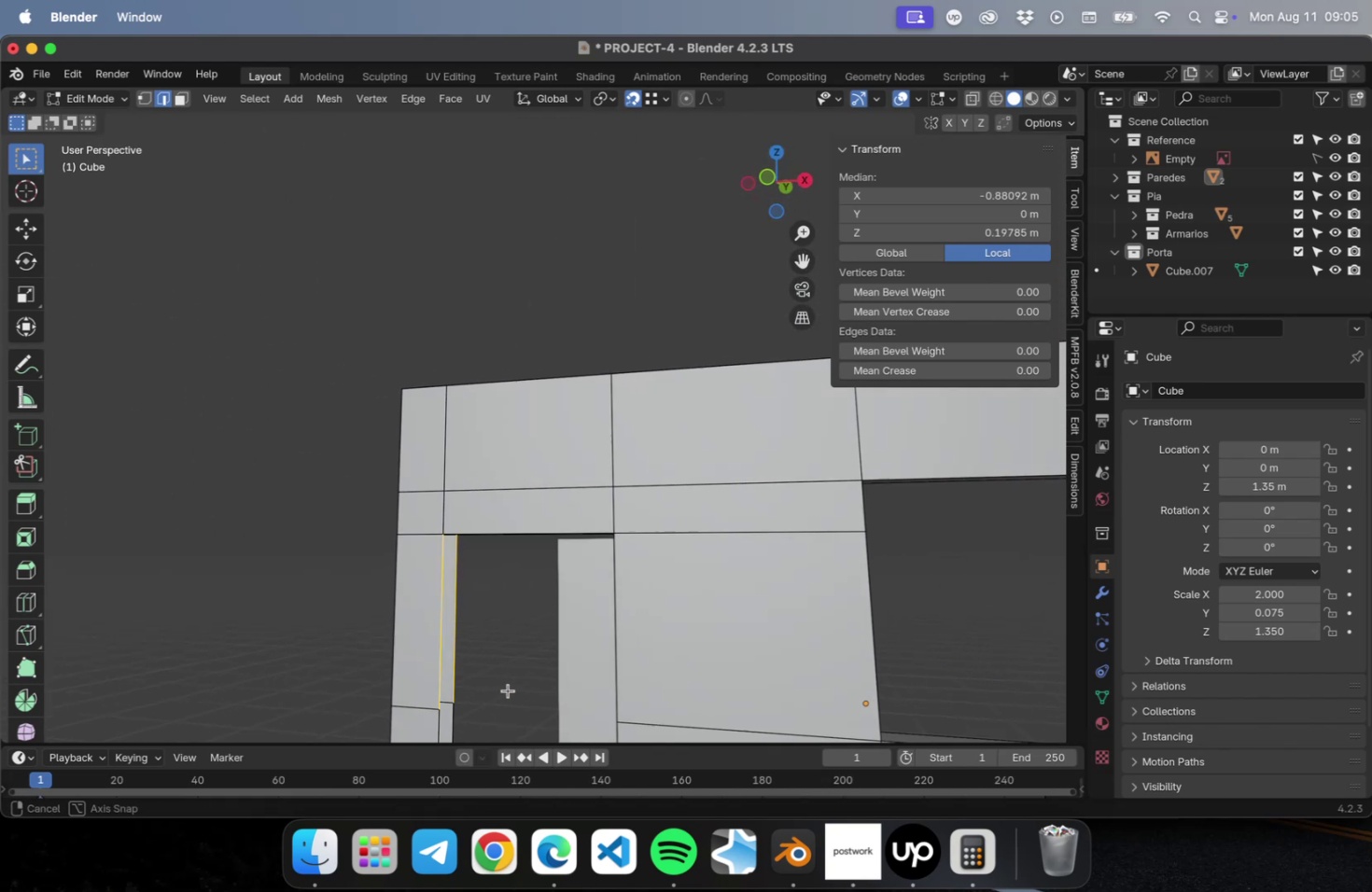 
hold_key(key=ShiftLeft, duration=0.57)
 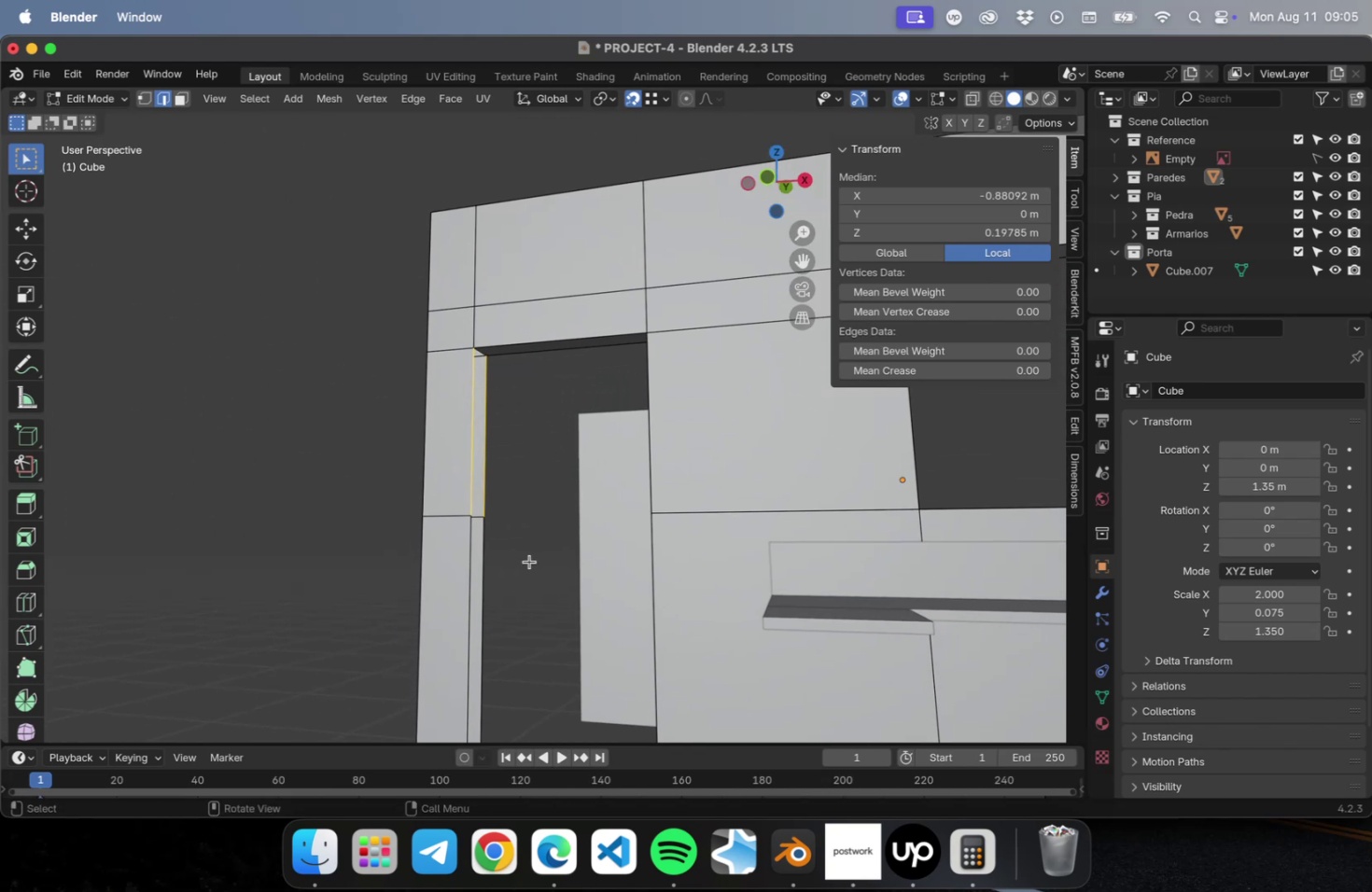 
hold_key(key=ShiftLeft, duration=0.8)
left_click_drag(start_coordinate=[526, 565], to_coordinate=[457, 641])
 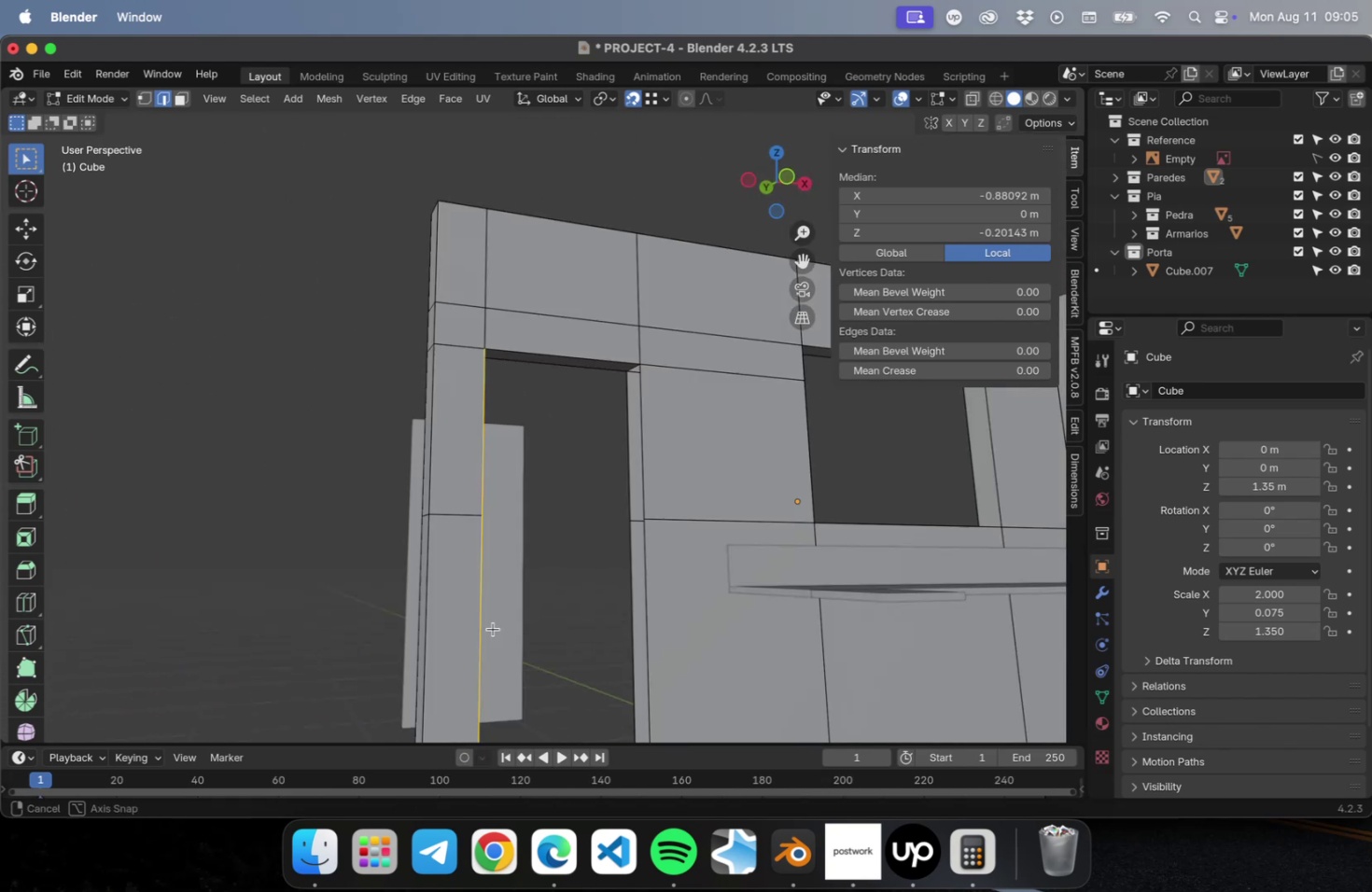 
hold_key(key=ShiftLeft, duration=0.57)
 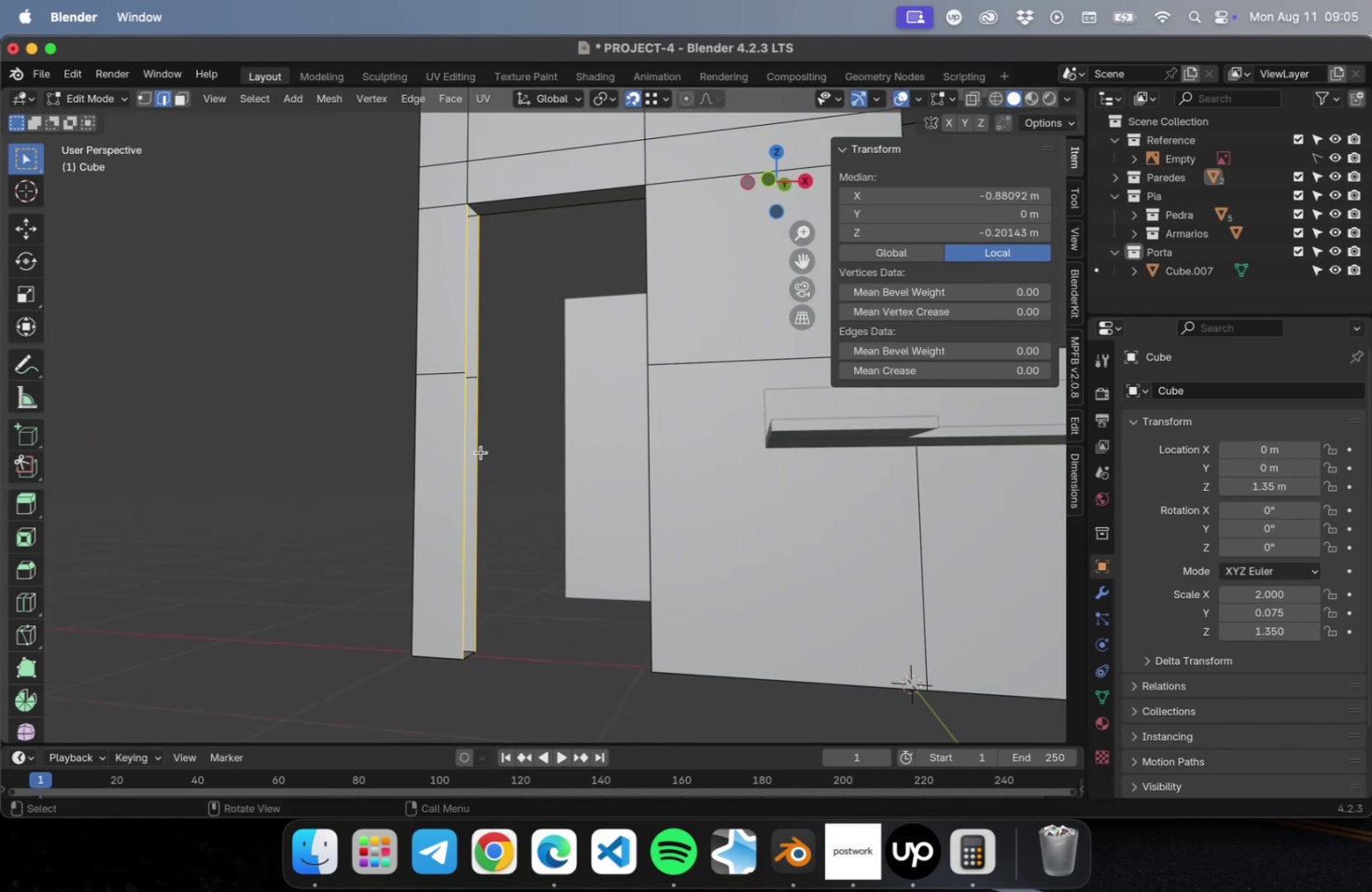 
right_click([480, 452])
 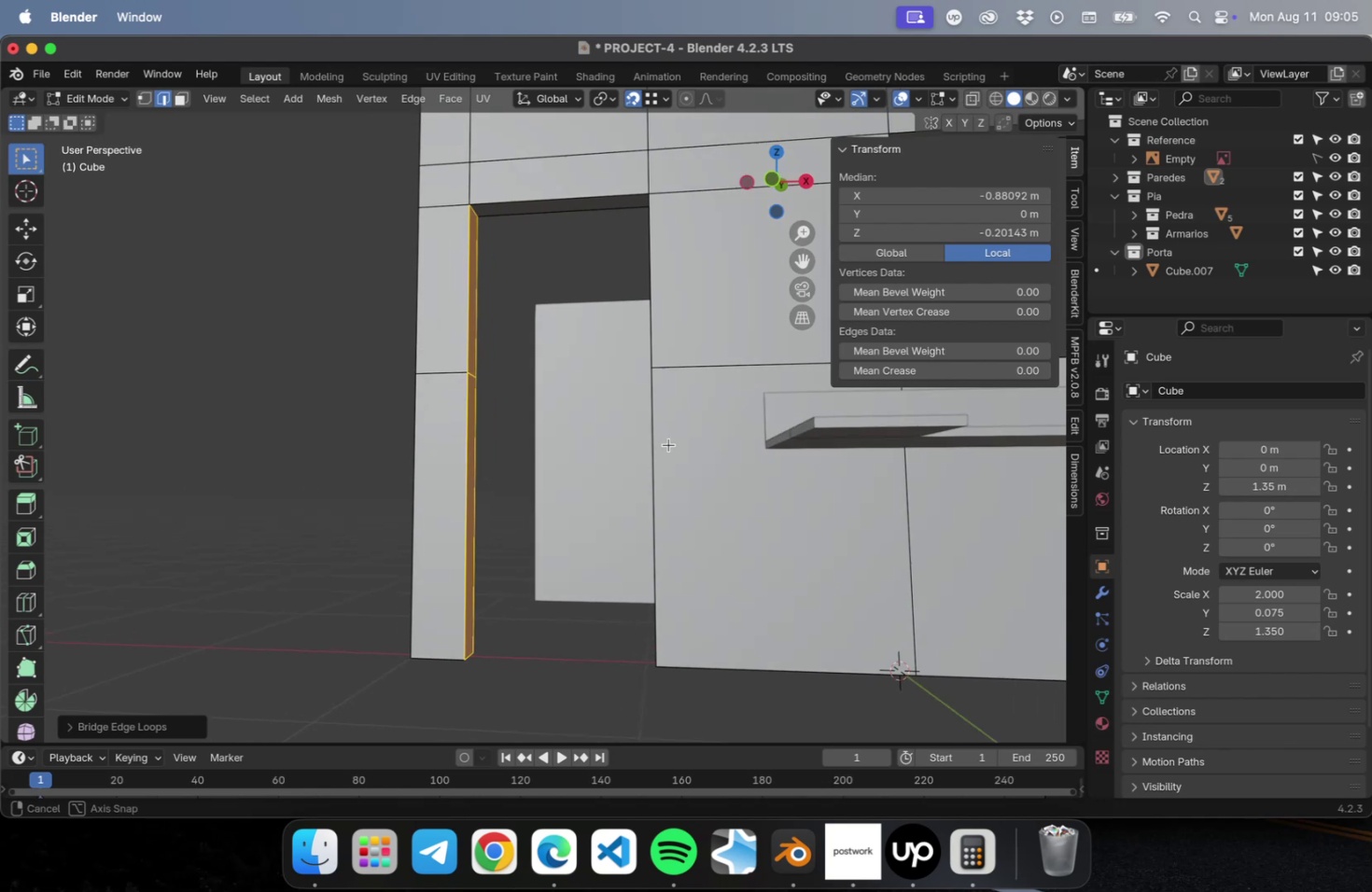 
left_click_drag(start_coordinate=[636, 489], to_coordinate=[673, 543])
 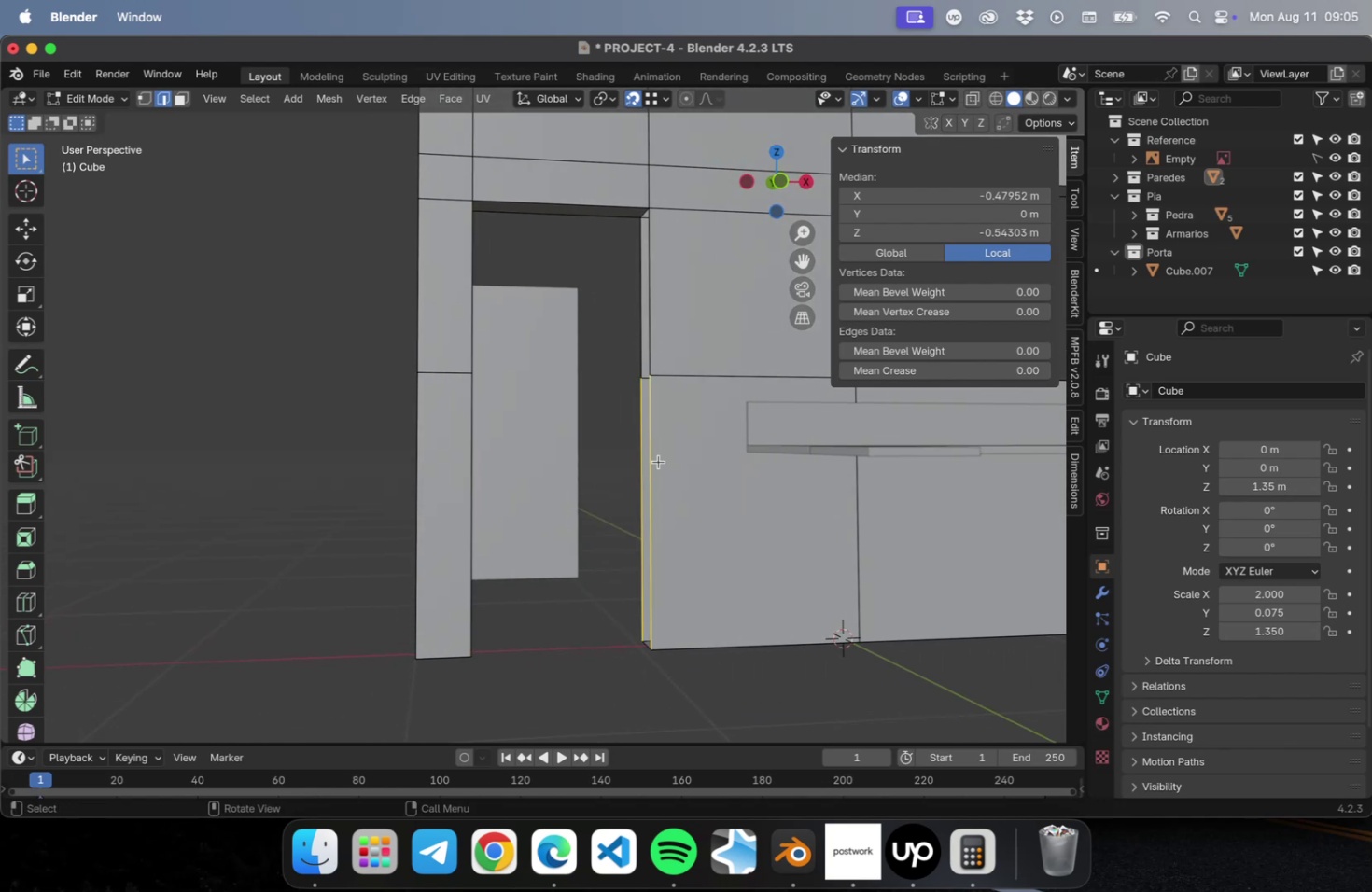 
hold_key(key=ShiftLeft, duration=0.72)
left_click_drag(start_coordinate=[620, 270], to_coordinate=[675, 307])
 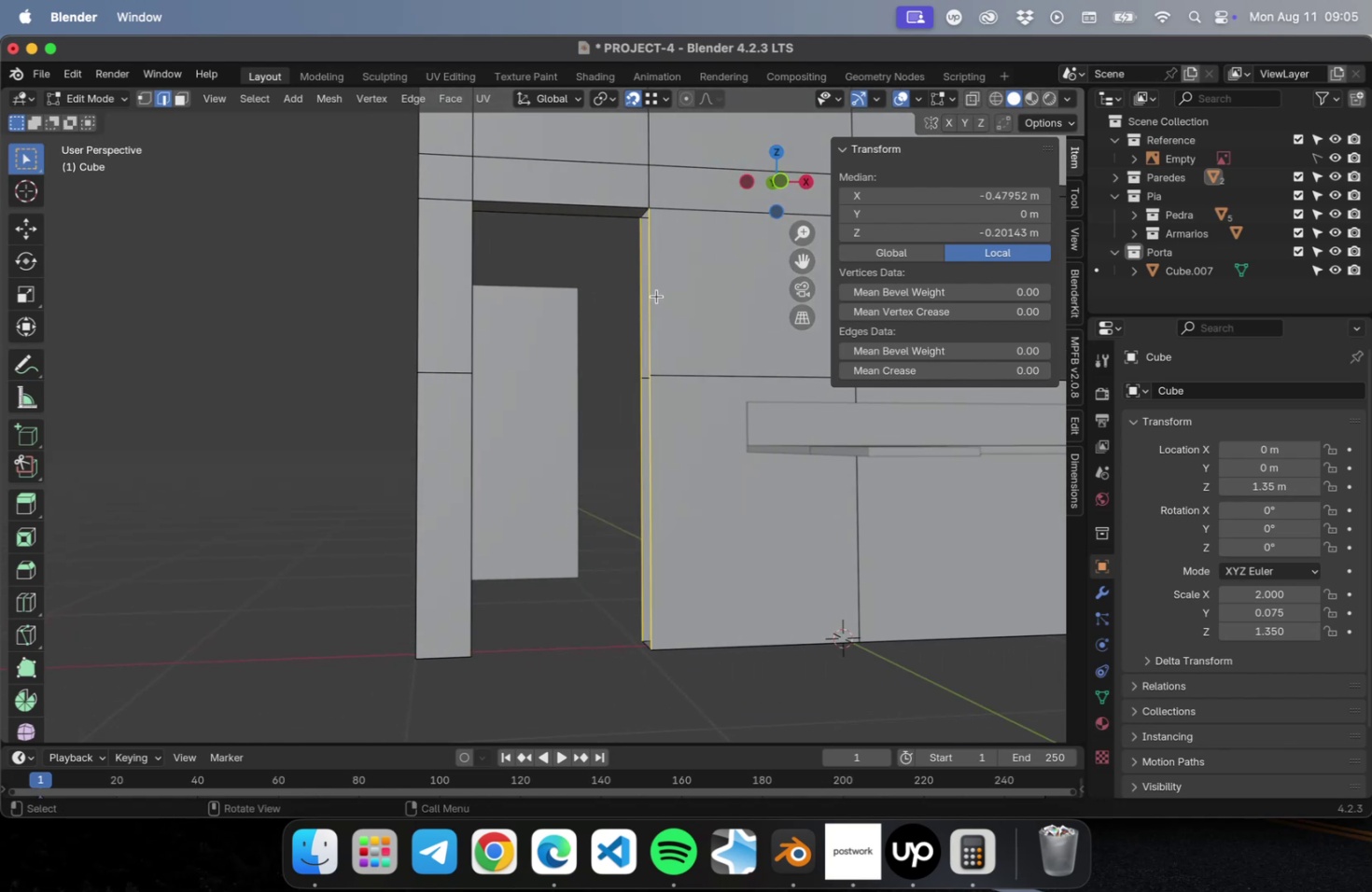 
right_click([656, 296])
 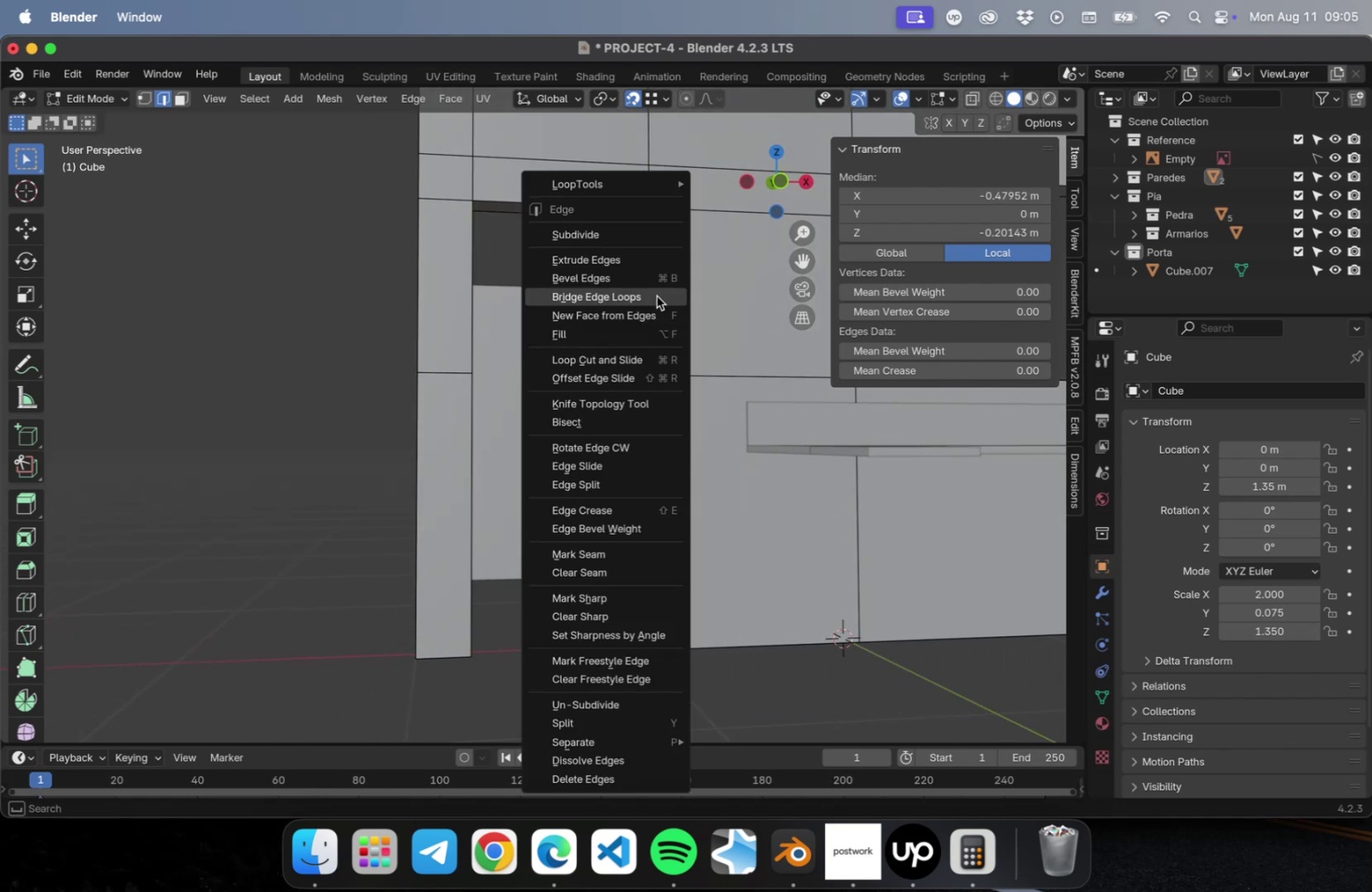 
left_click([656, 296])
 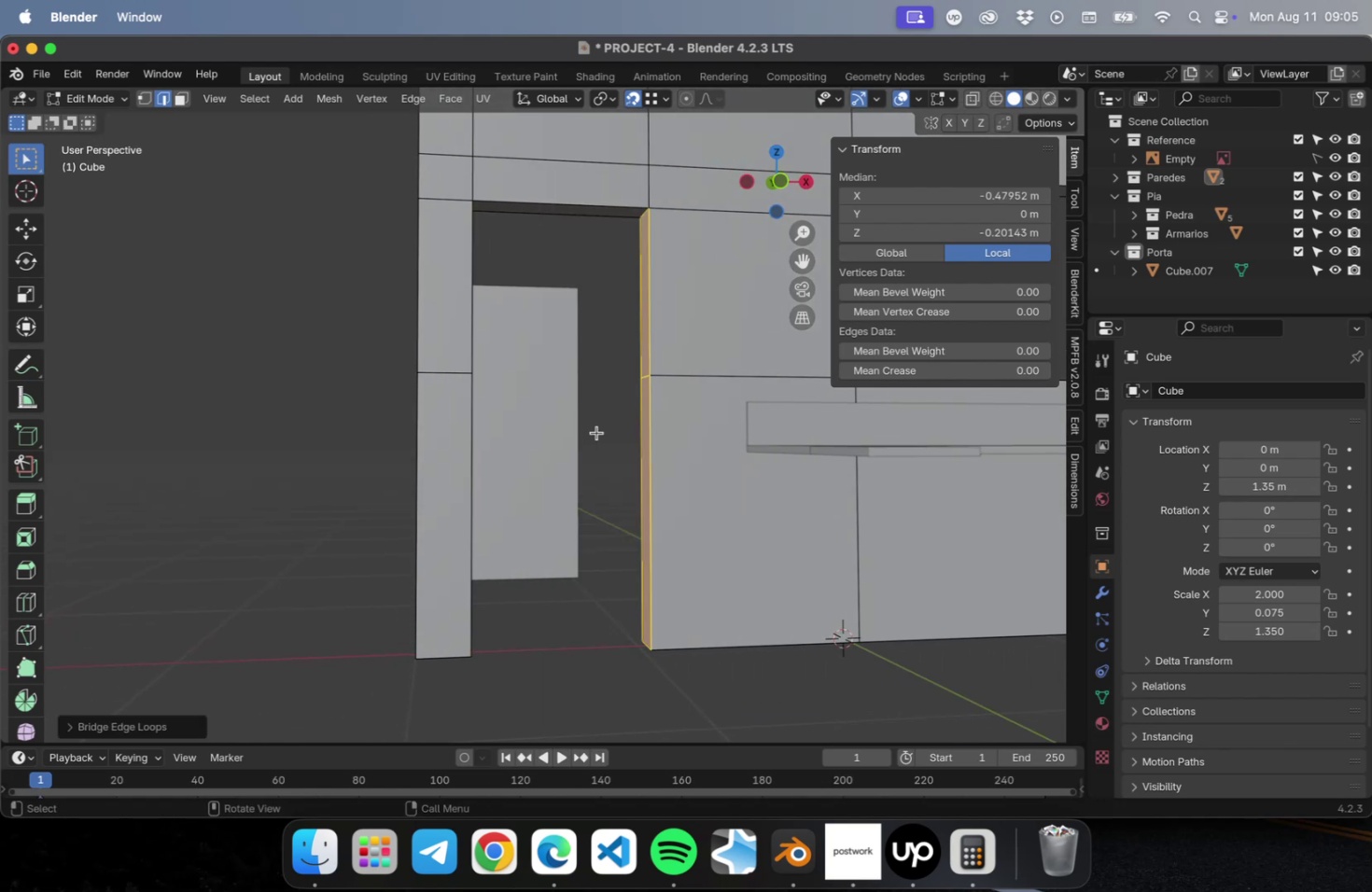 
key(Tab)
 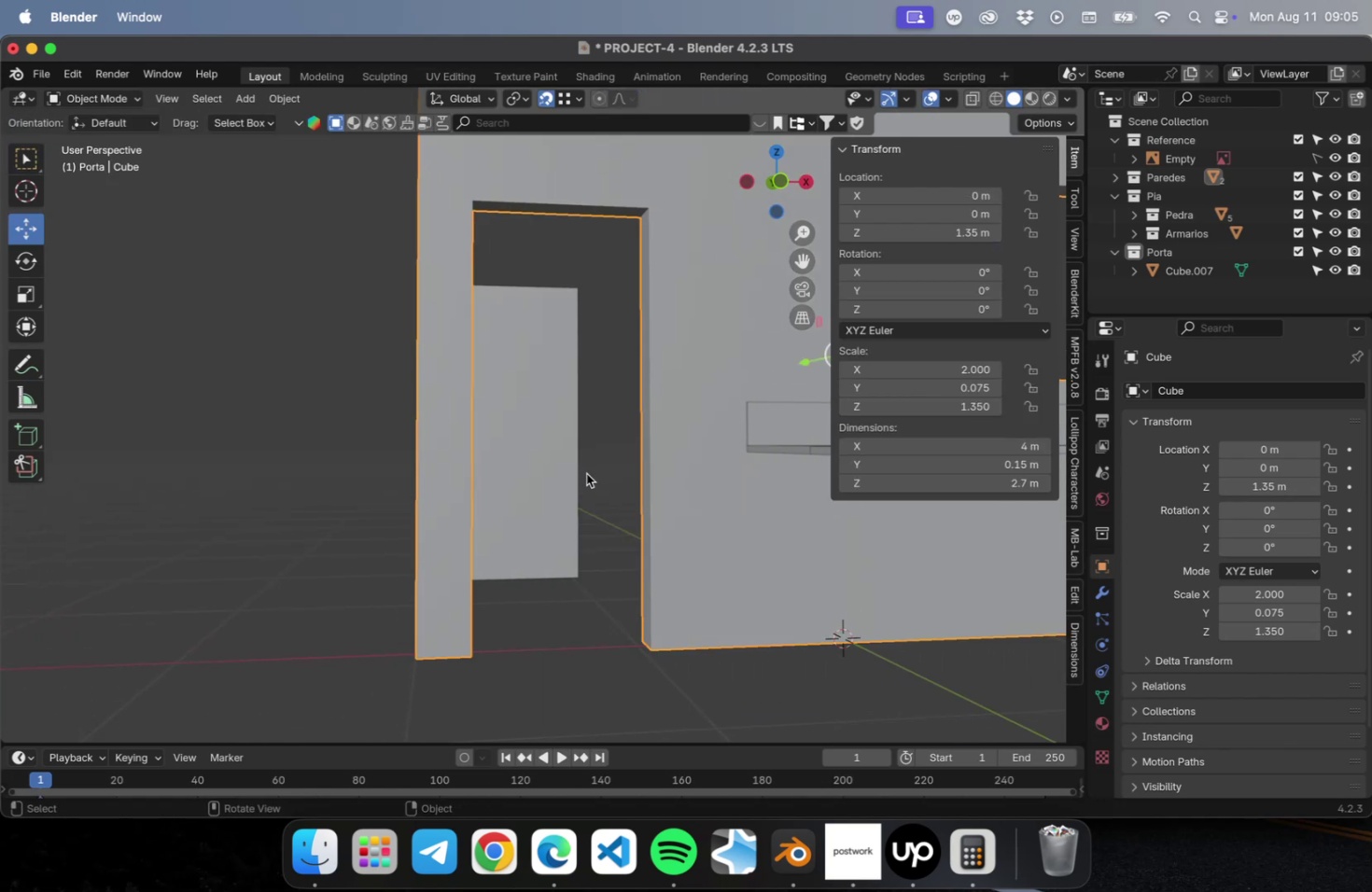 
hold_key(key=CommandLeft, duration=0.31)
 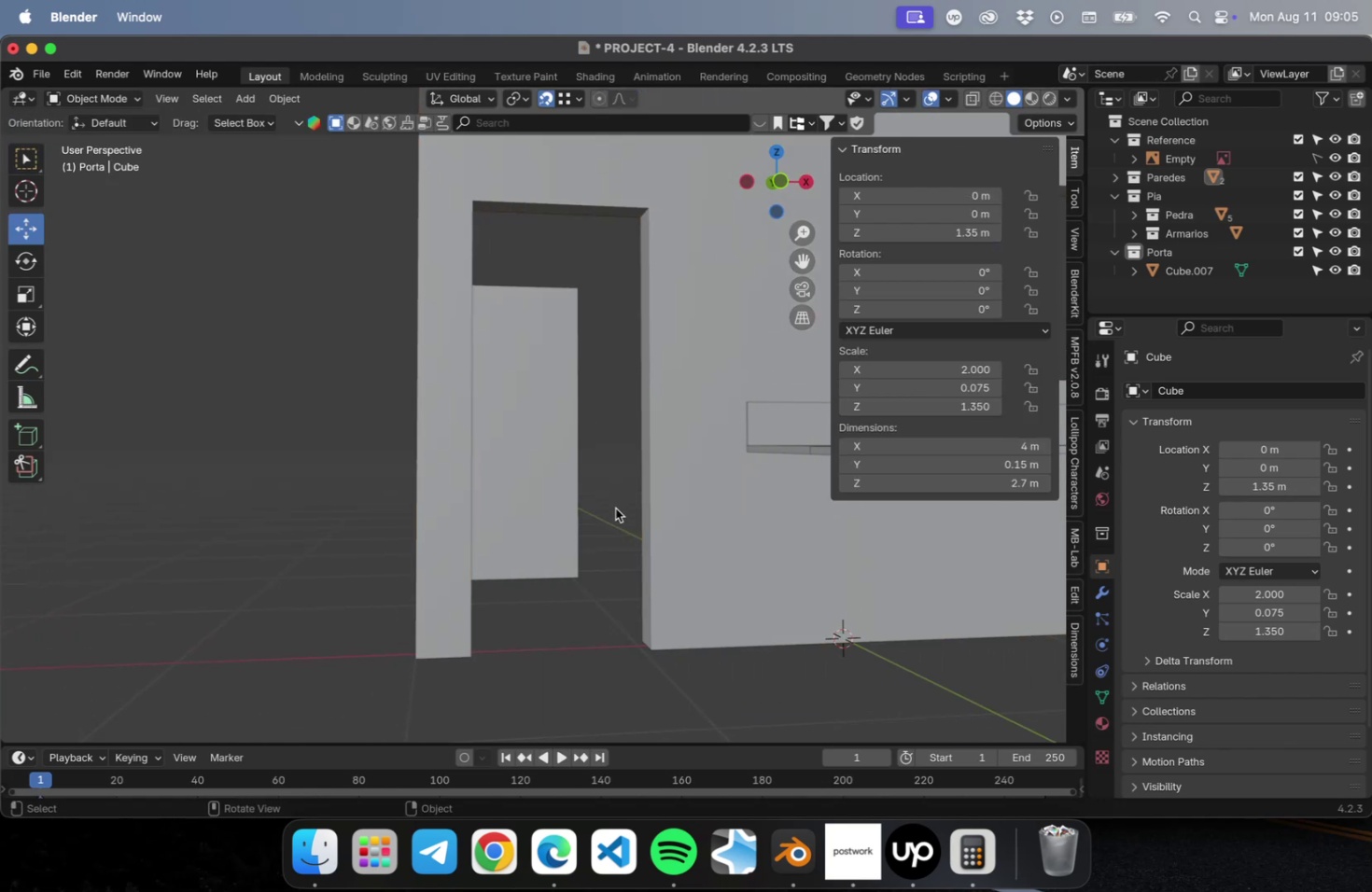 
key(Meta+S)
 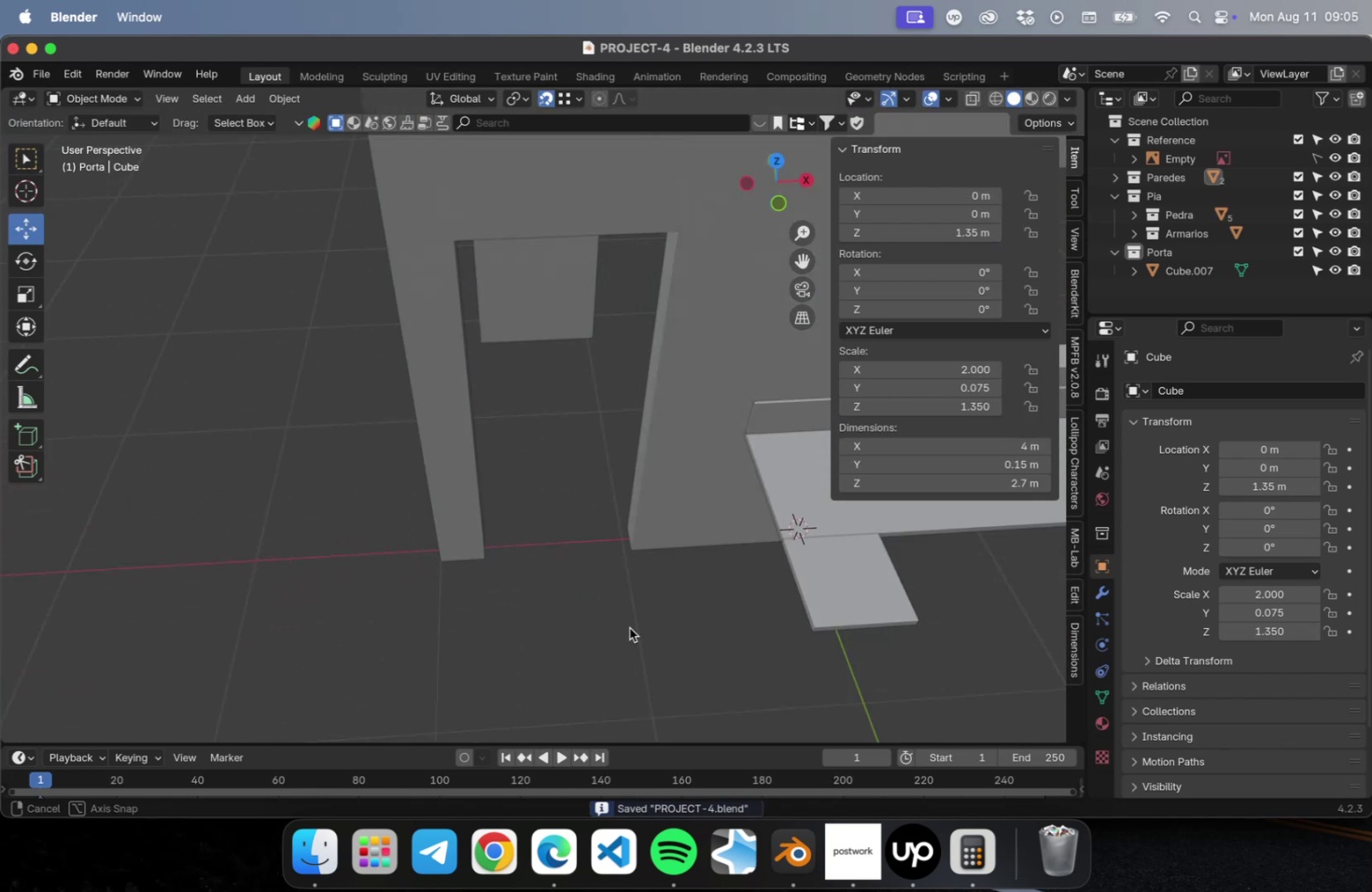 
left_click([361, 405])
 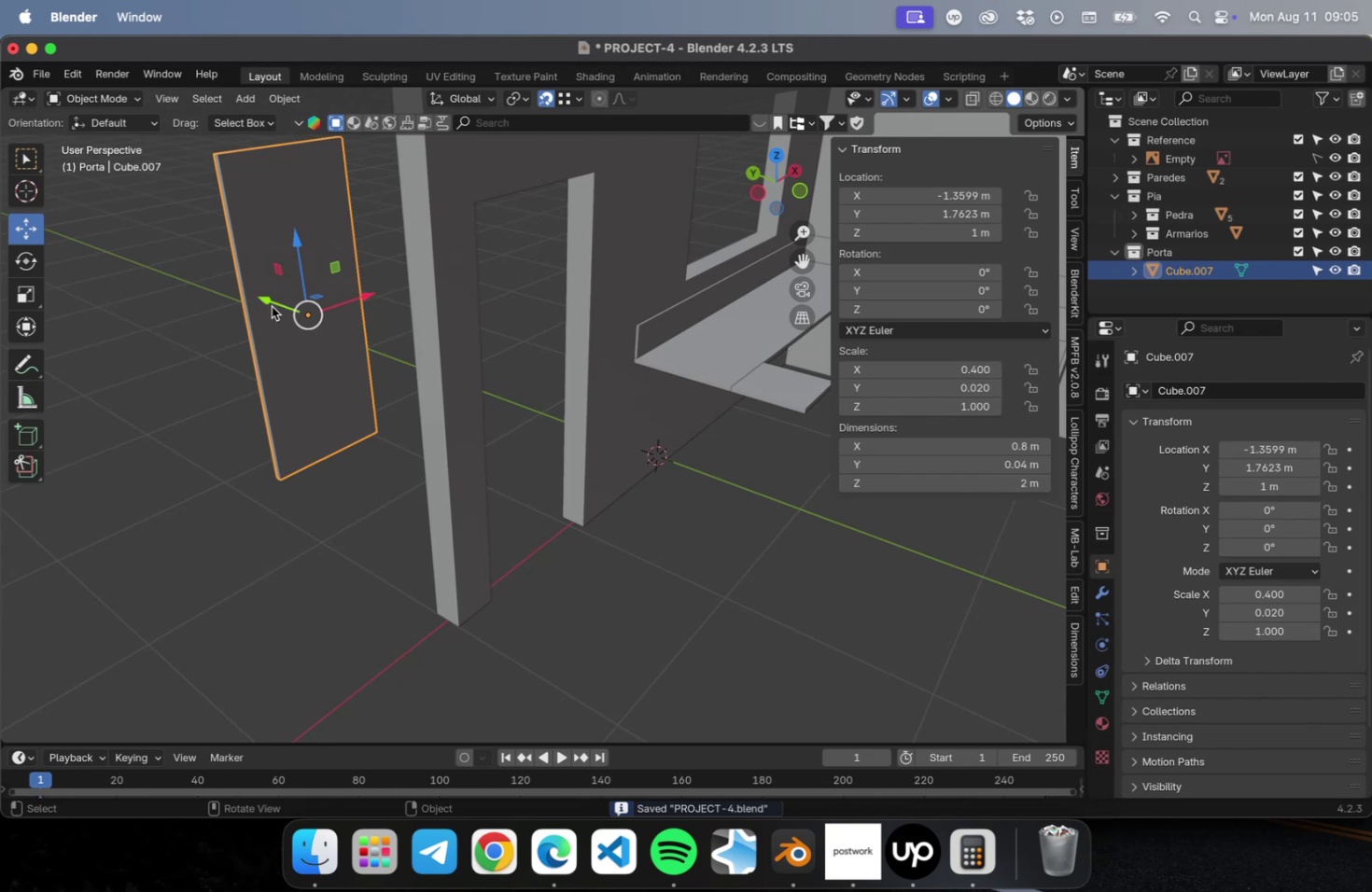 
left_click_drag(start_coordinate=[268, 300], to_coordinate=[464, 465])
 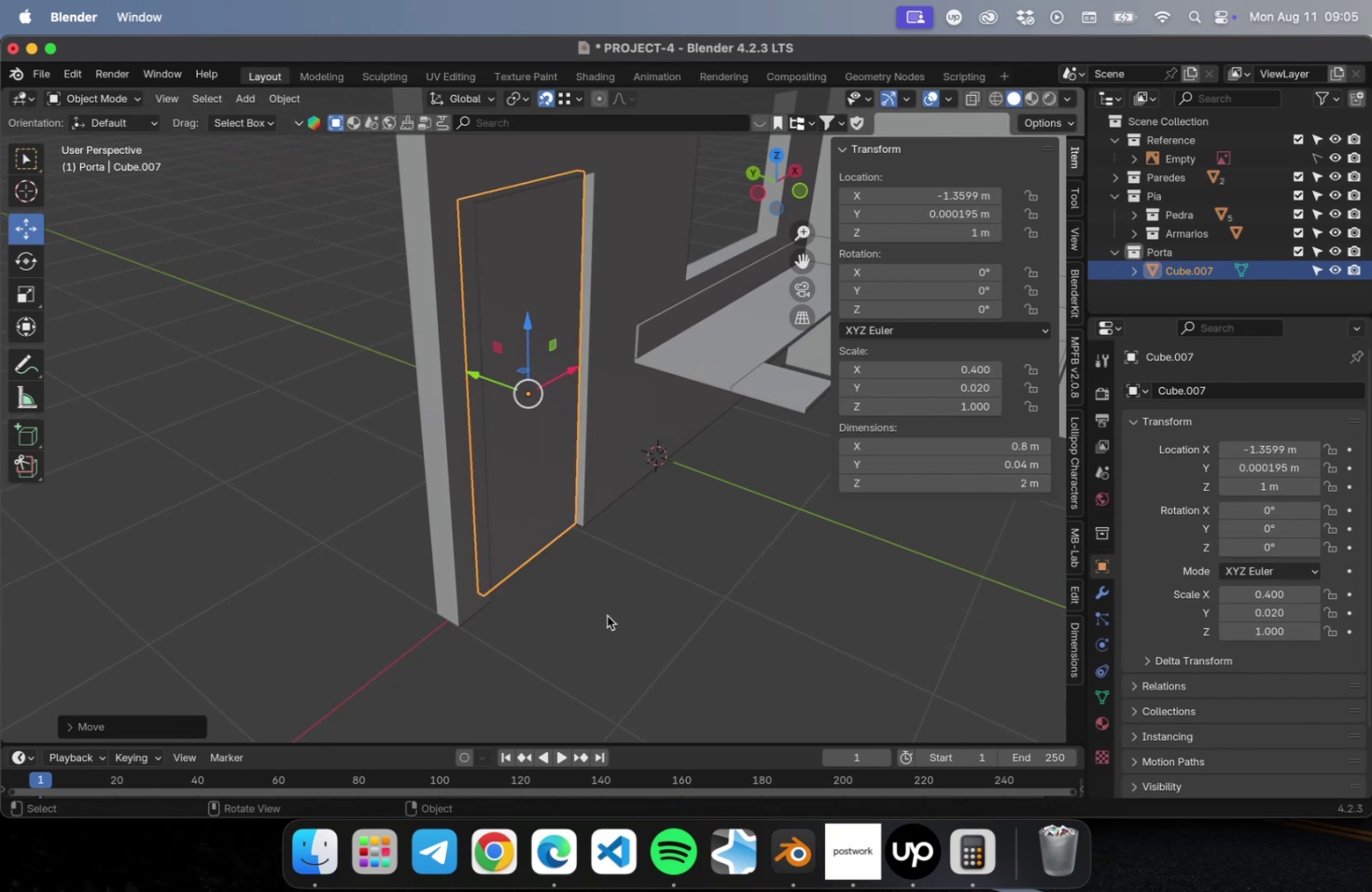 
left_click([607, 615])
 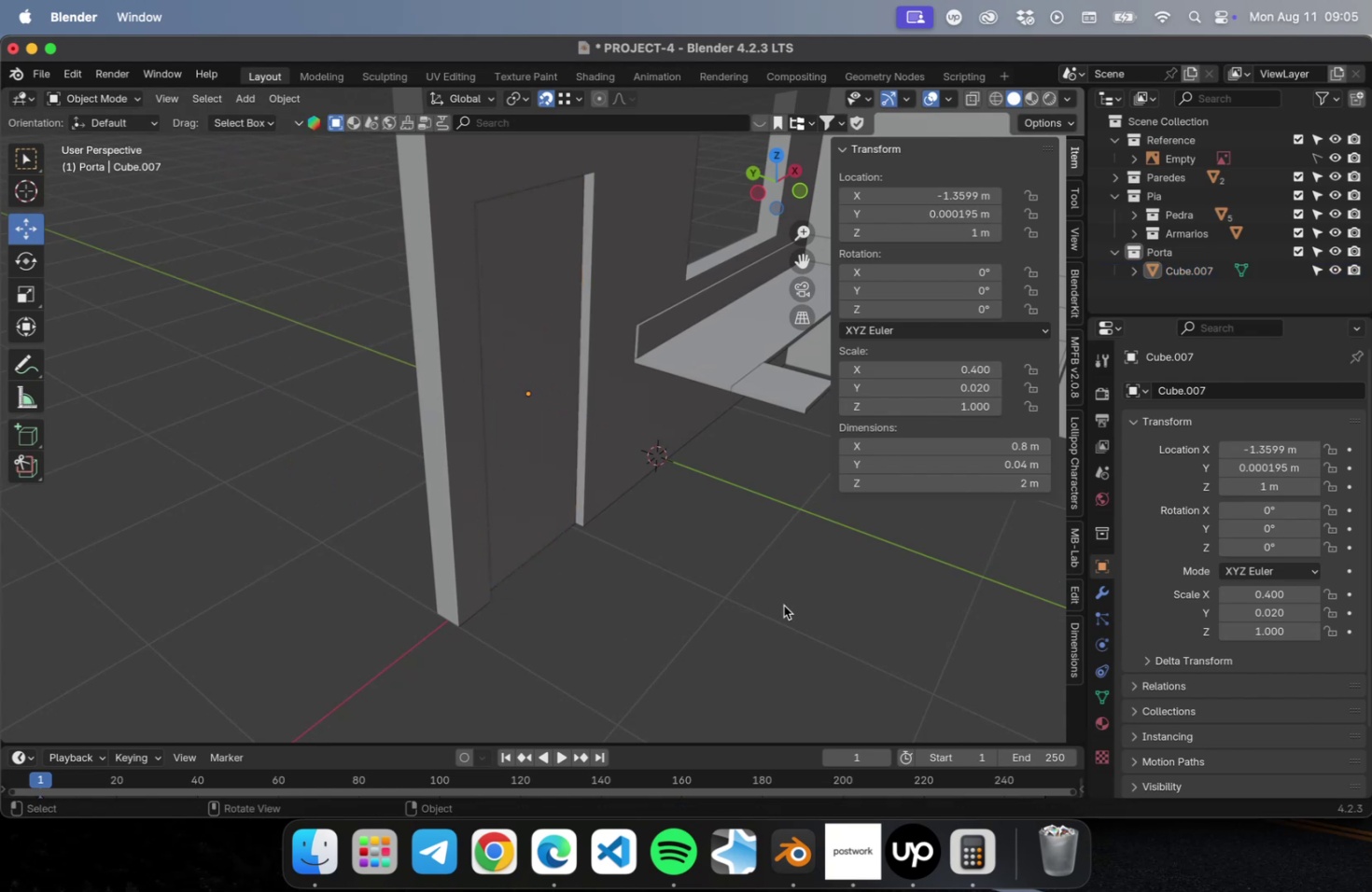 
hold_key(key=ShiftLeft, duration=0.41)
 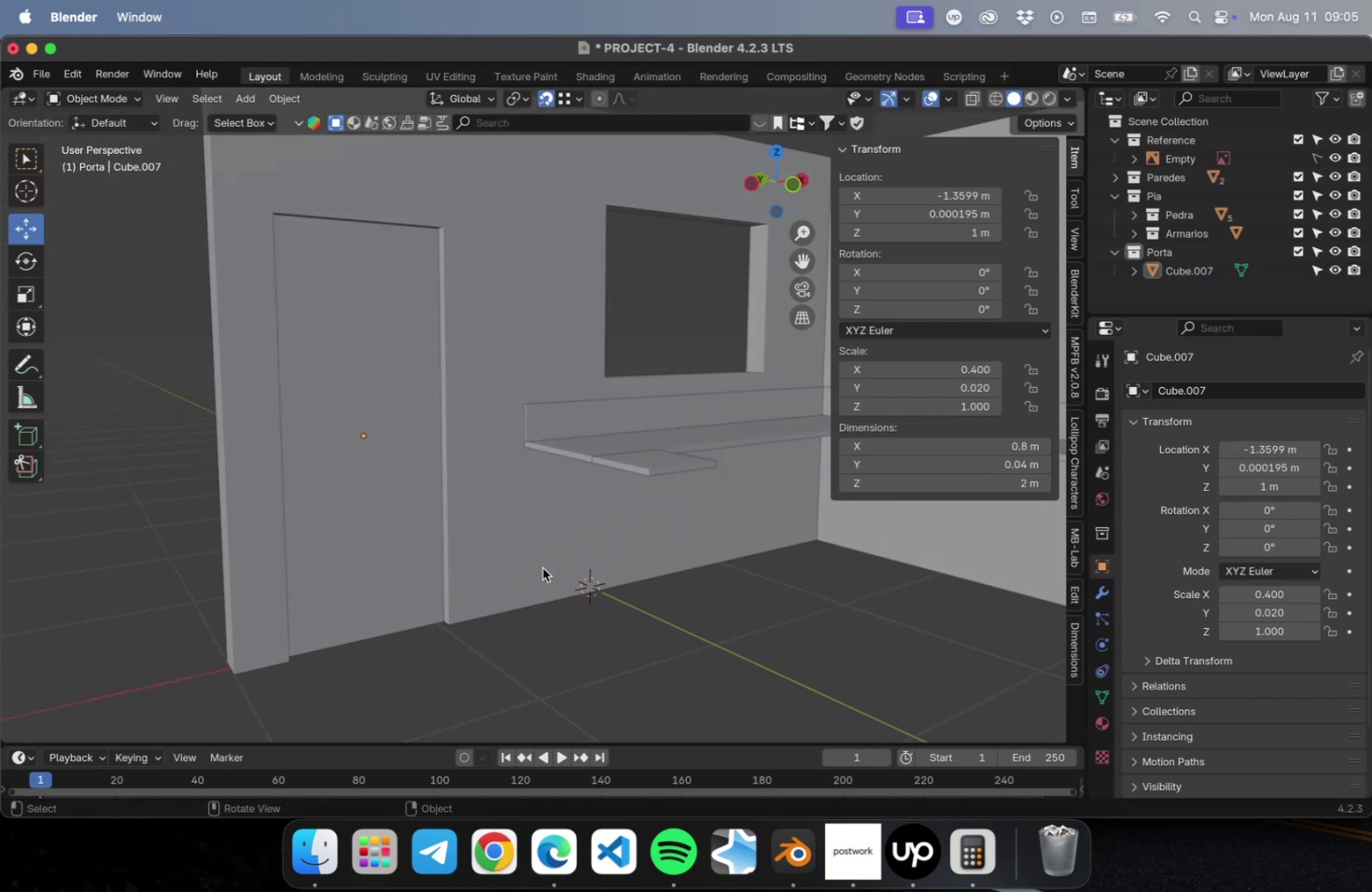 
scroll: coordinate [532, 562], scroll_direction: down, amount: 1.0
 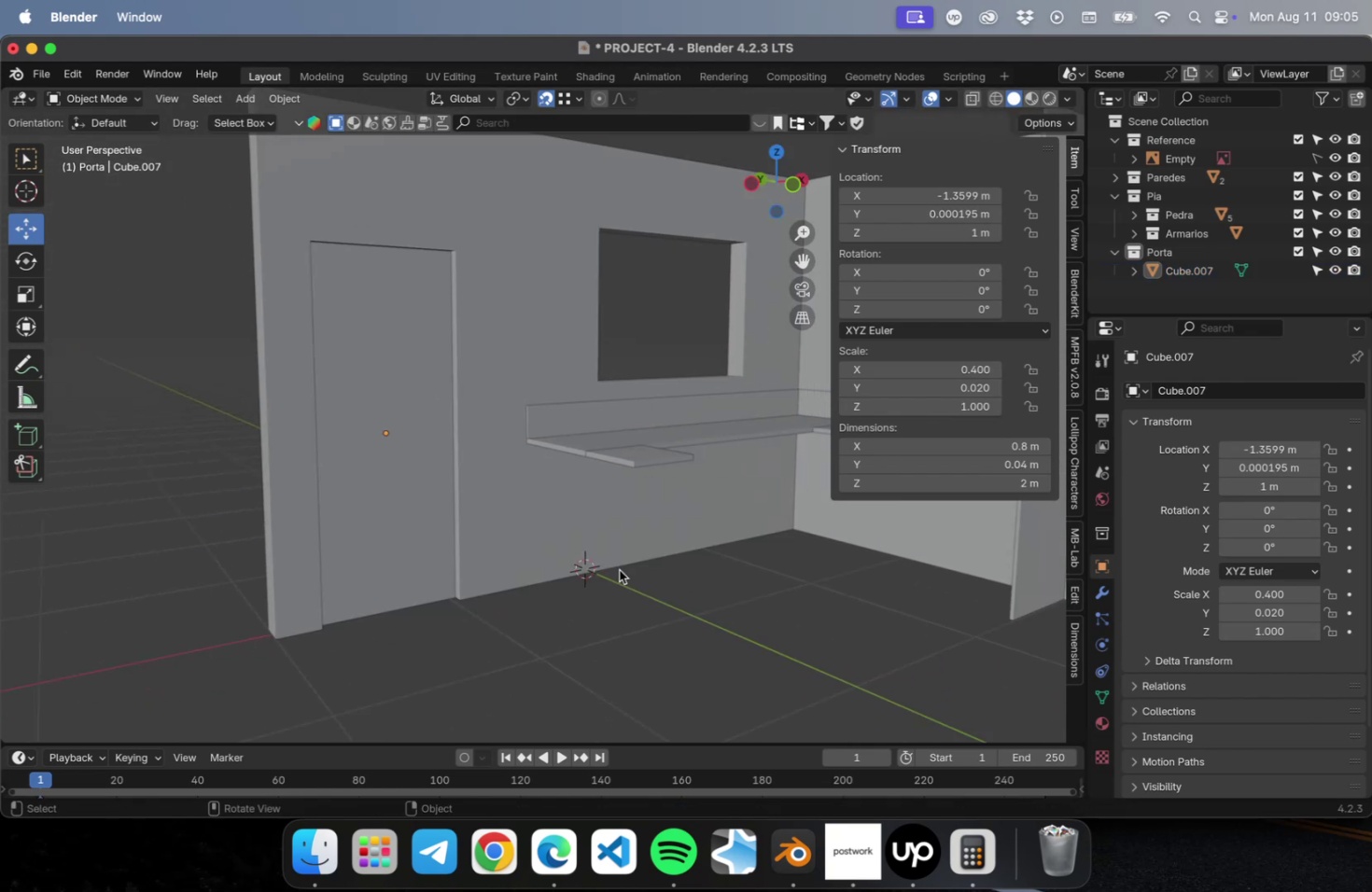 
hold_key(key=ShiftLeft, duration=0.48)
 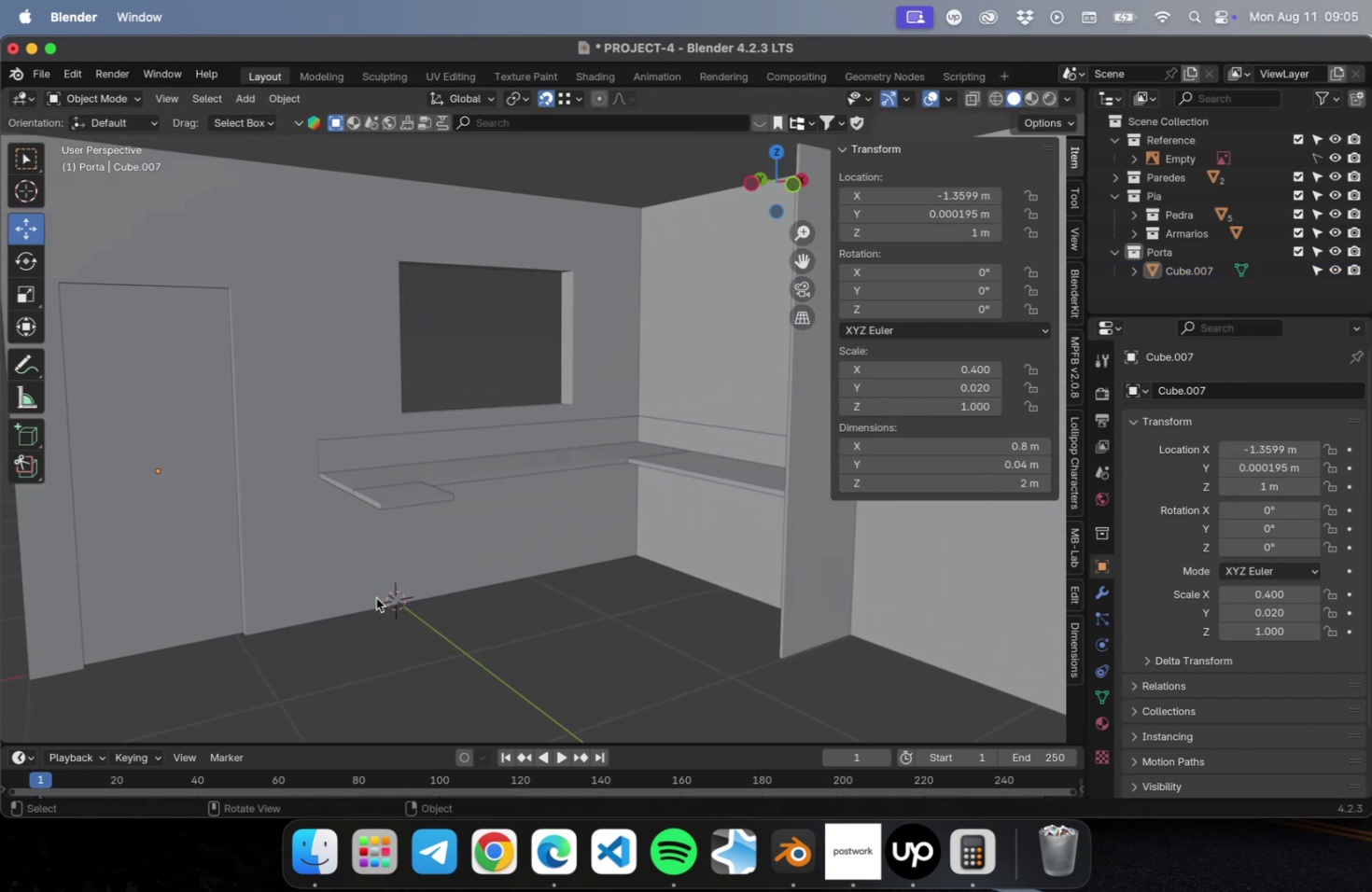 
key(Meta+S)
 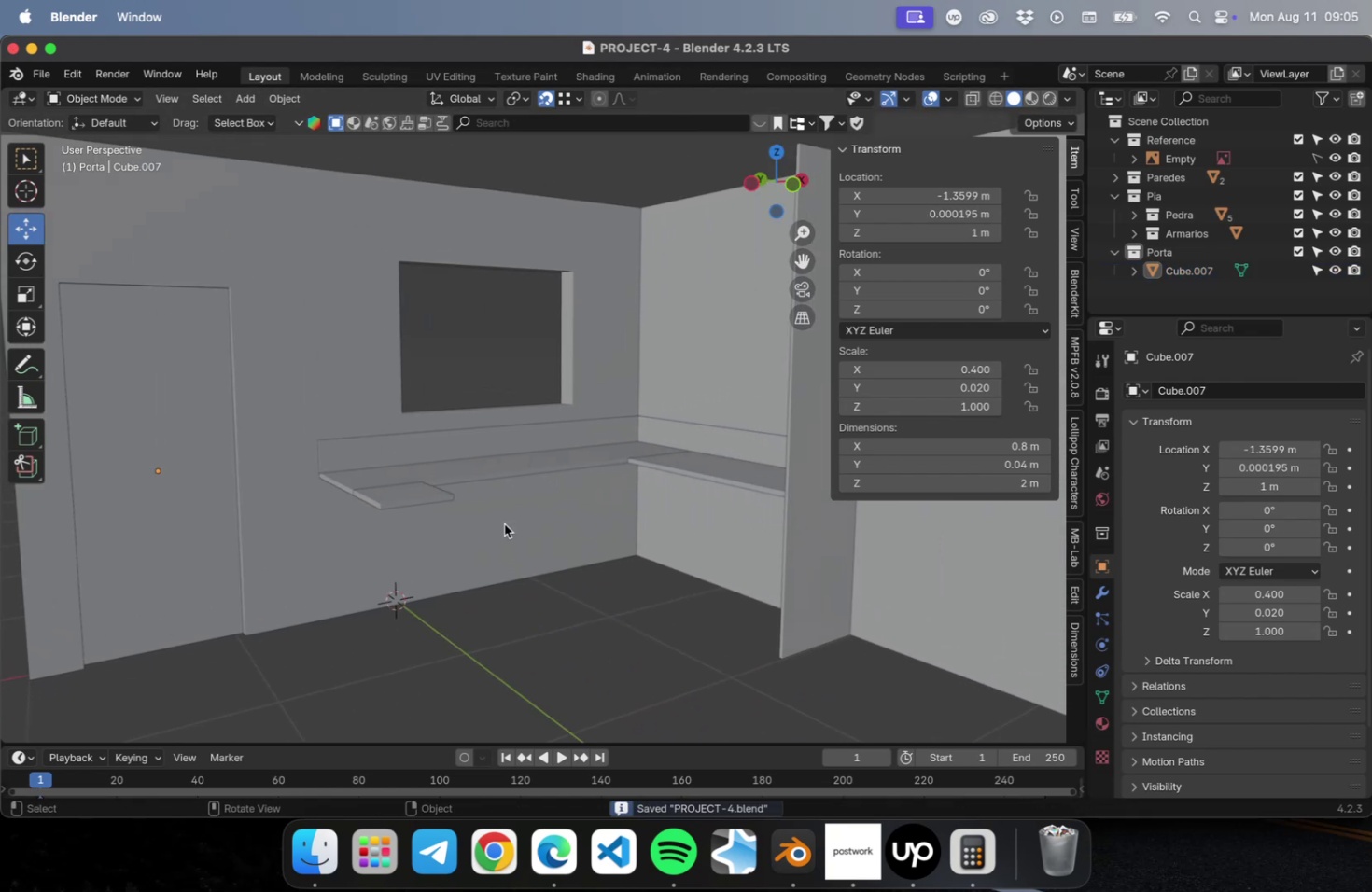 
hold_key(key=ShiftLeft, duration=0.56)
 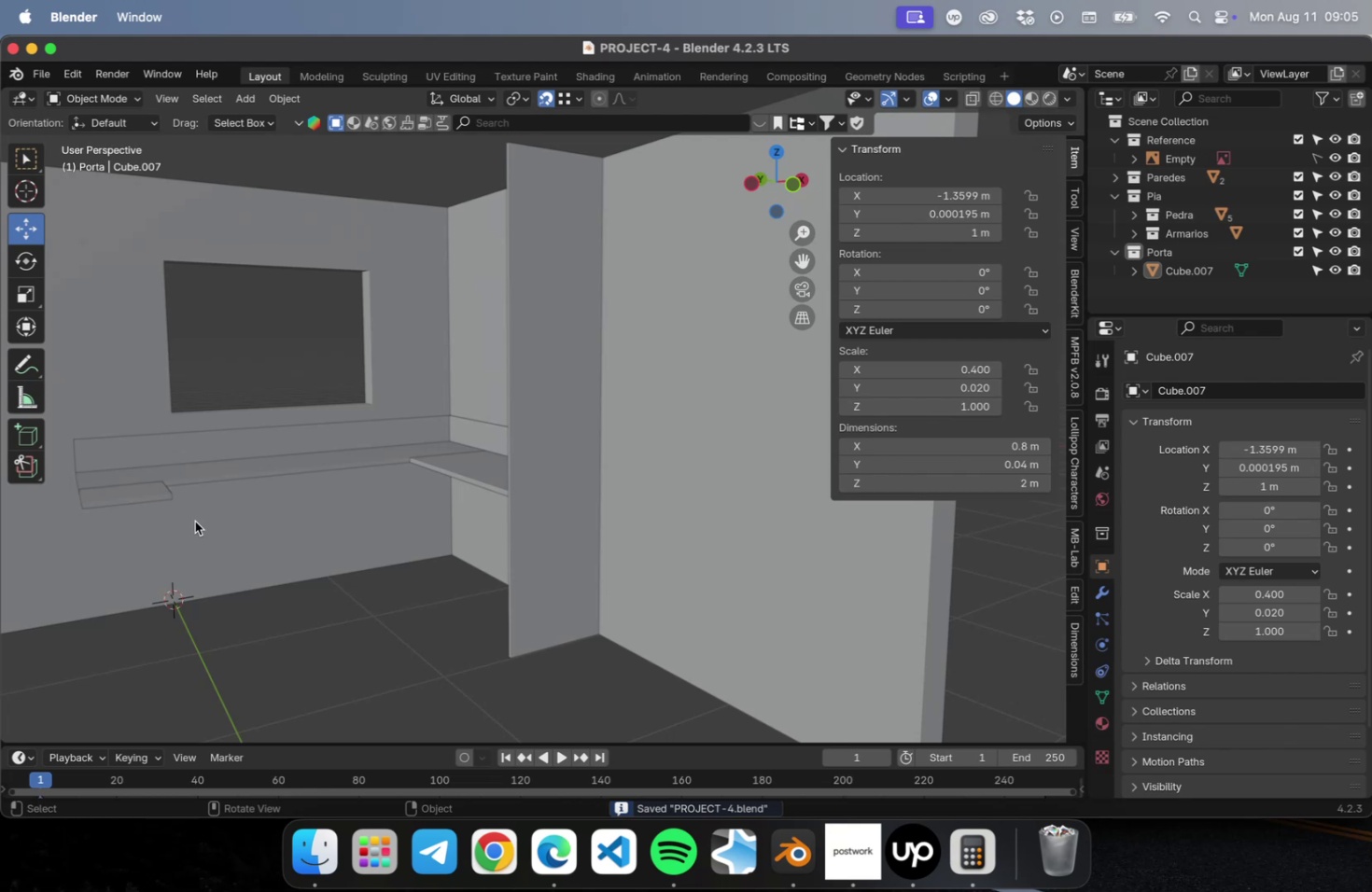 
type(bn)
key(Escape)
key(Escape)
type(n)
 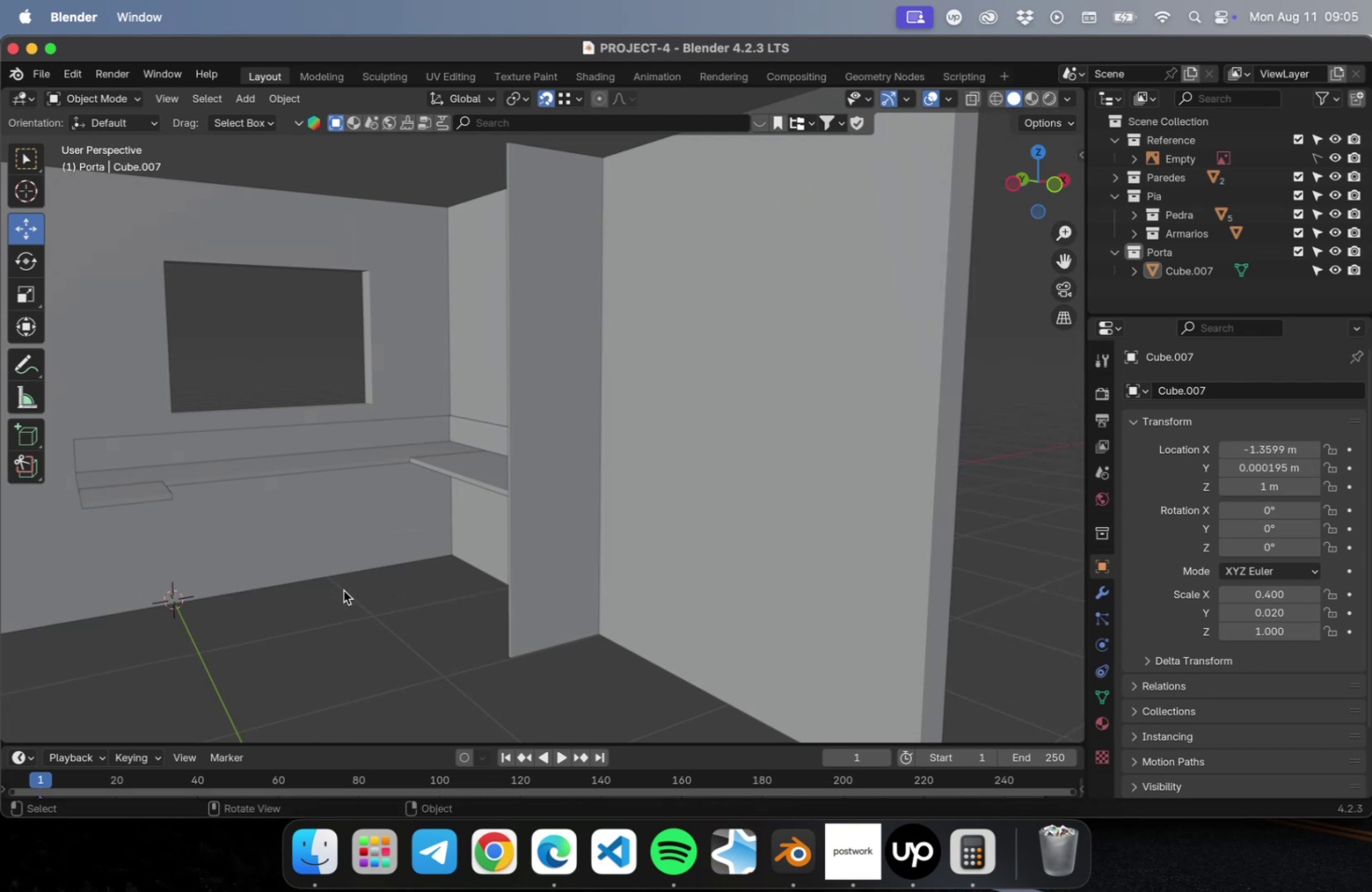 
key(Meta+CommandLeft)
 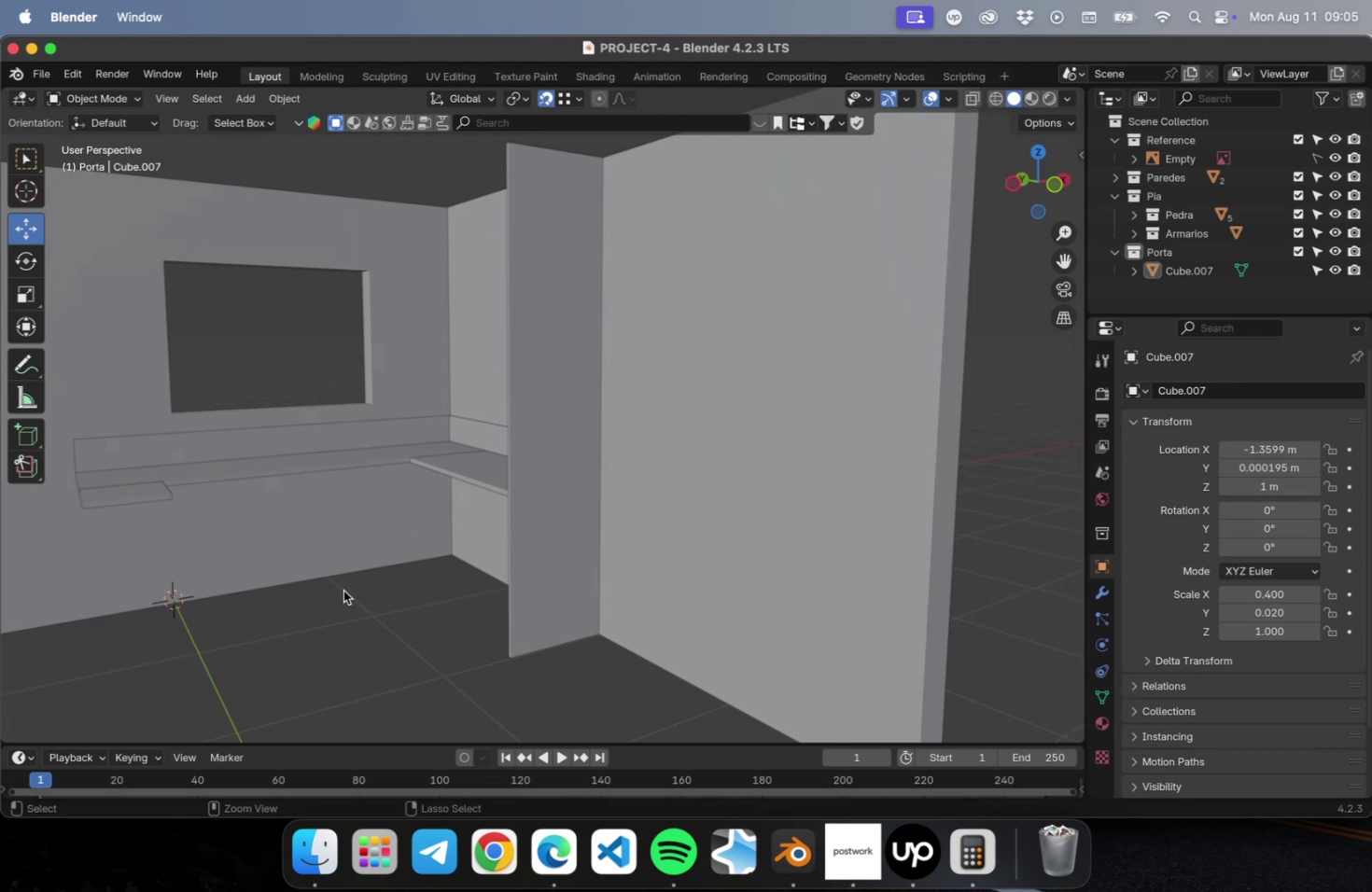 
key(Meta+S)
 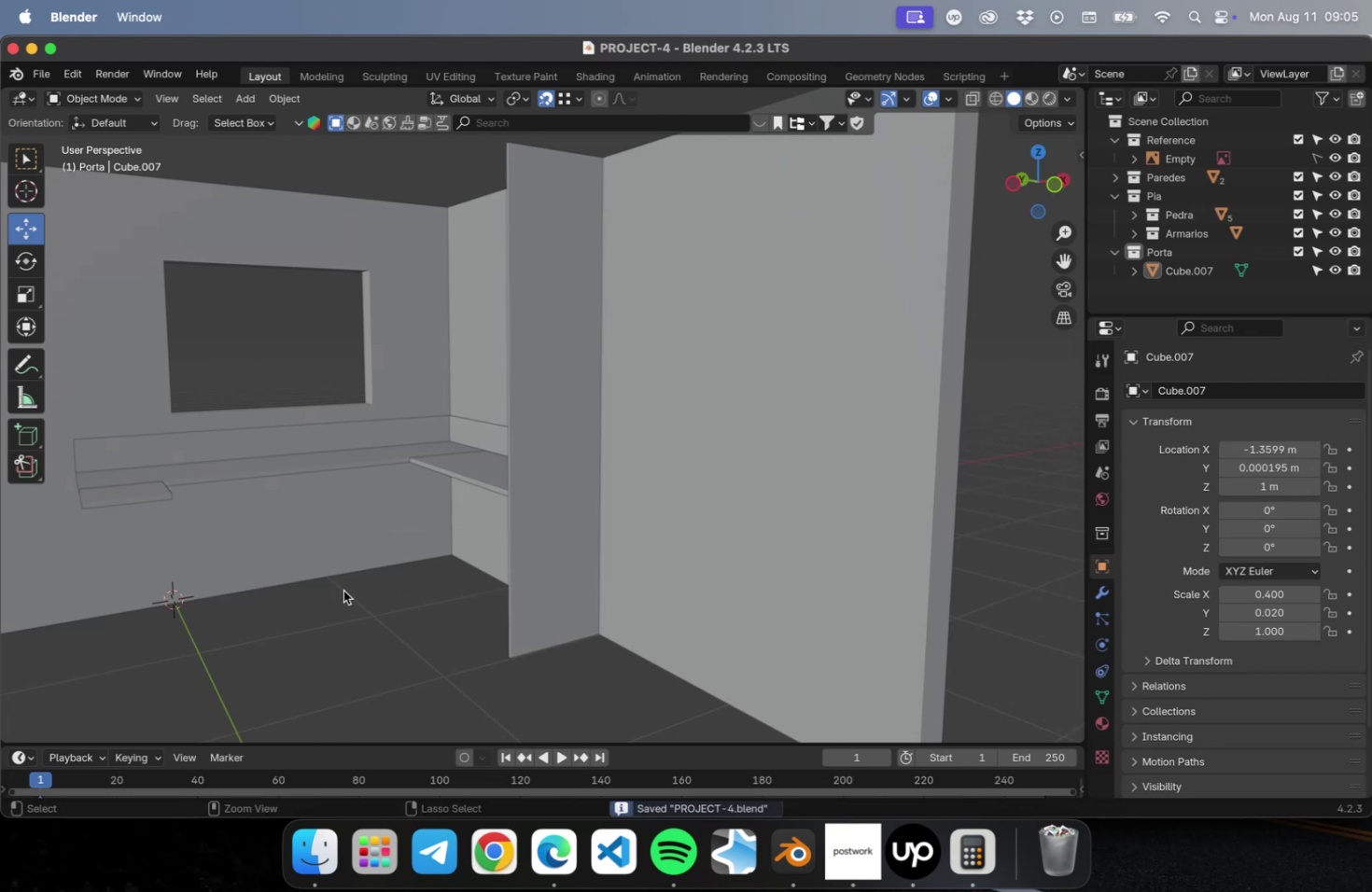 
hold_key(key=ShiftLeft, duration=0.52)
 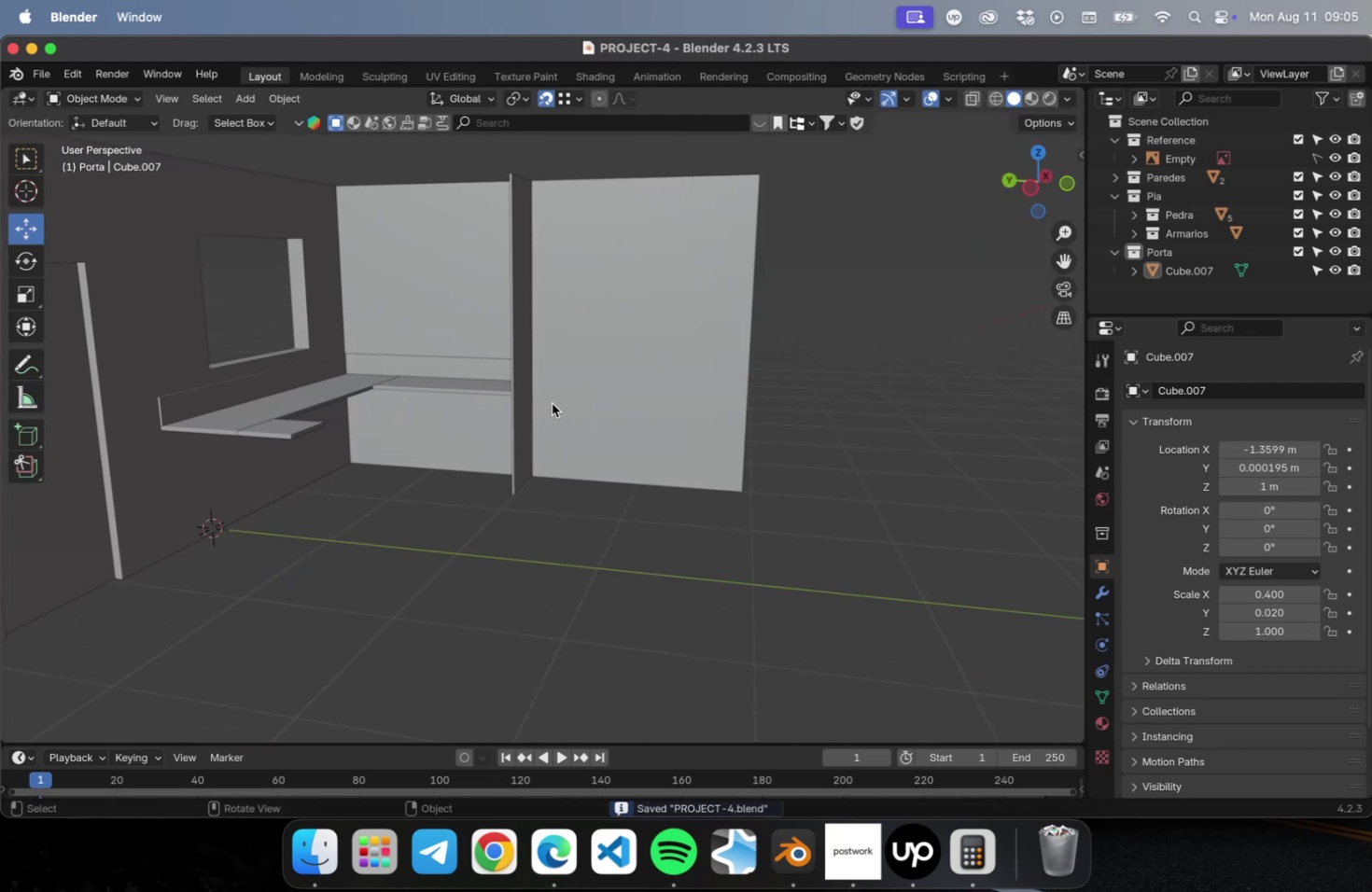 
left_click([1178, 271])
 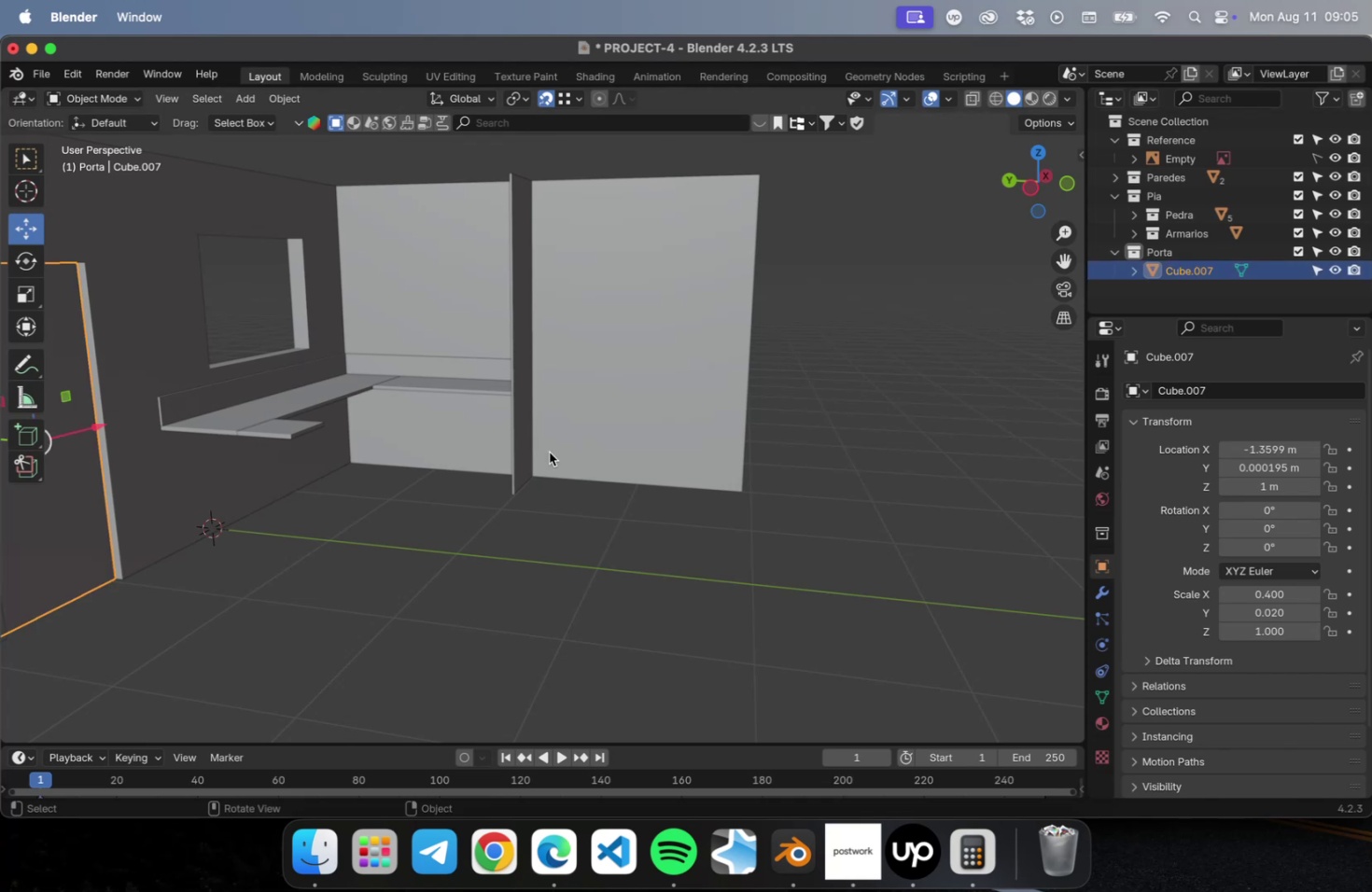 
hold_key(key=ShiftLeft, duration=0.38)
 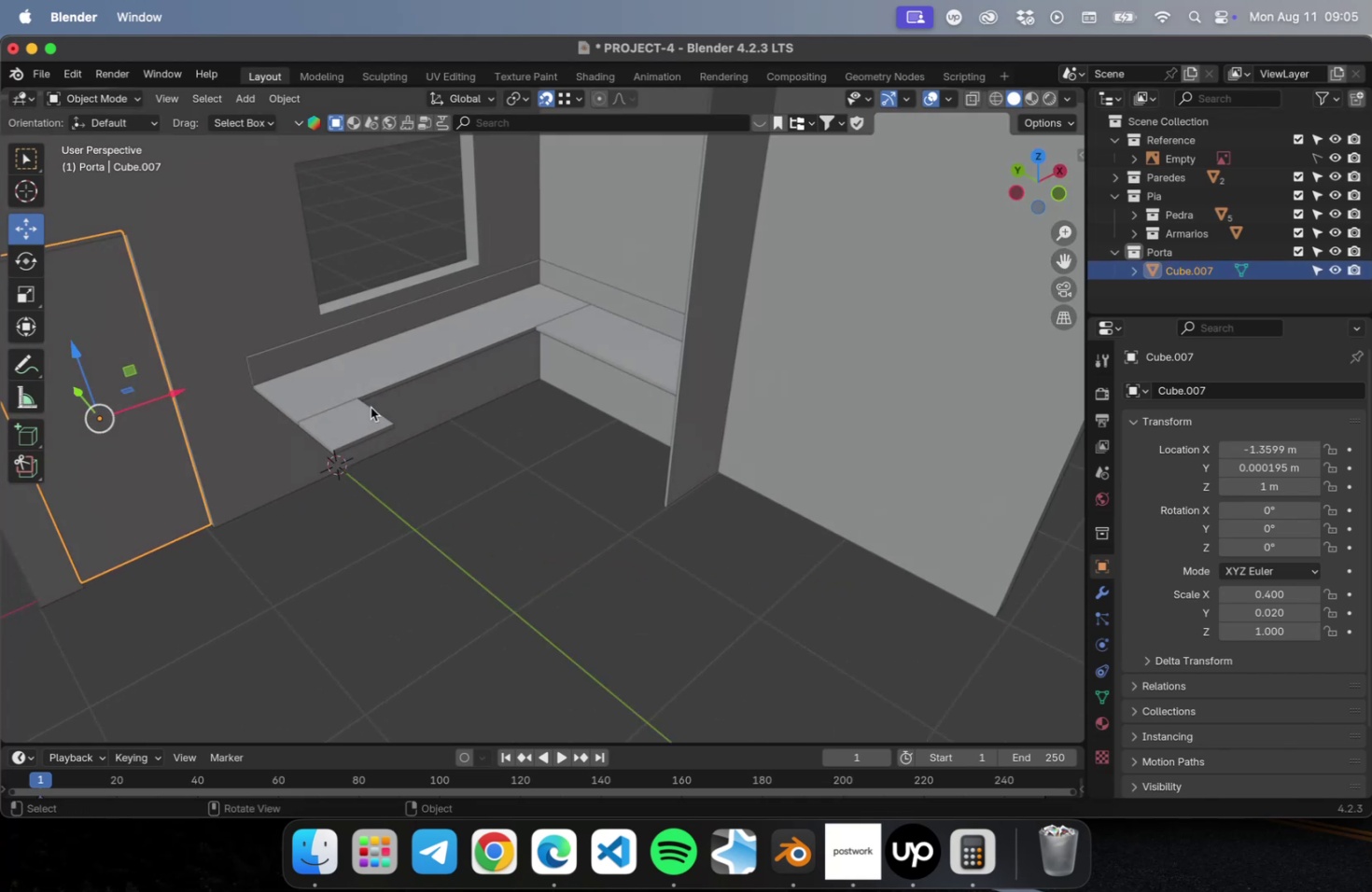 
left_click([392, 384])
 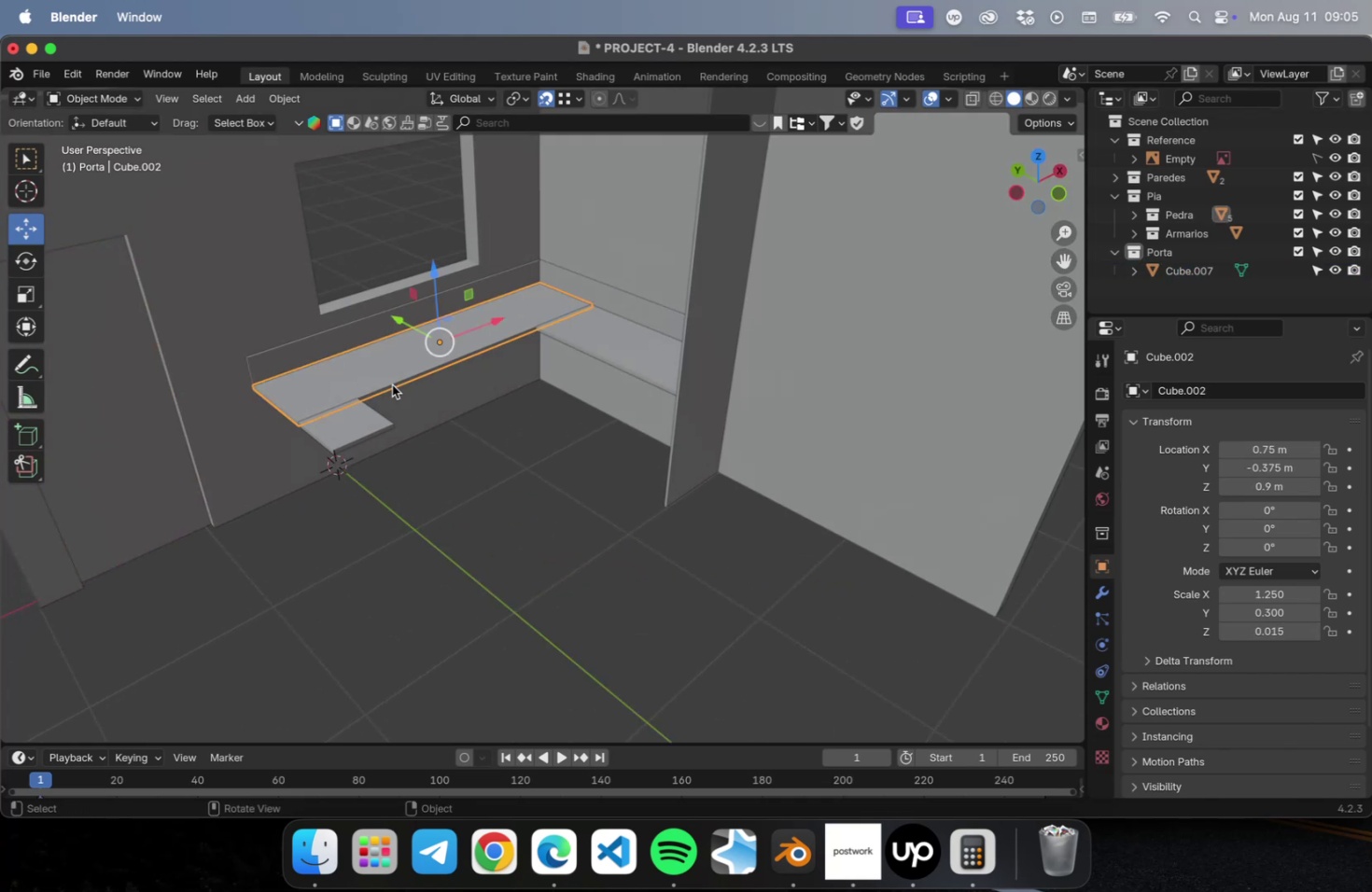 
key(Meta+CommandLeft)
 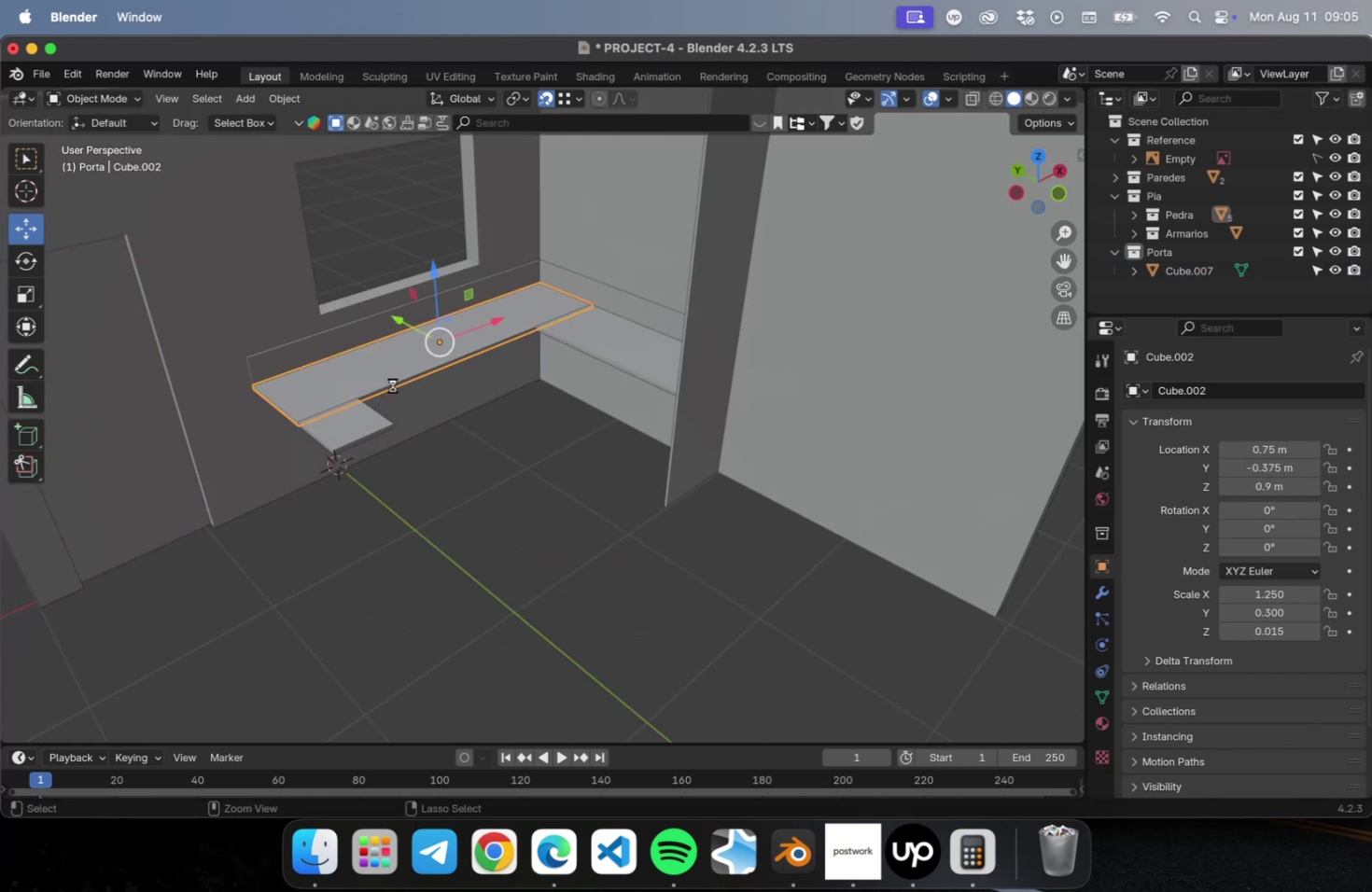 
key(Meta+S)
 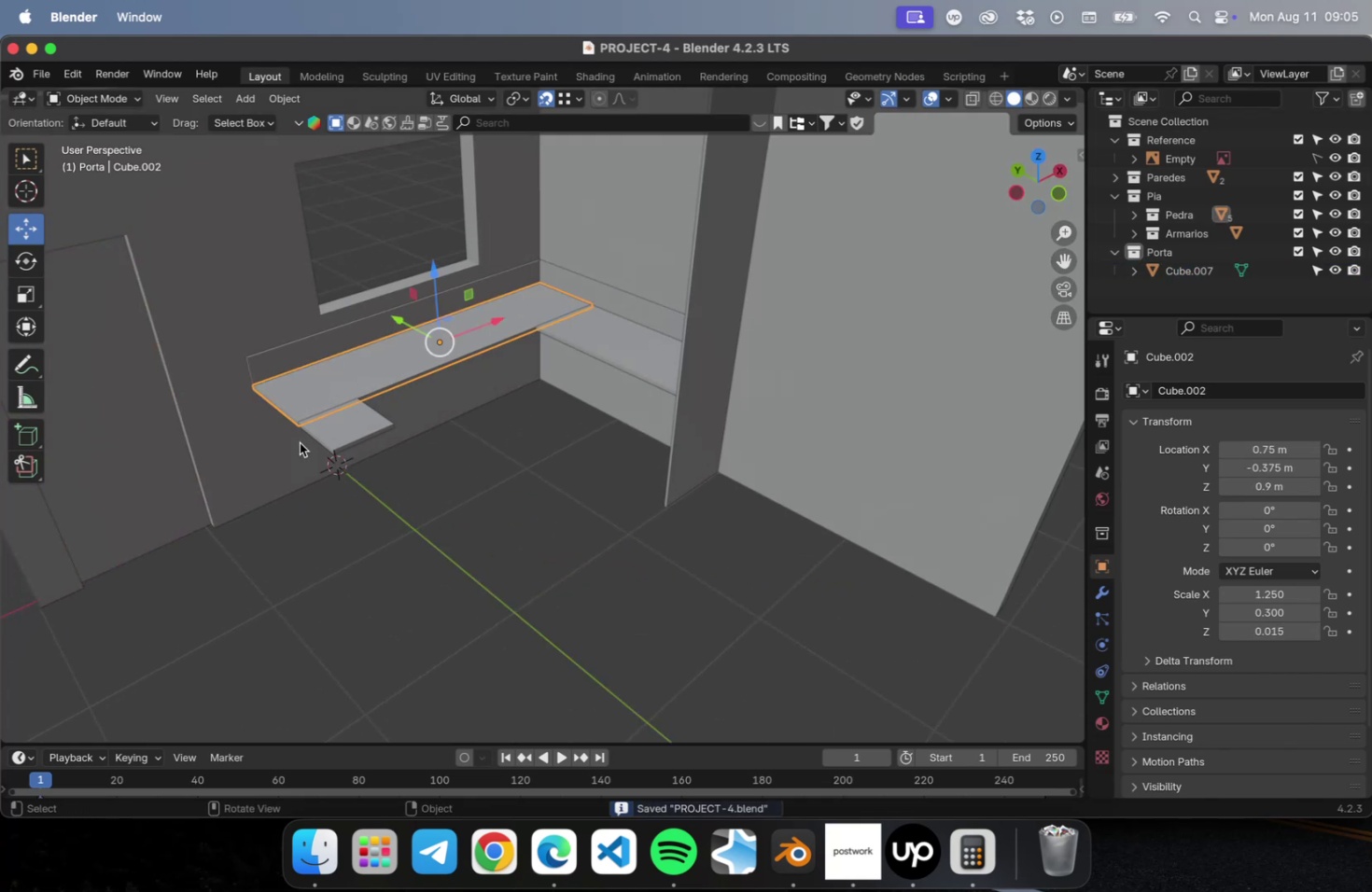 
key(Shift+ShiftLeft)
 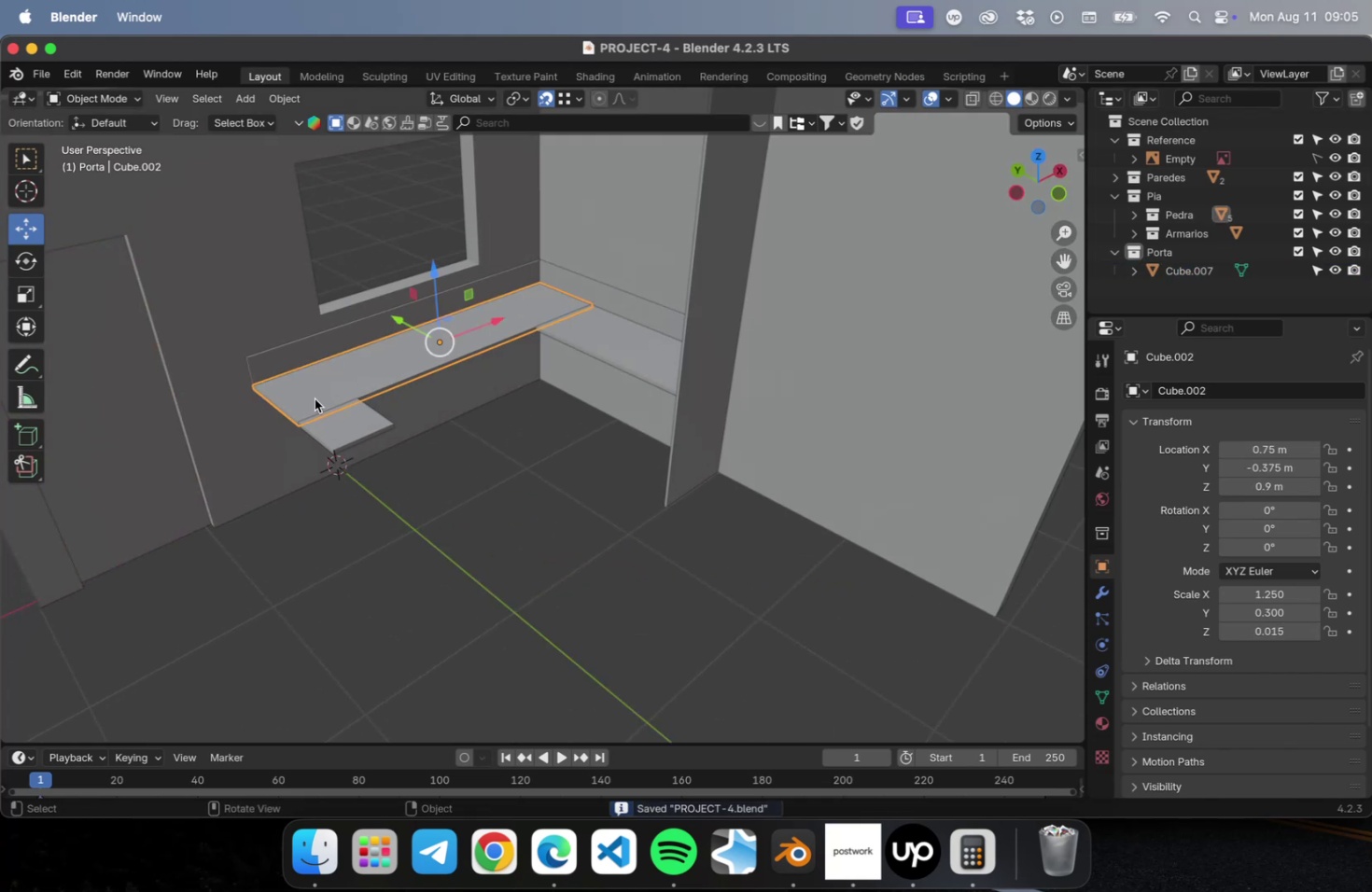 
scroll: coordinate [331, 347], scroll_direction: down, amount: 30.0
 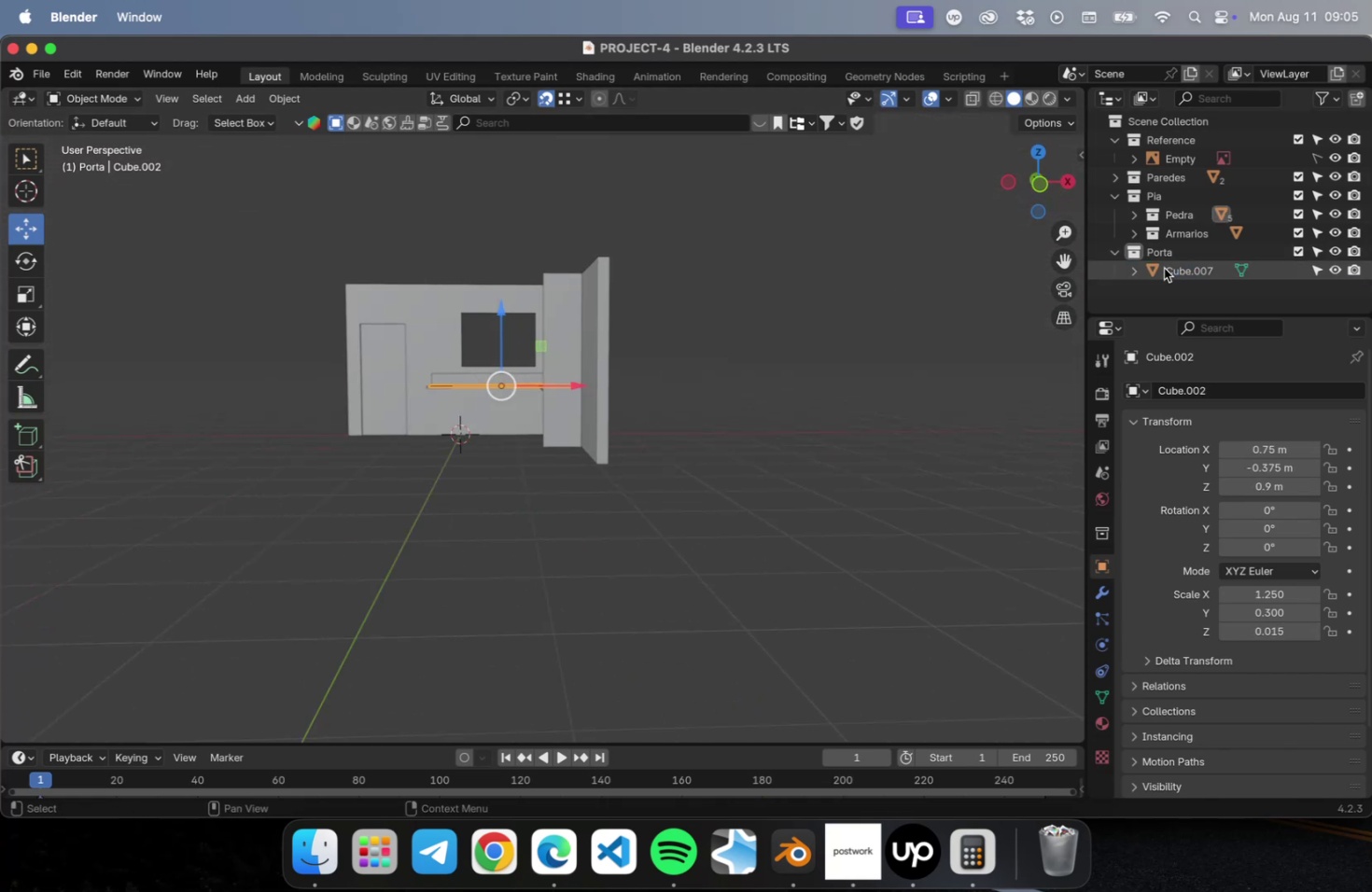 
left_click([1104, 250])
 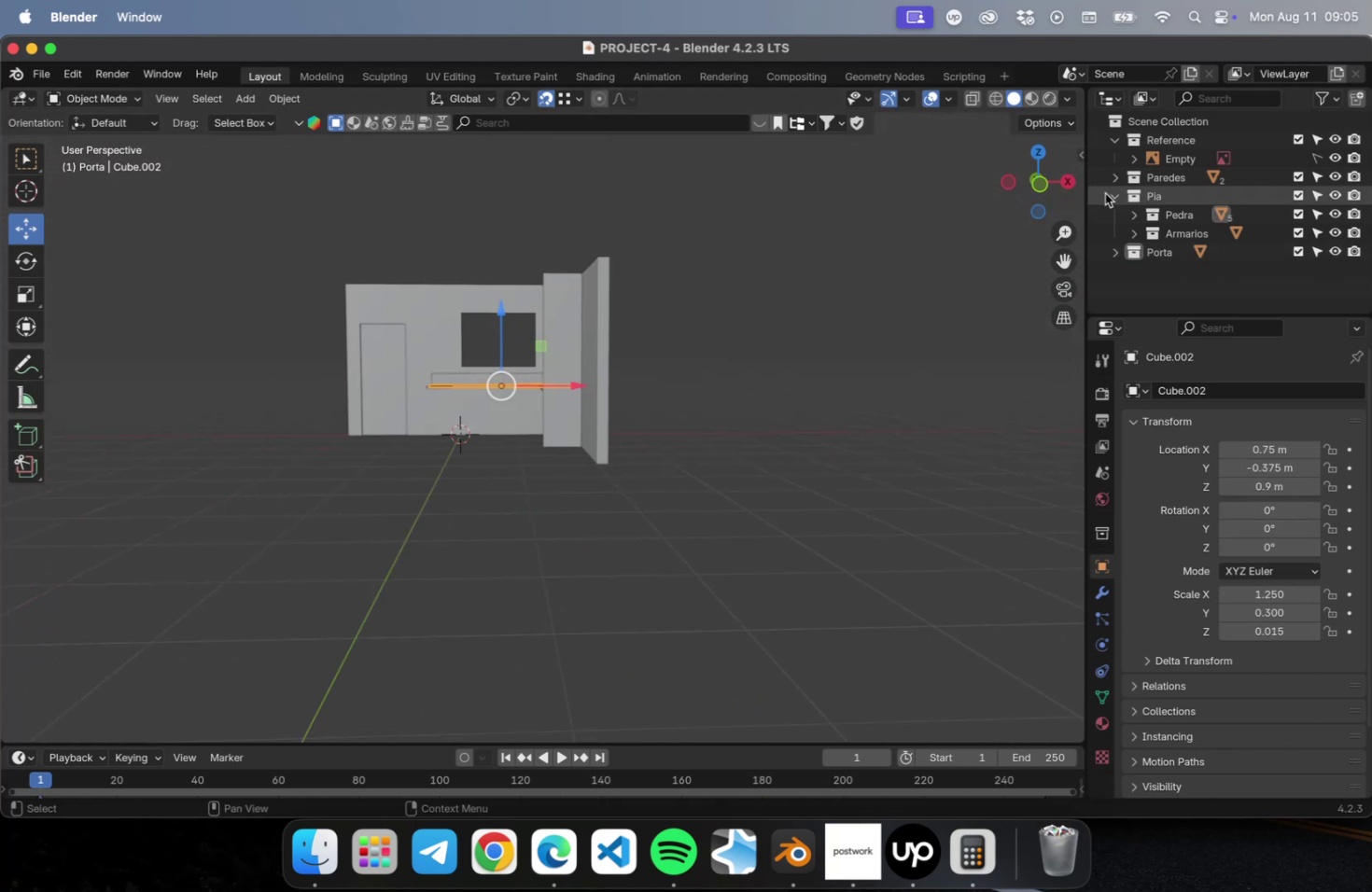 
left_click([1104, 193])
 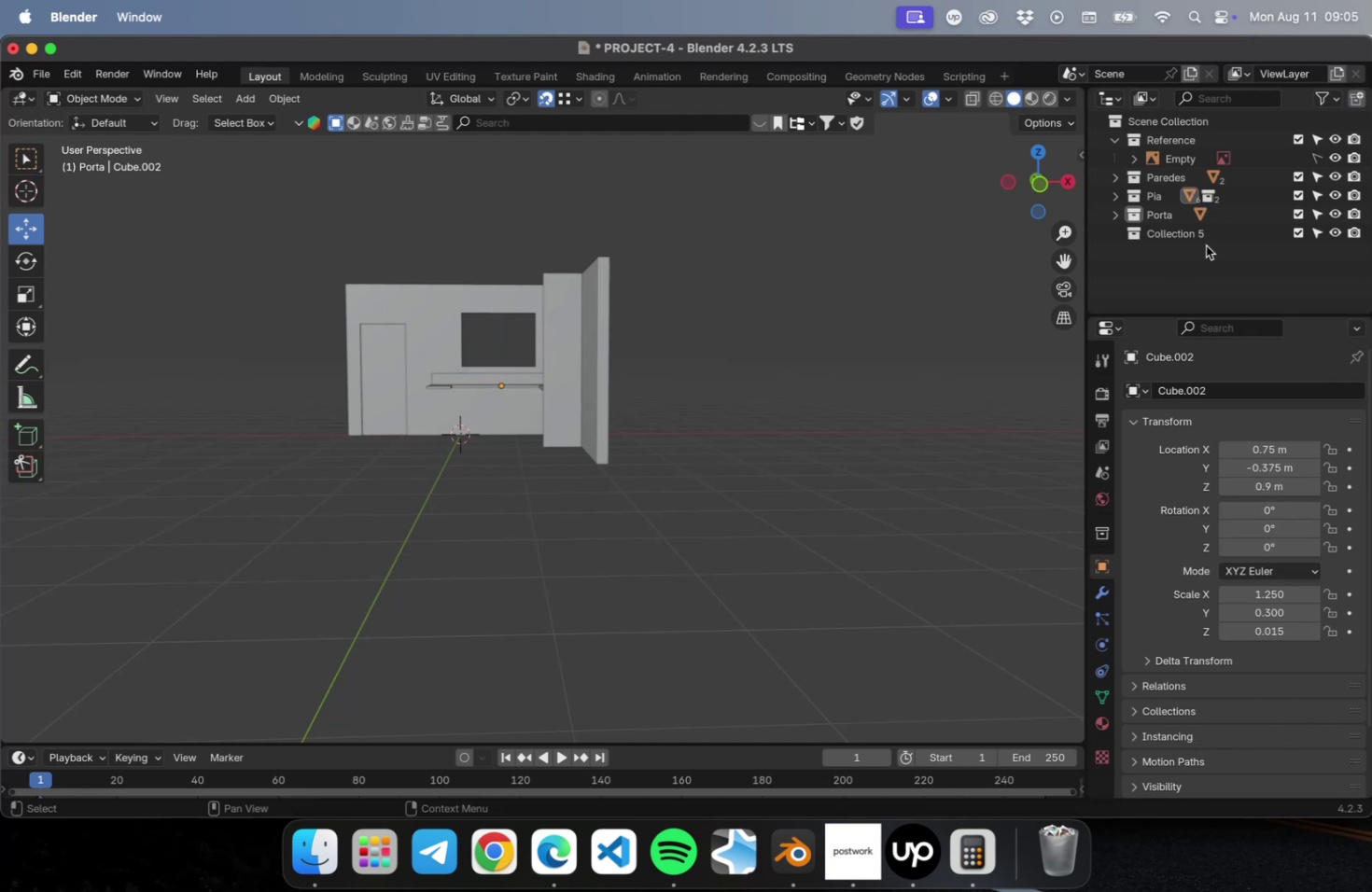 
double_click([1199, 231])
 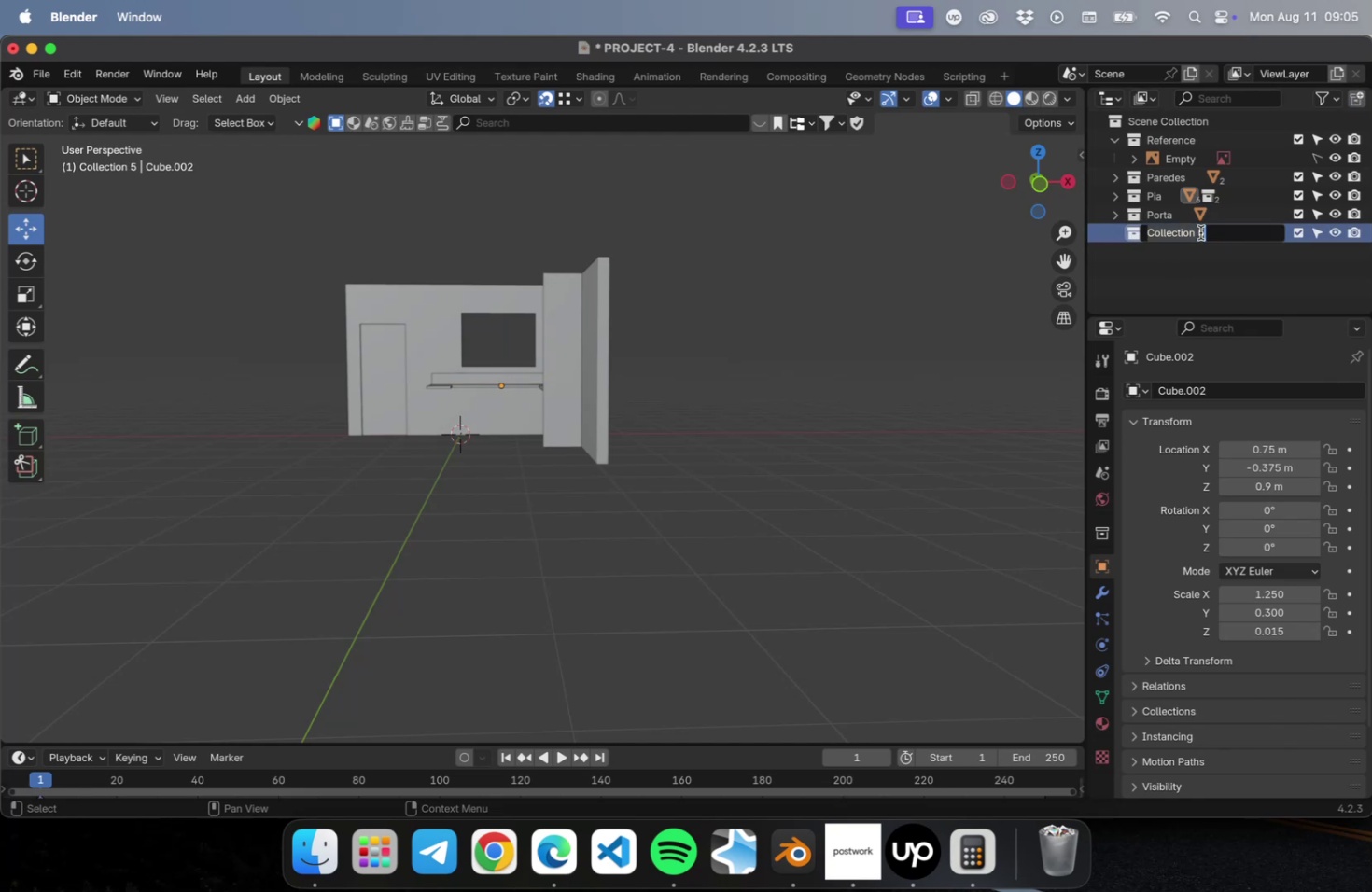 
type(Ripado)
 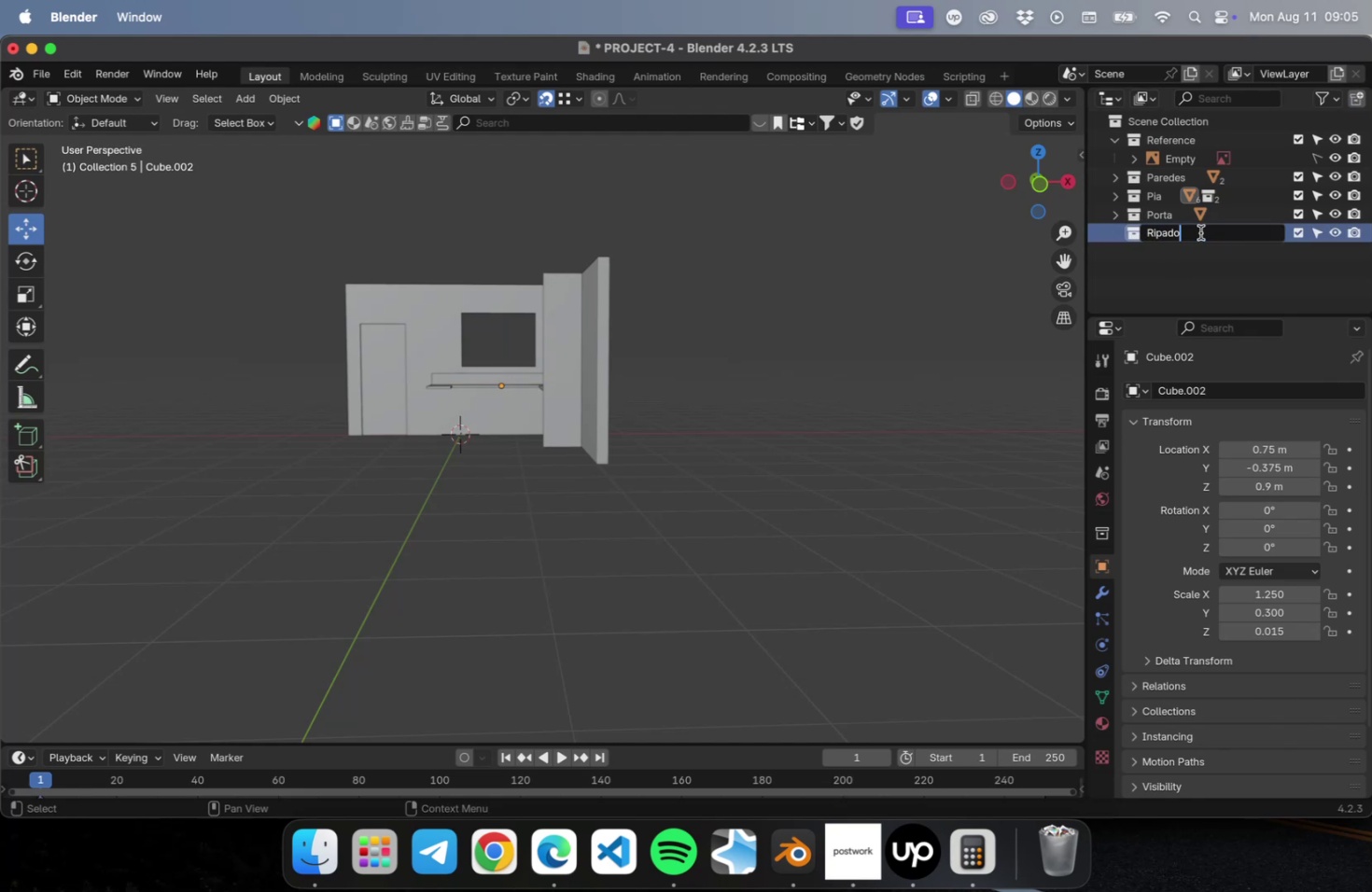 
key(Enter)
 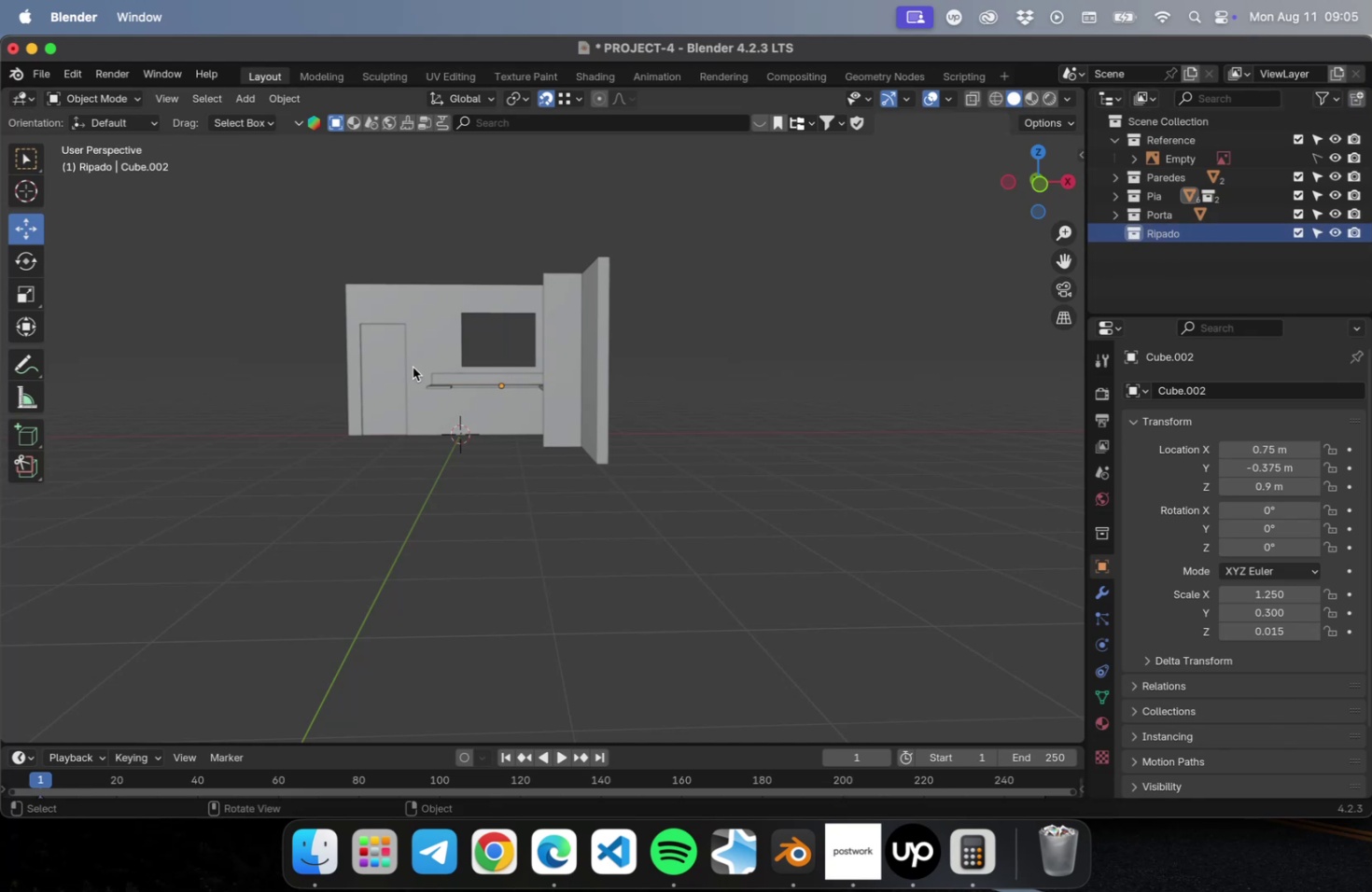 
key(Meta+C)
 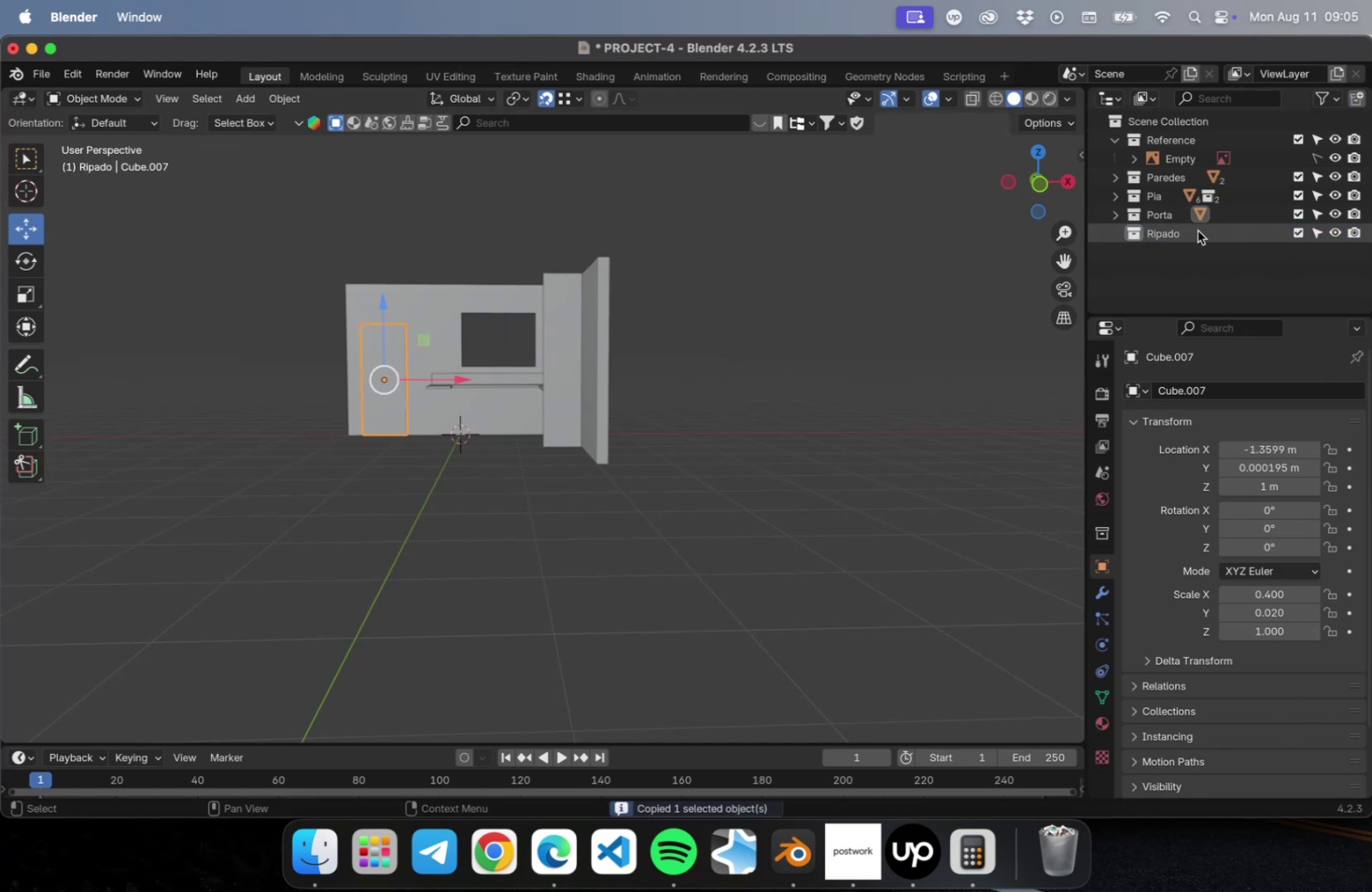 
left_click([1189, 230])
 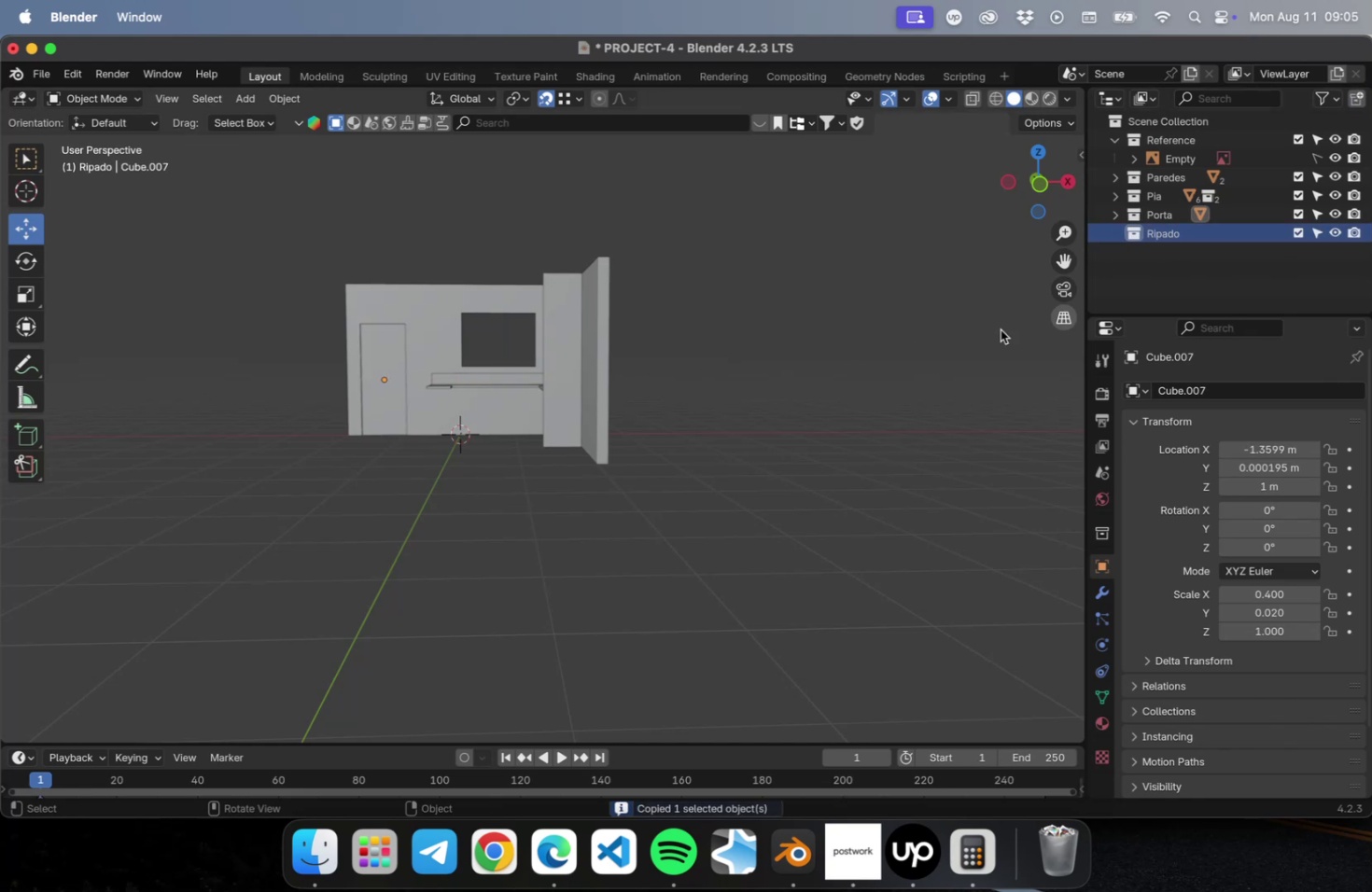 
key(Meta+V)
 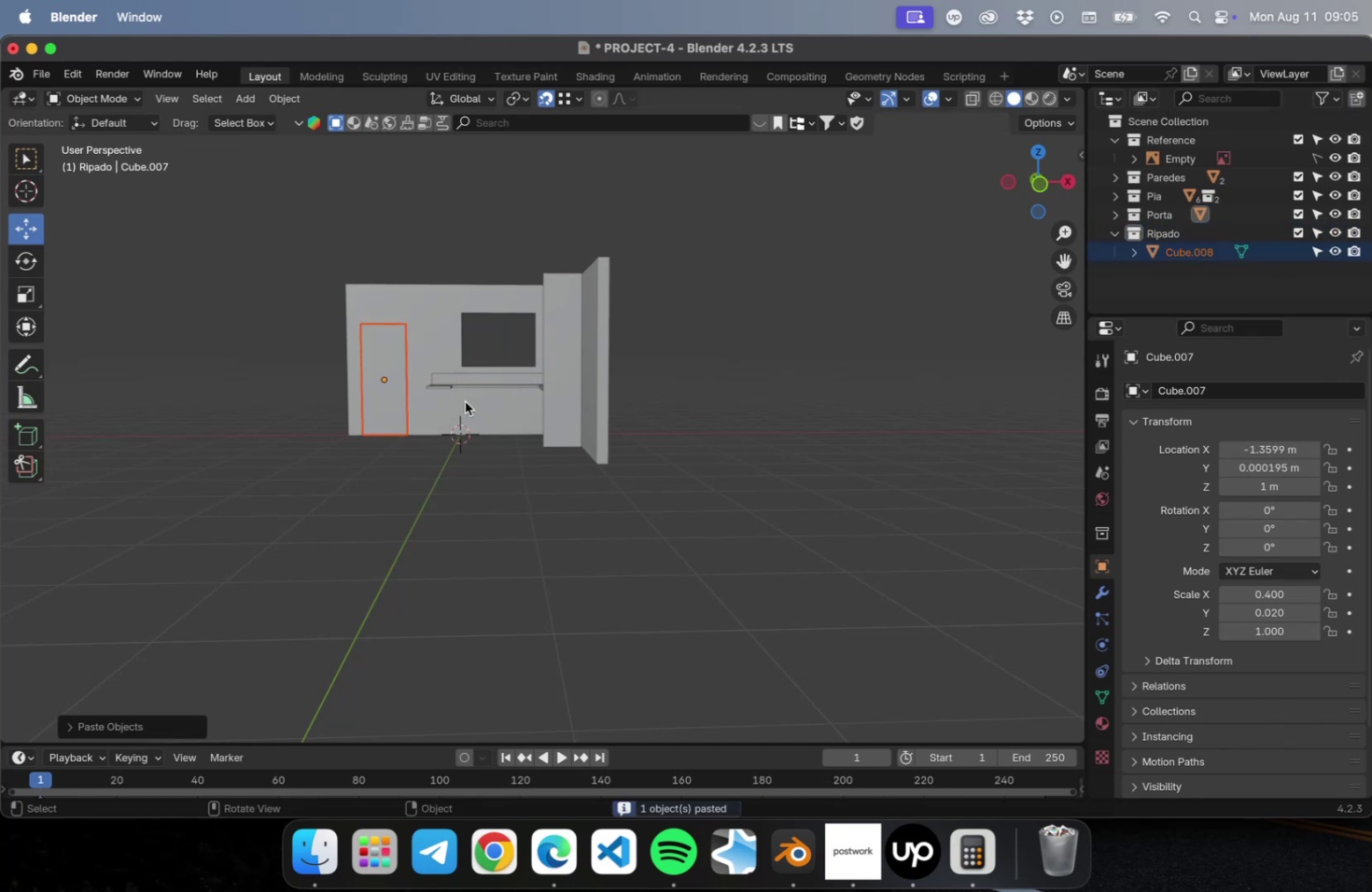 
key(NumLock)
 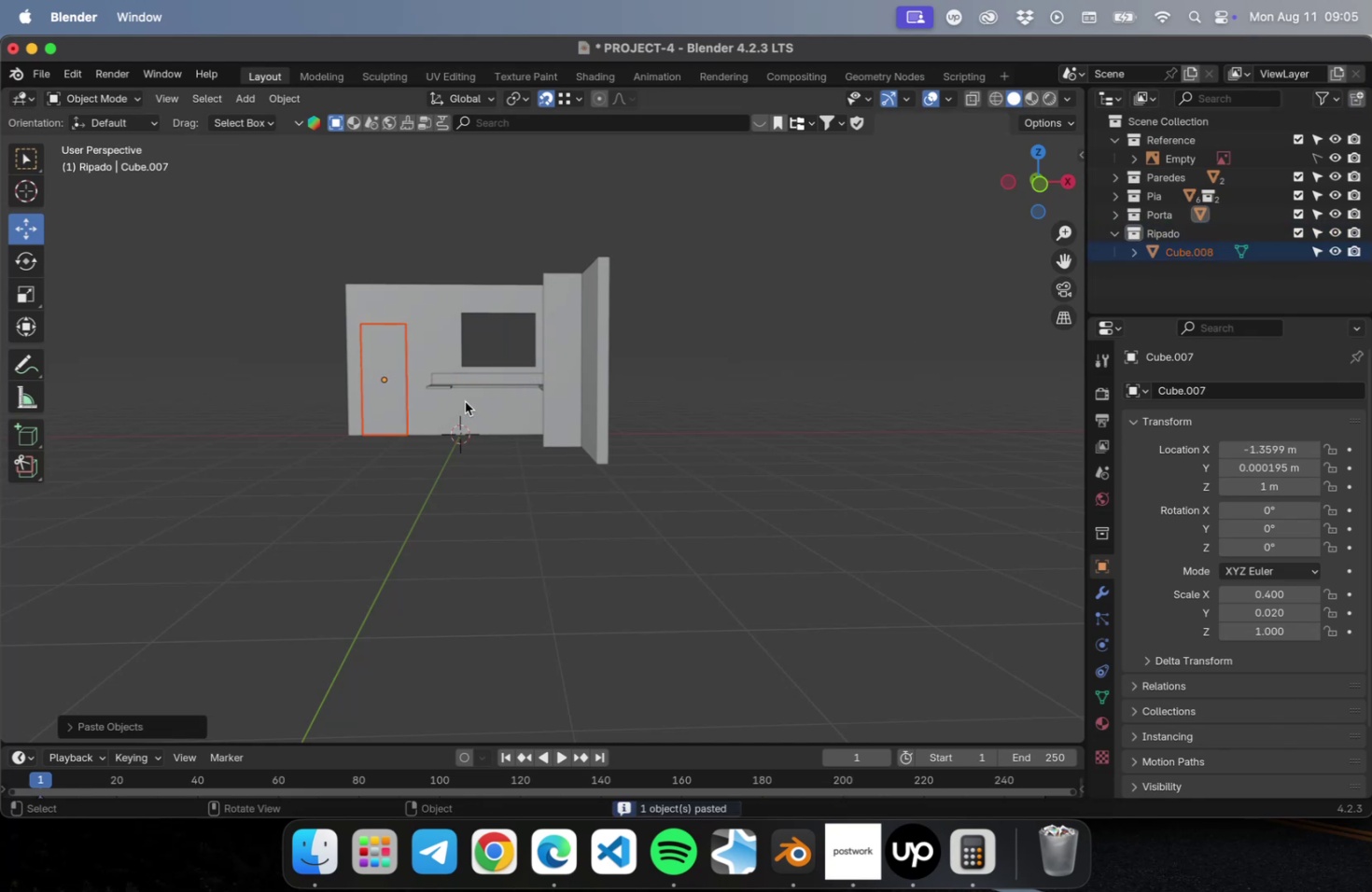 
key(Numpad3)
 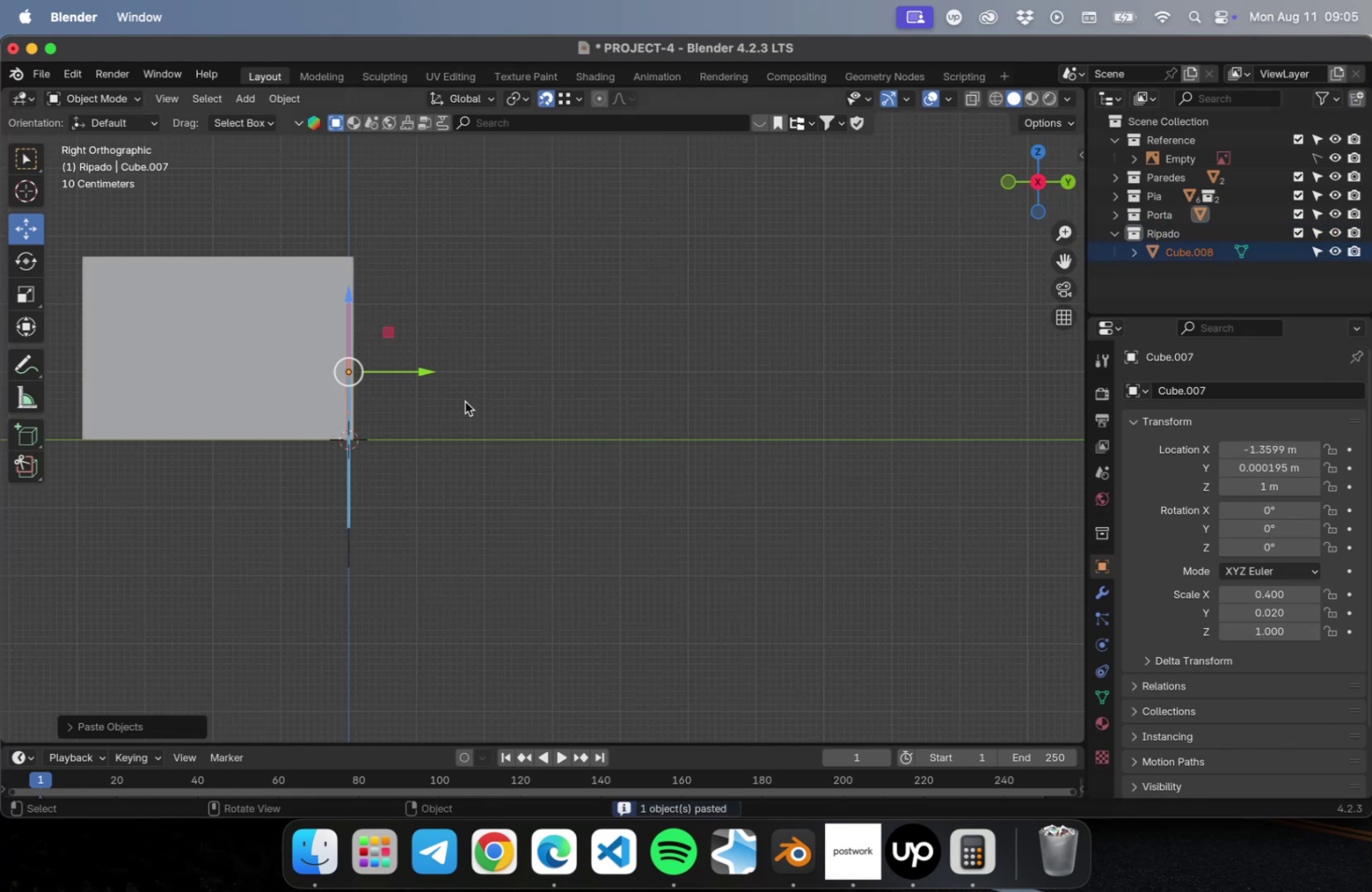 
key(NumLock)
 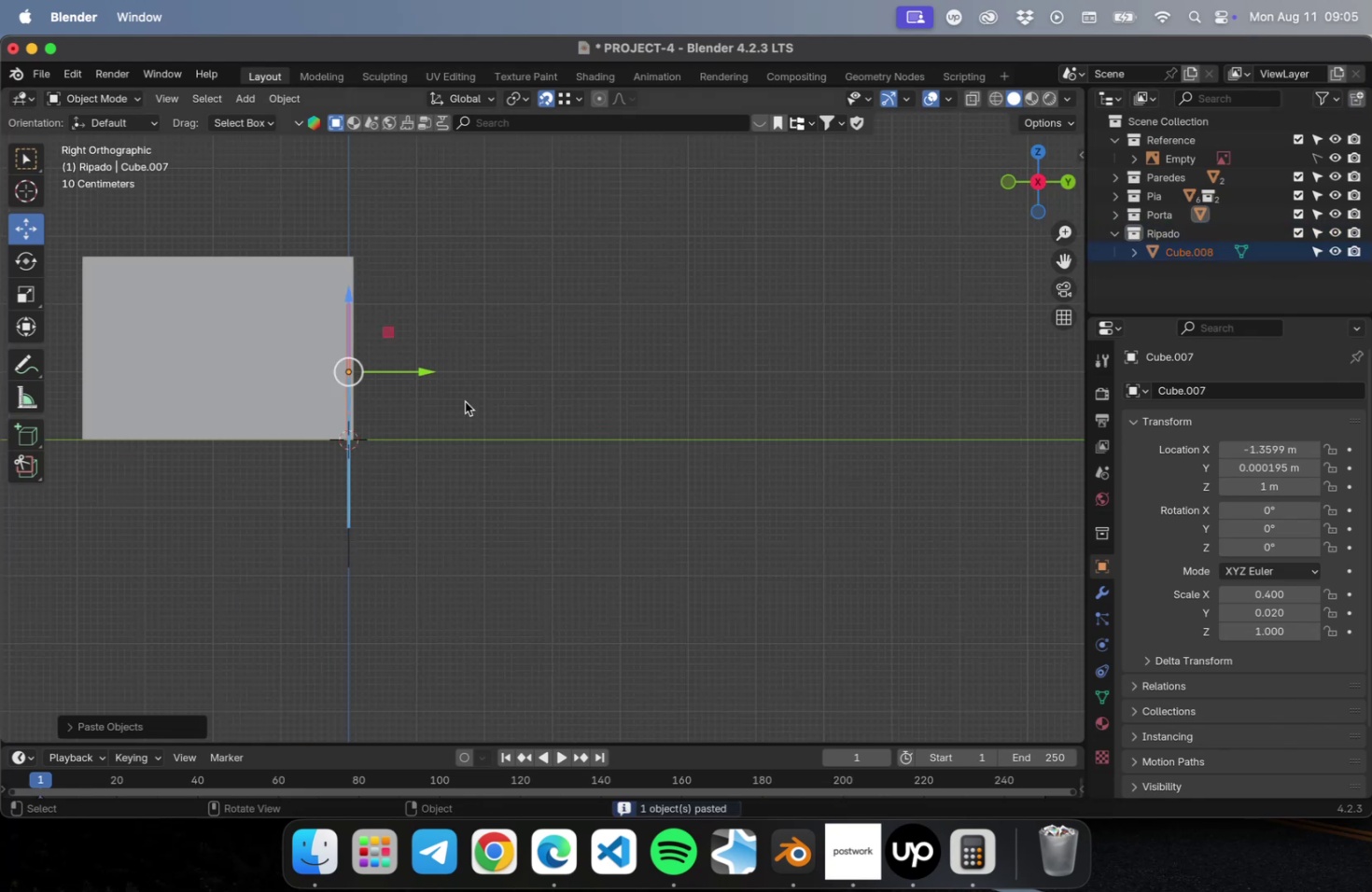 
key(Numpad1)
 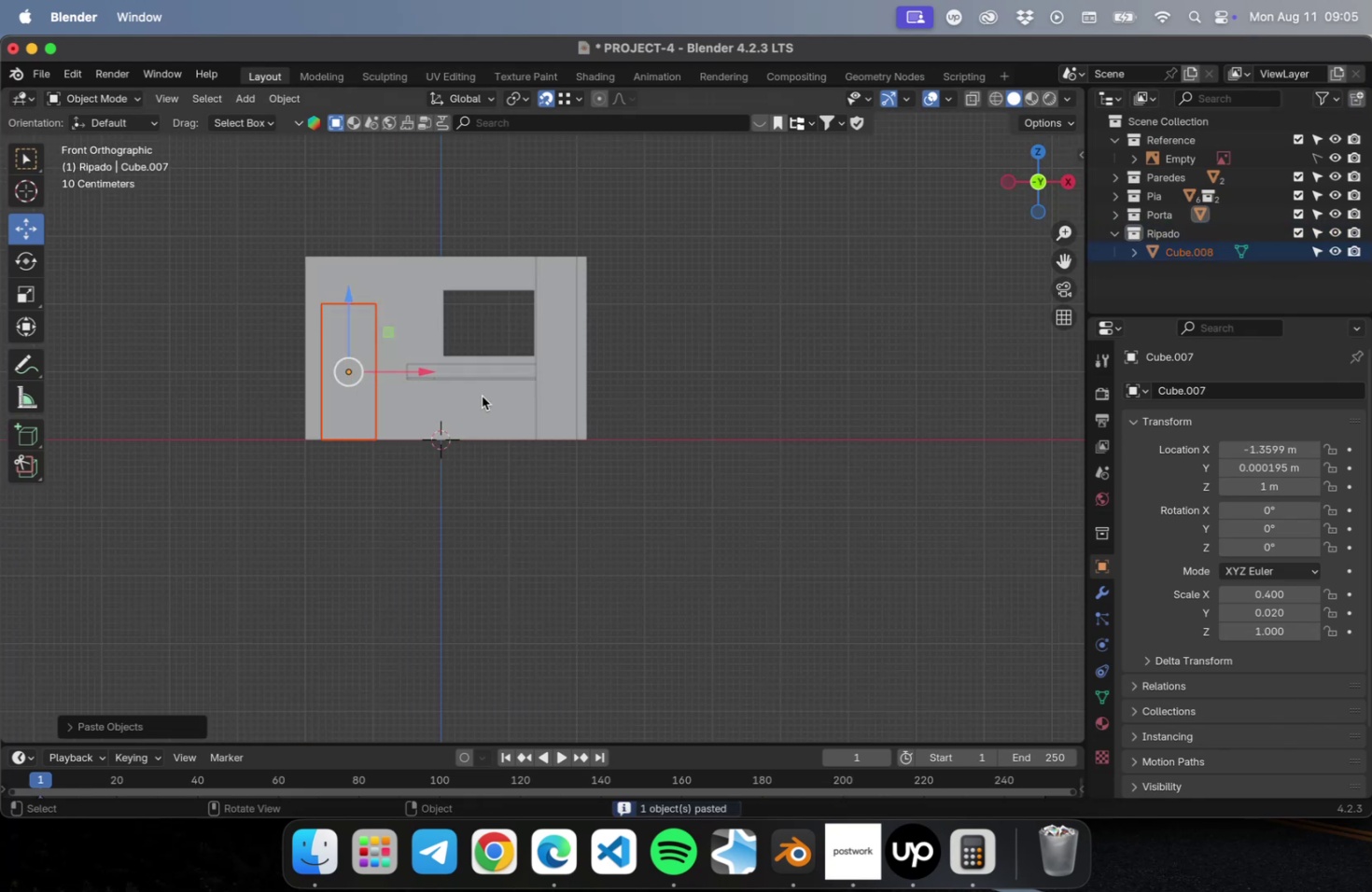 
scroll: coordinate [399, 344], scroll_direction: up, amount: 23.0
 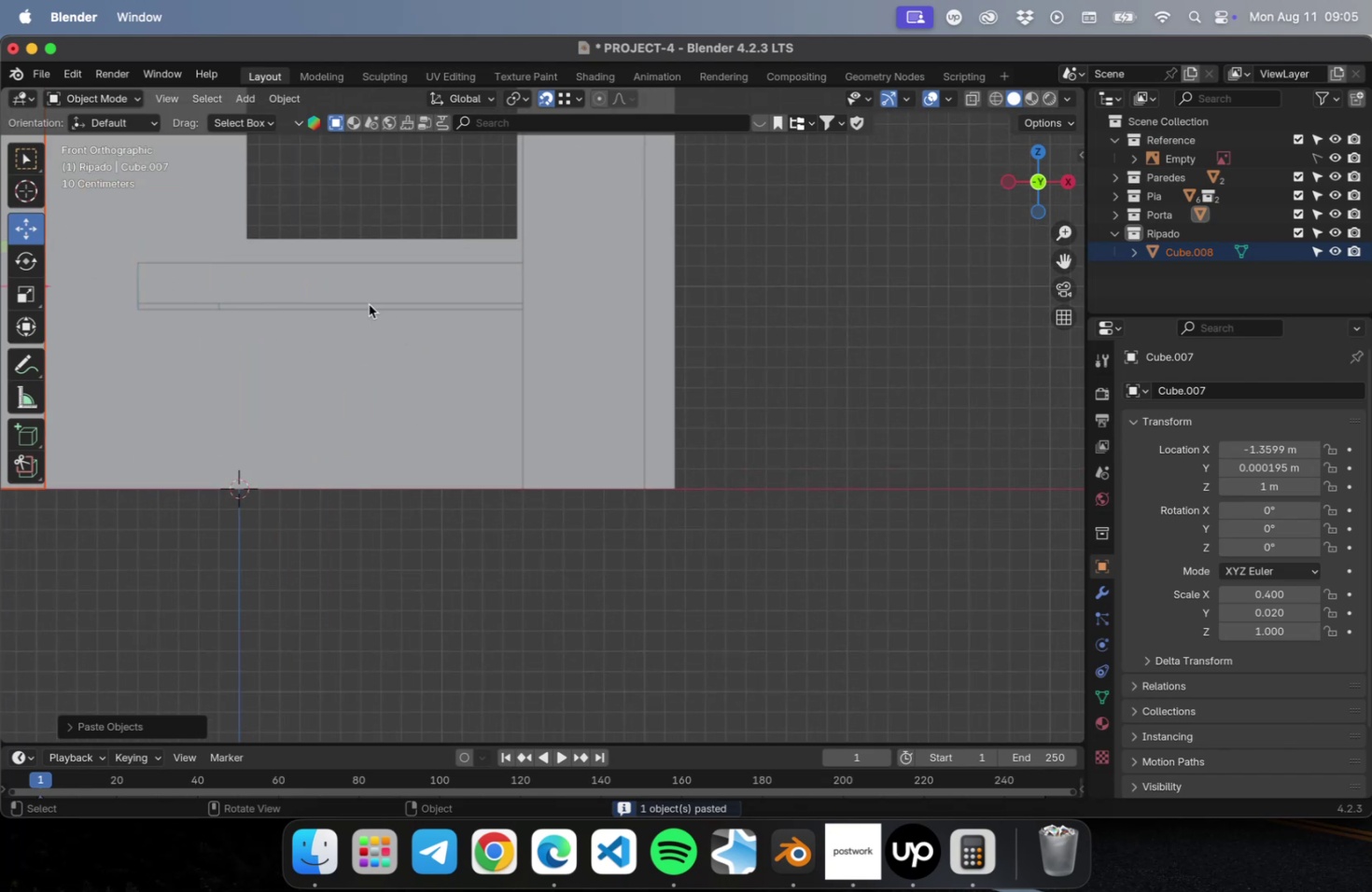 
hold_key(key=ShiftLeft, duration=0.45)
 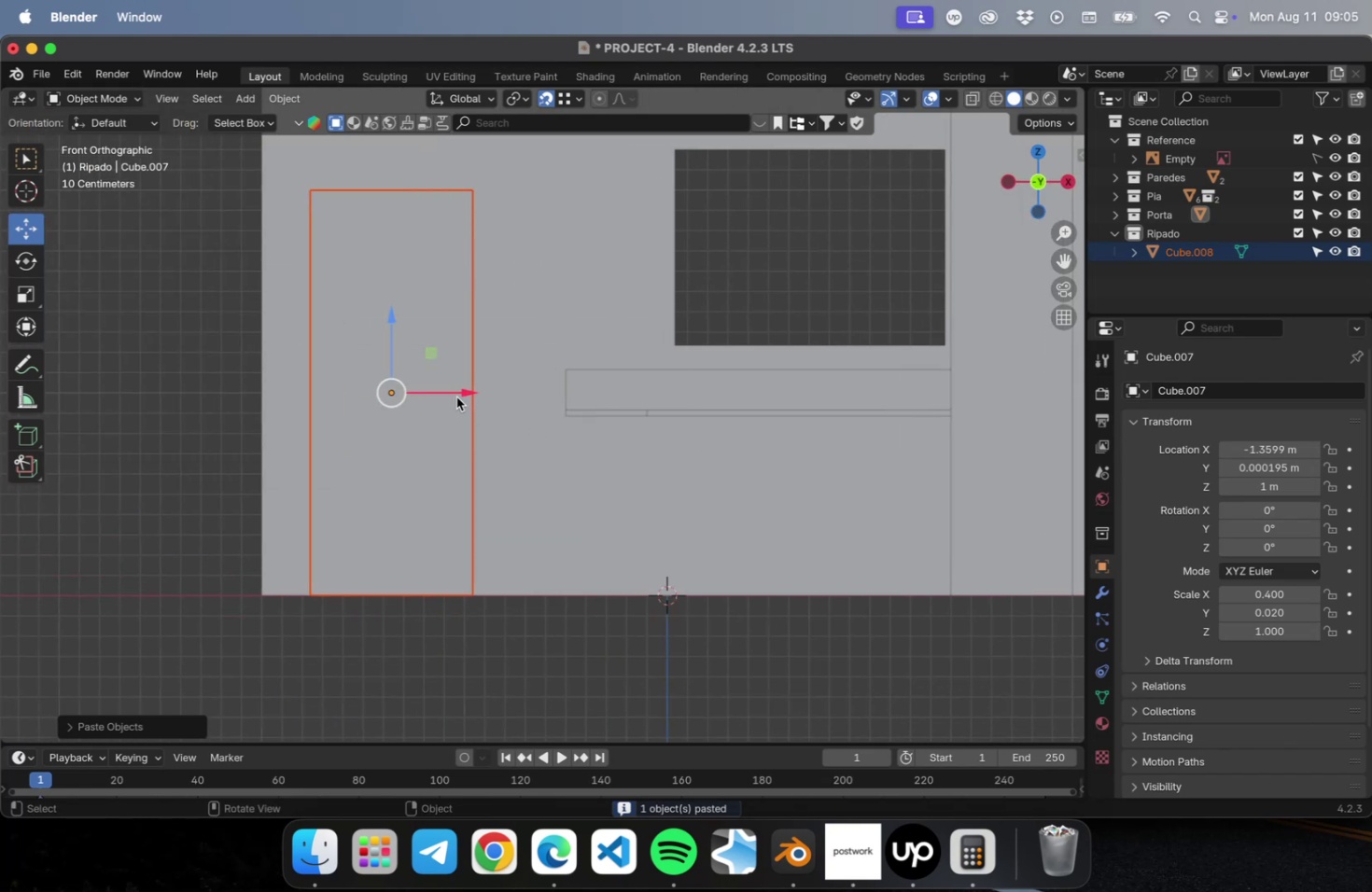 
left_click_drag(start_coordinate=[455, 394], to_coordinate=[636, 406])
 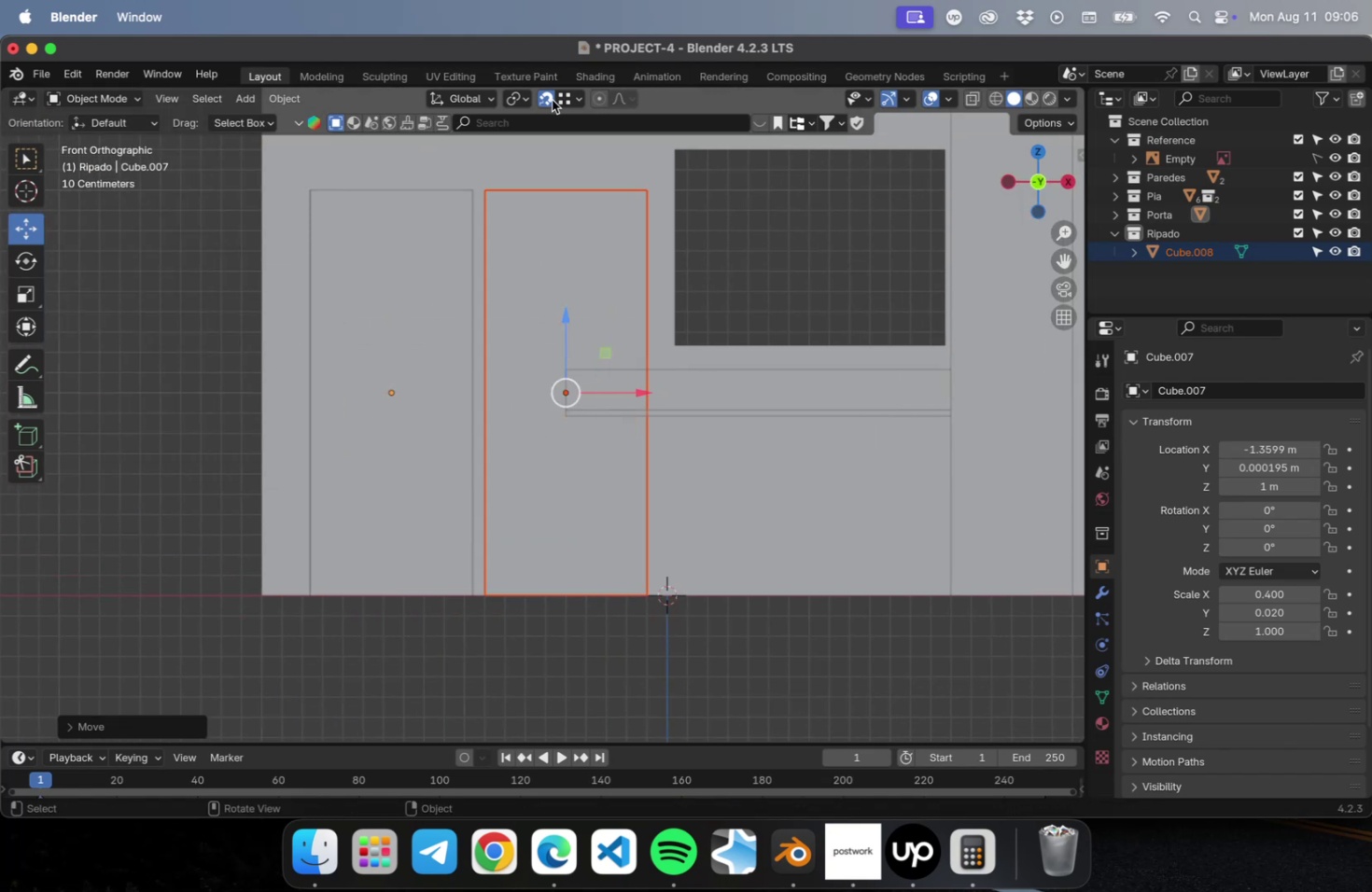 
left_click([547, 98])
 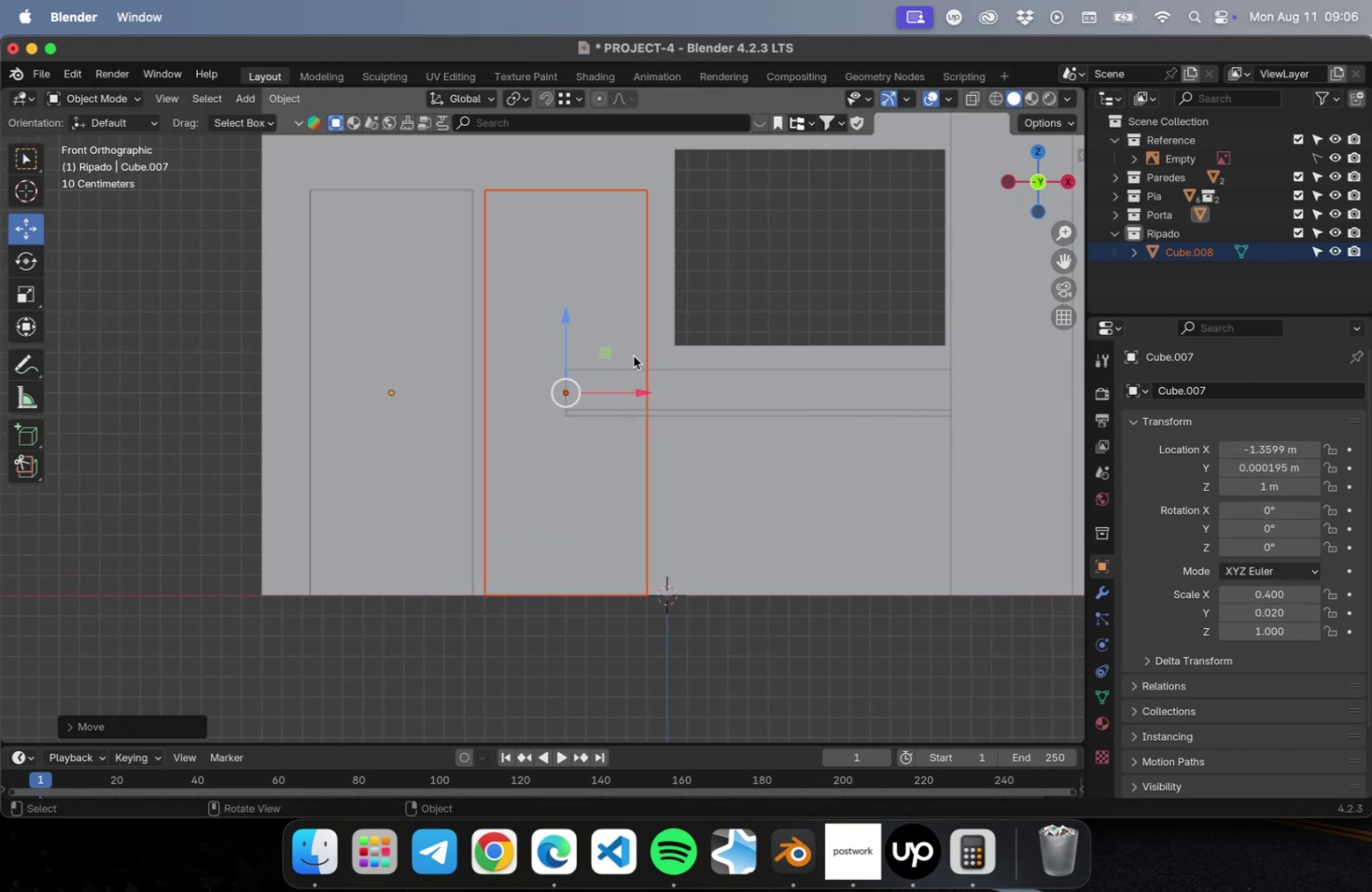 
scroll: coordinate [772, 401], scroll_direction: down, amount: 38.0
 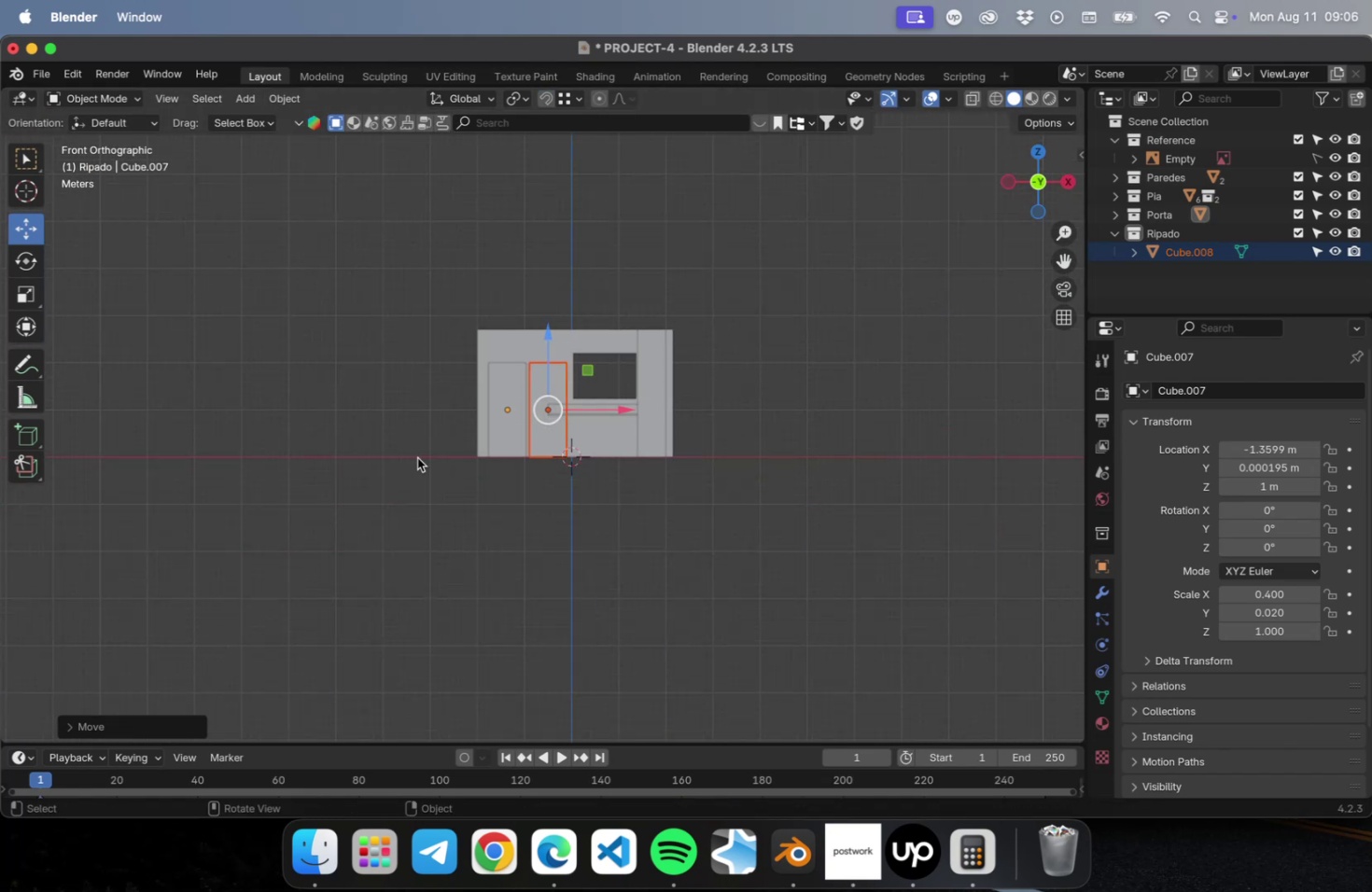 
hold_key(key=ShiftLeft, duration=1.81)
 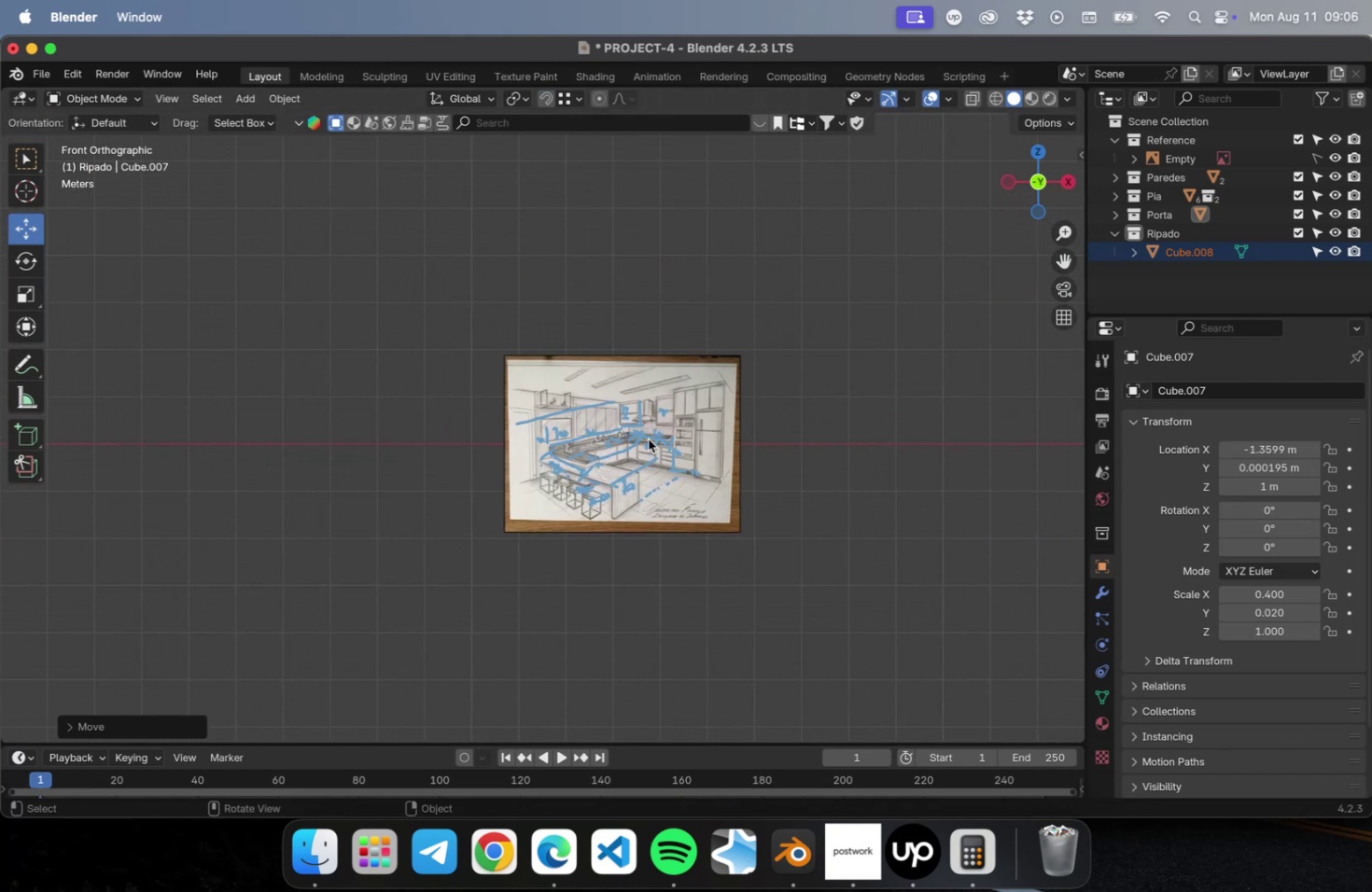 
scroll: coordinate [378, 454], scroll_direction: up, amount: 37.0
 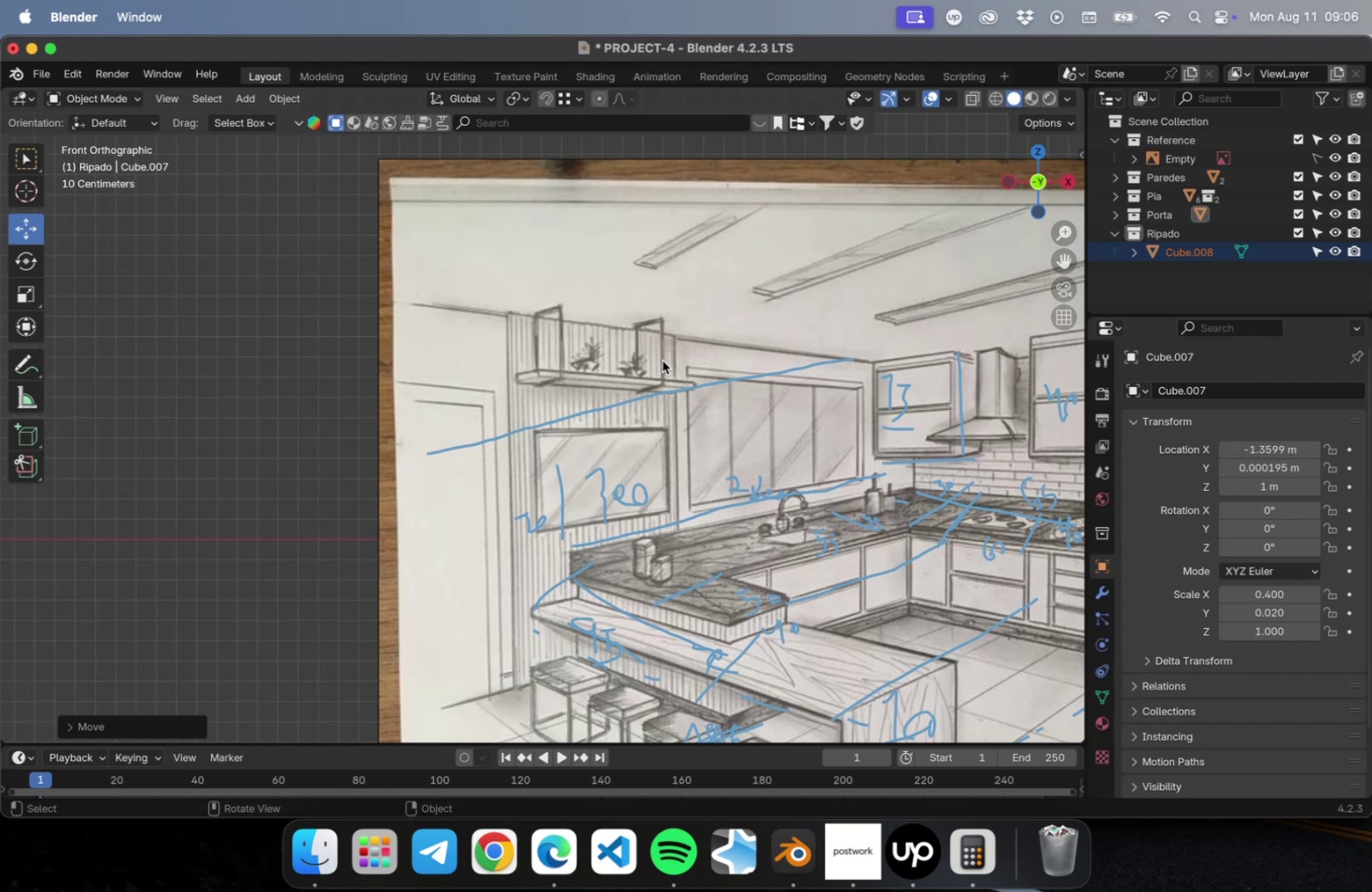 
scroll: coordinate [311, 470], scroll_direction: down, amount: 38.0
 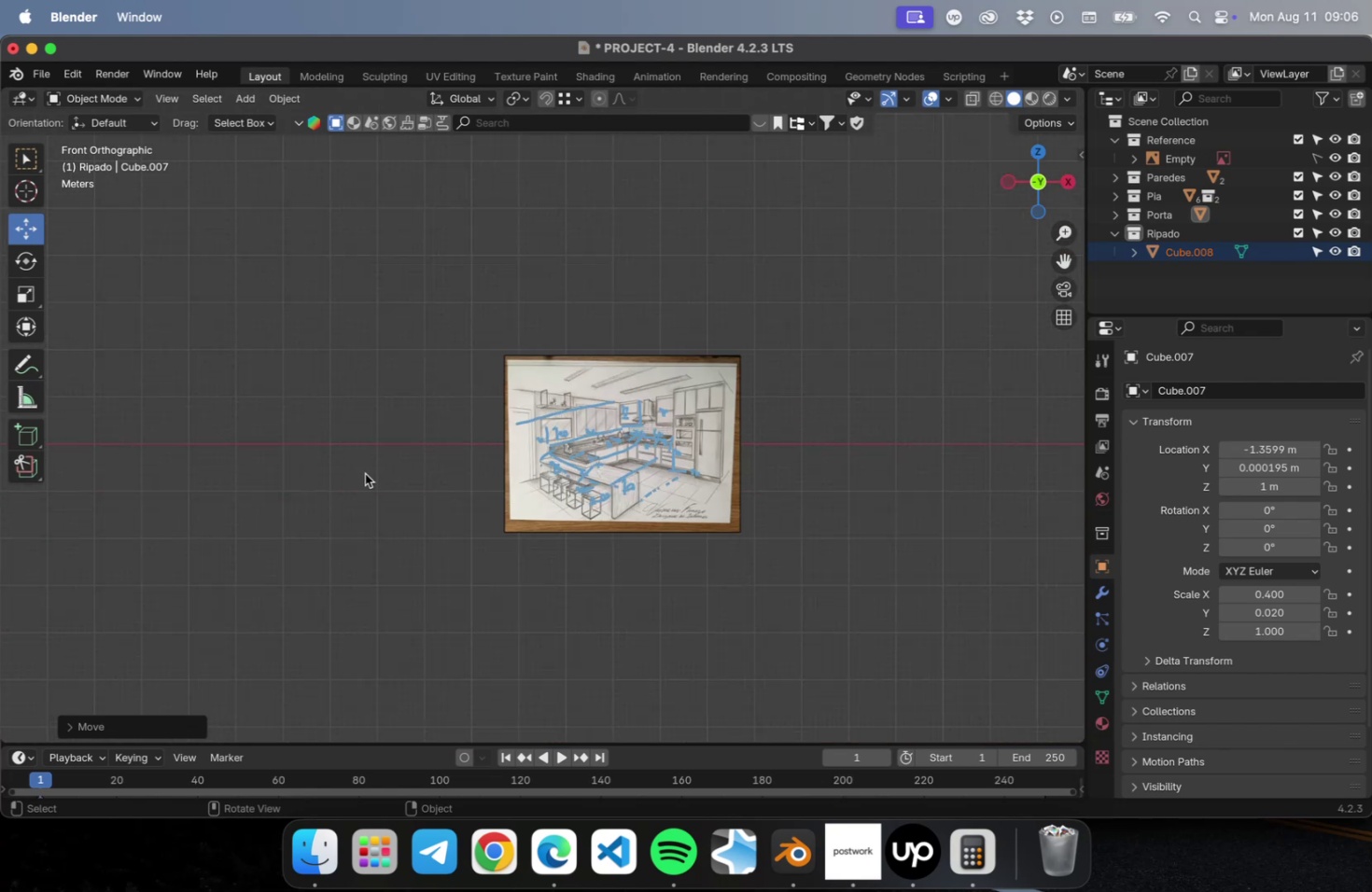 
hold_key(key=ShiftLeft, duration=0.38)
 